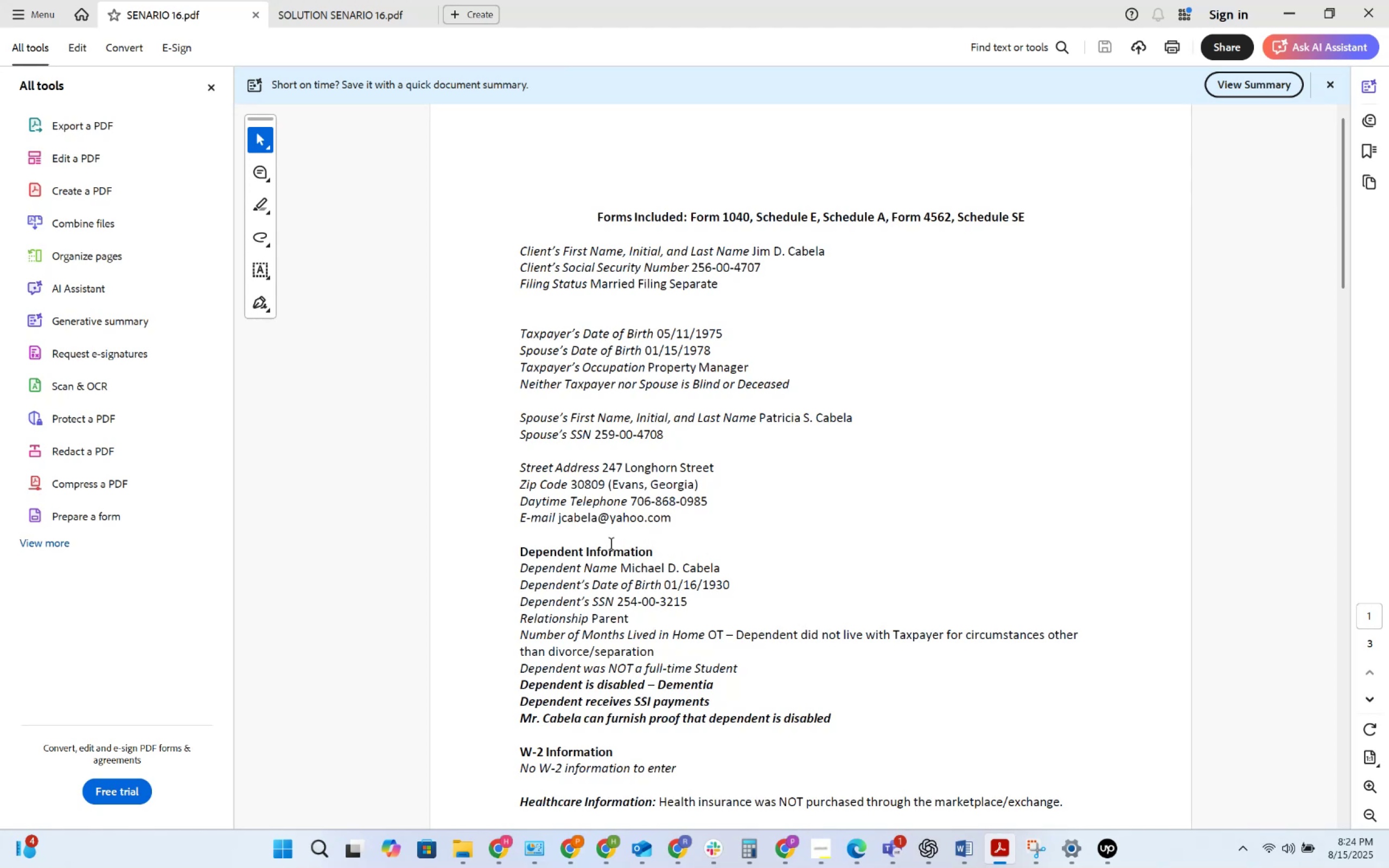 
scroll: coordinate [679, 584], scroll_direction: down, amount: 30.0
 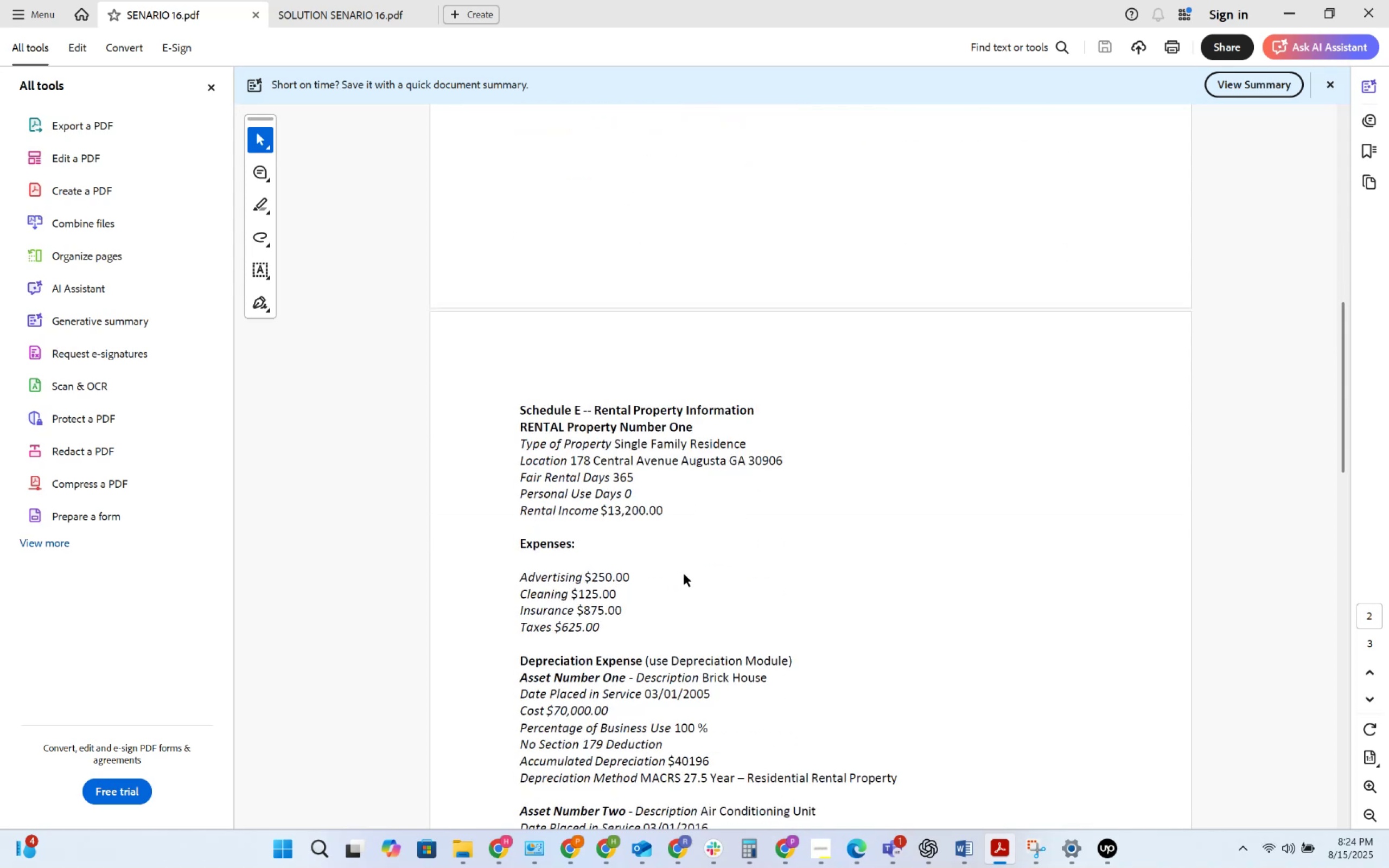 
wait(5.42)
 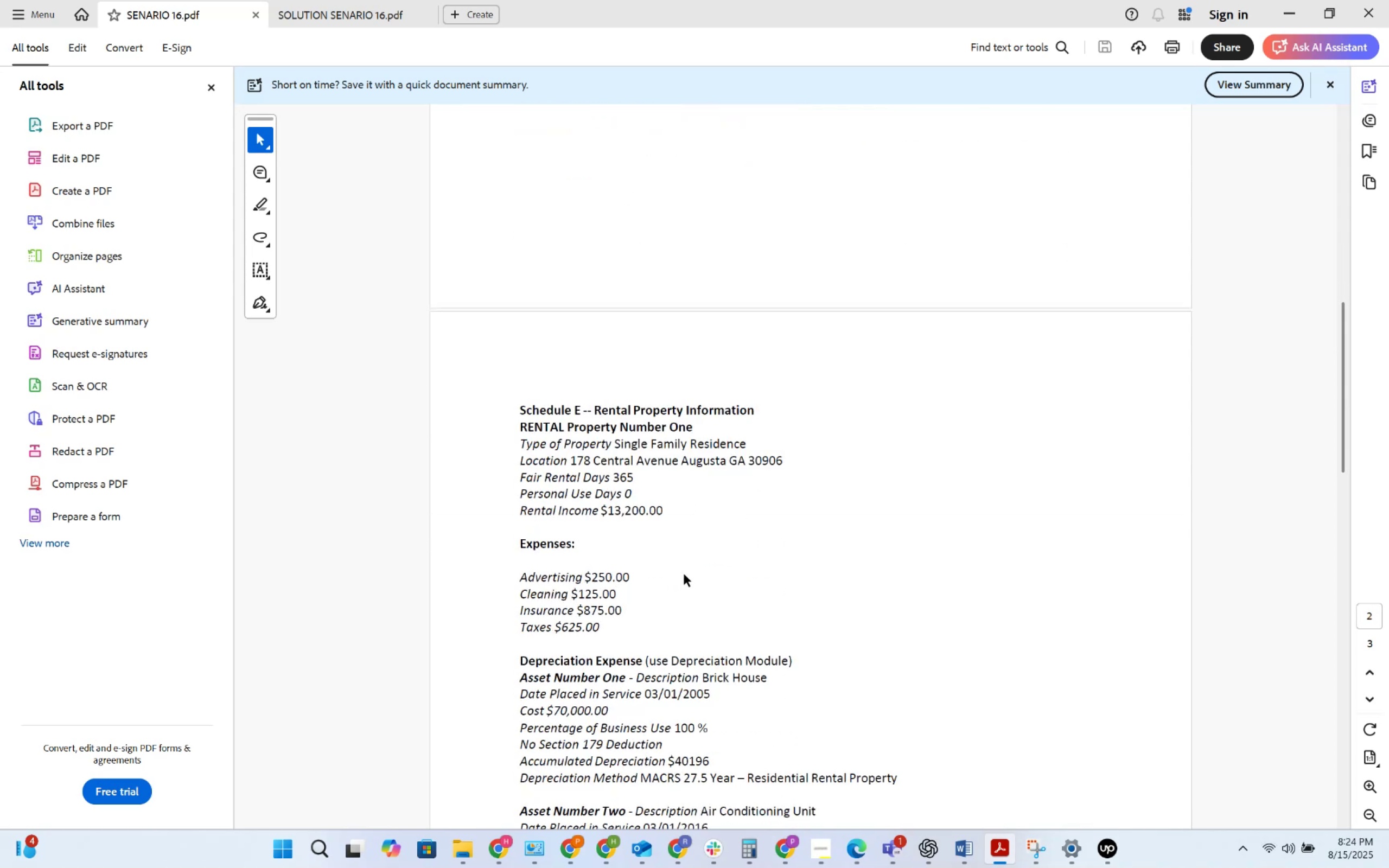 
scroll: coordinate [681, 612], scroll_direction: down, amount: 63.0
 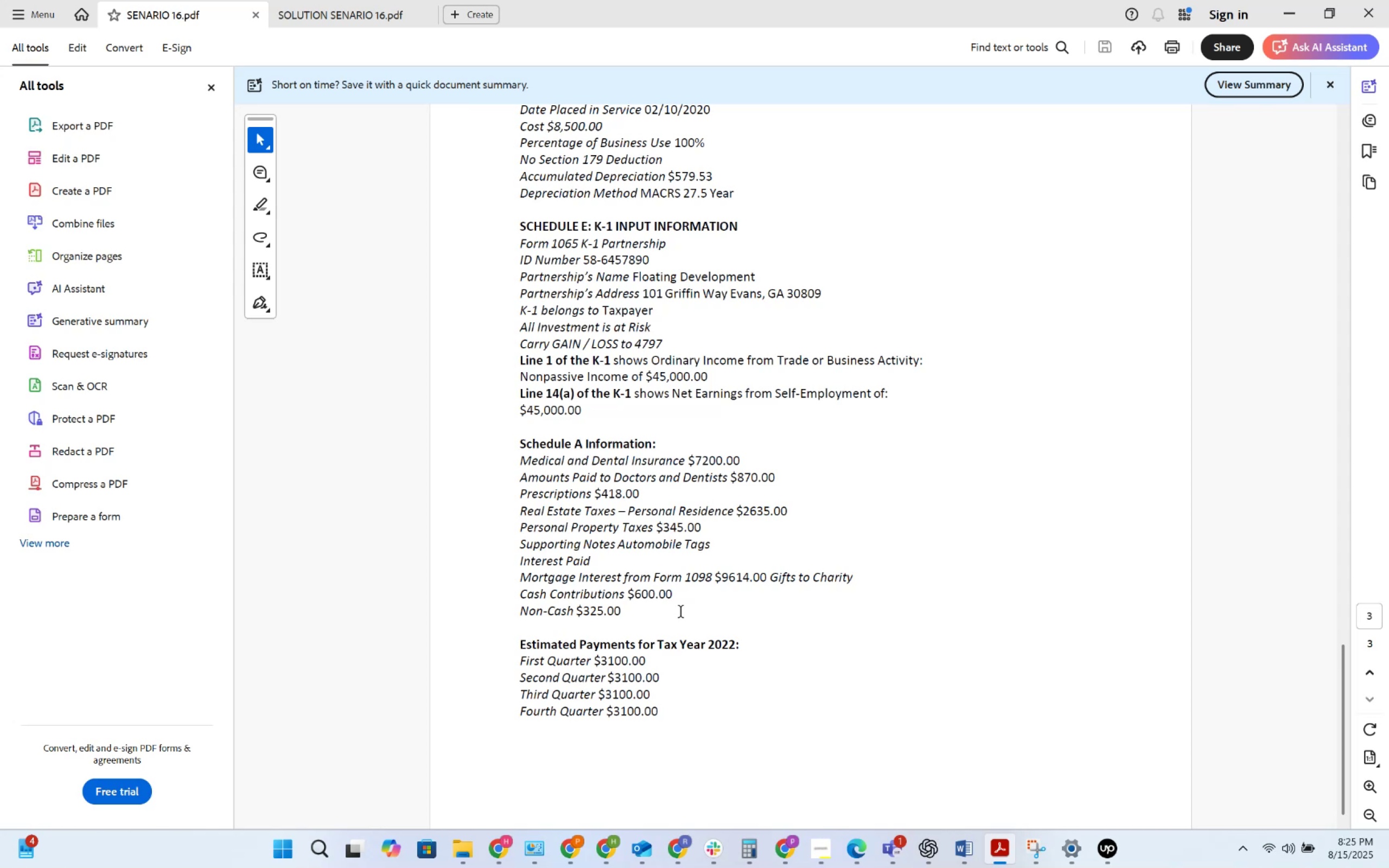 
wait(37.04)
 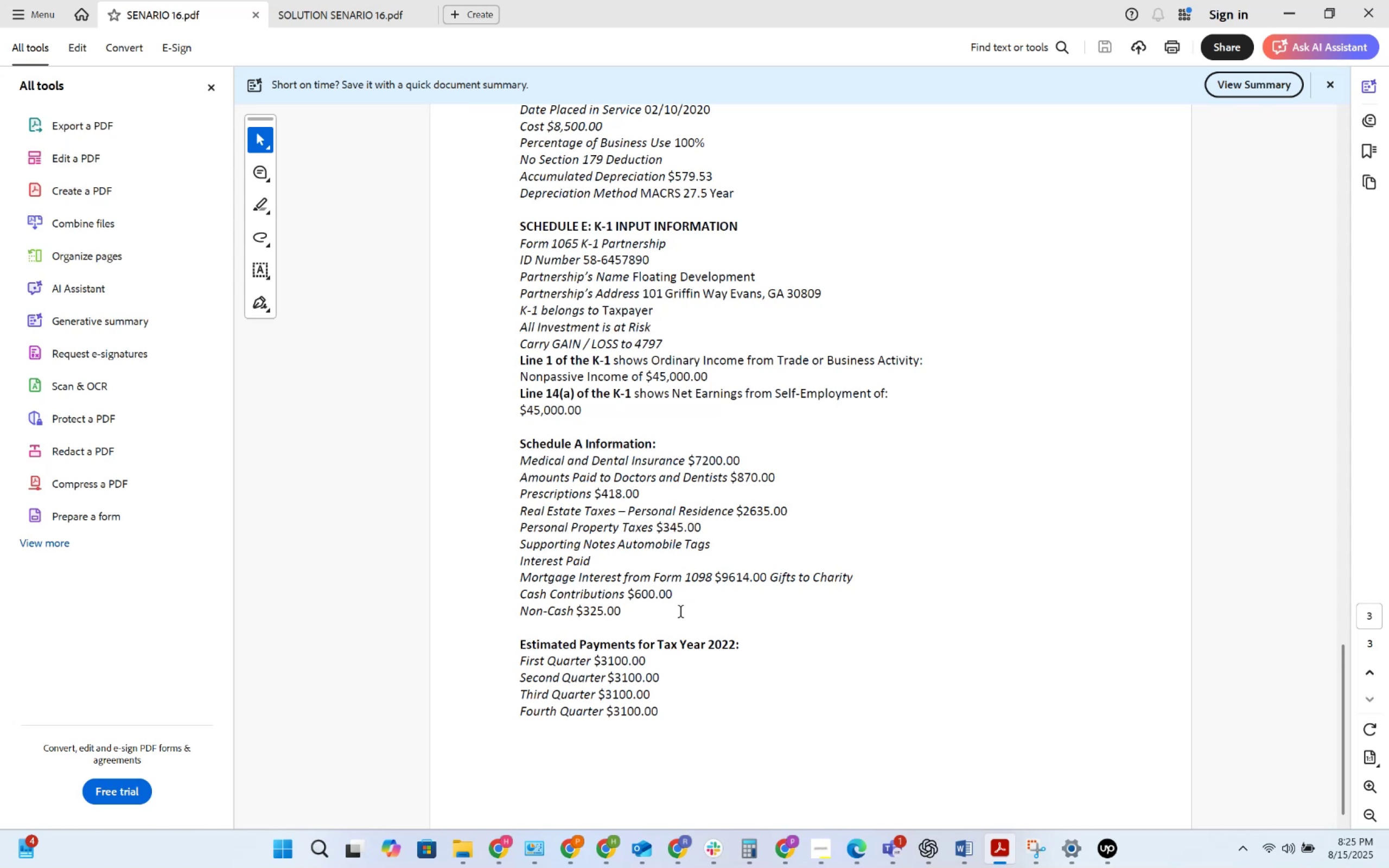 
scroll: coordinate [735, 571], scroll_direction: up, amount: 6.0
 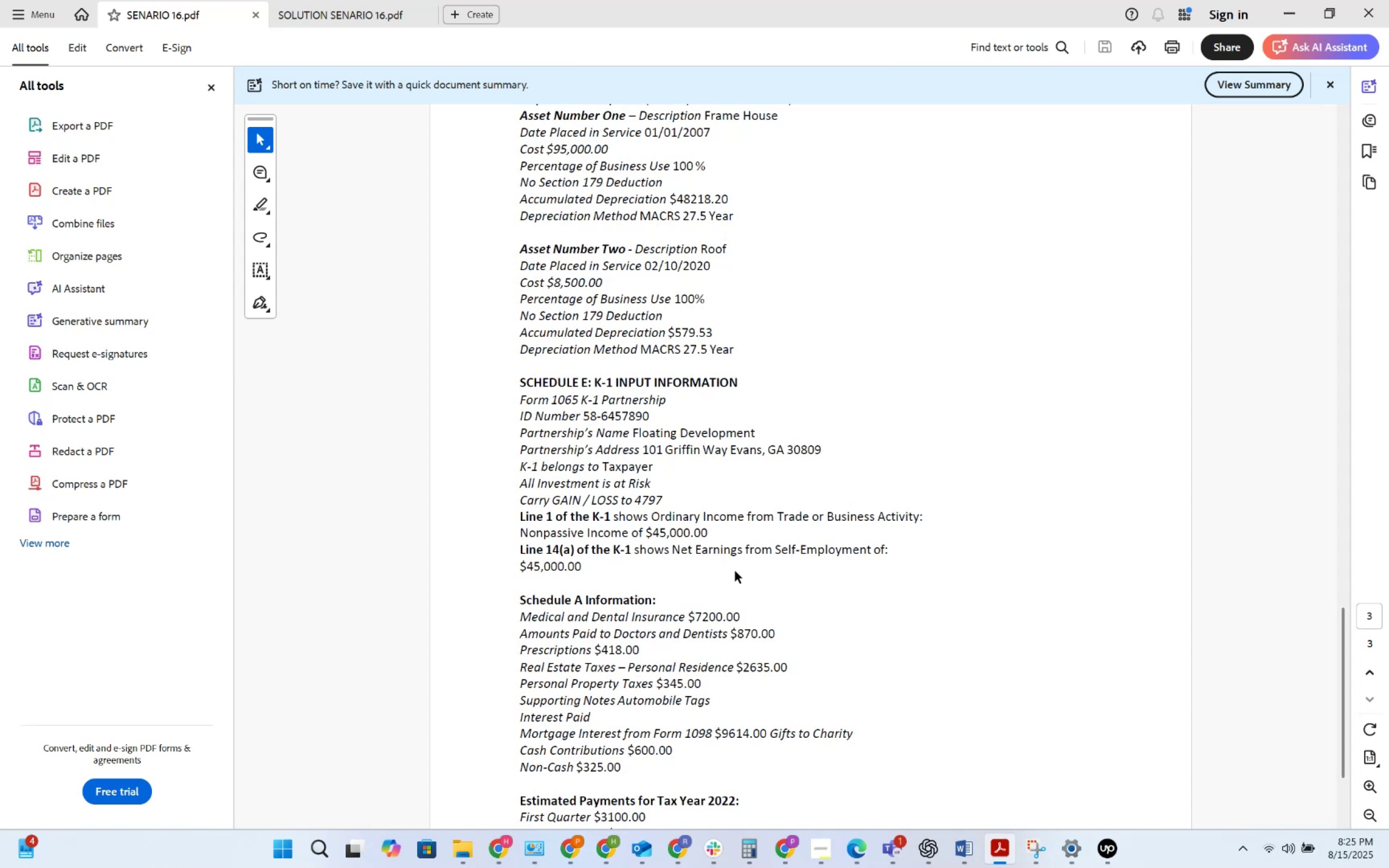 
wait(10.93)
 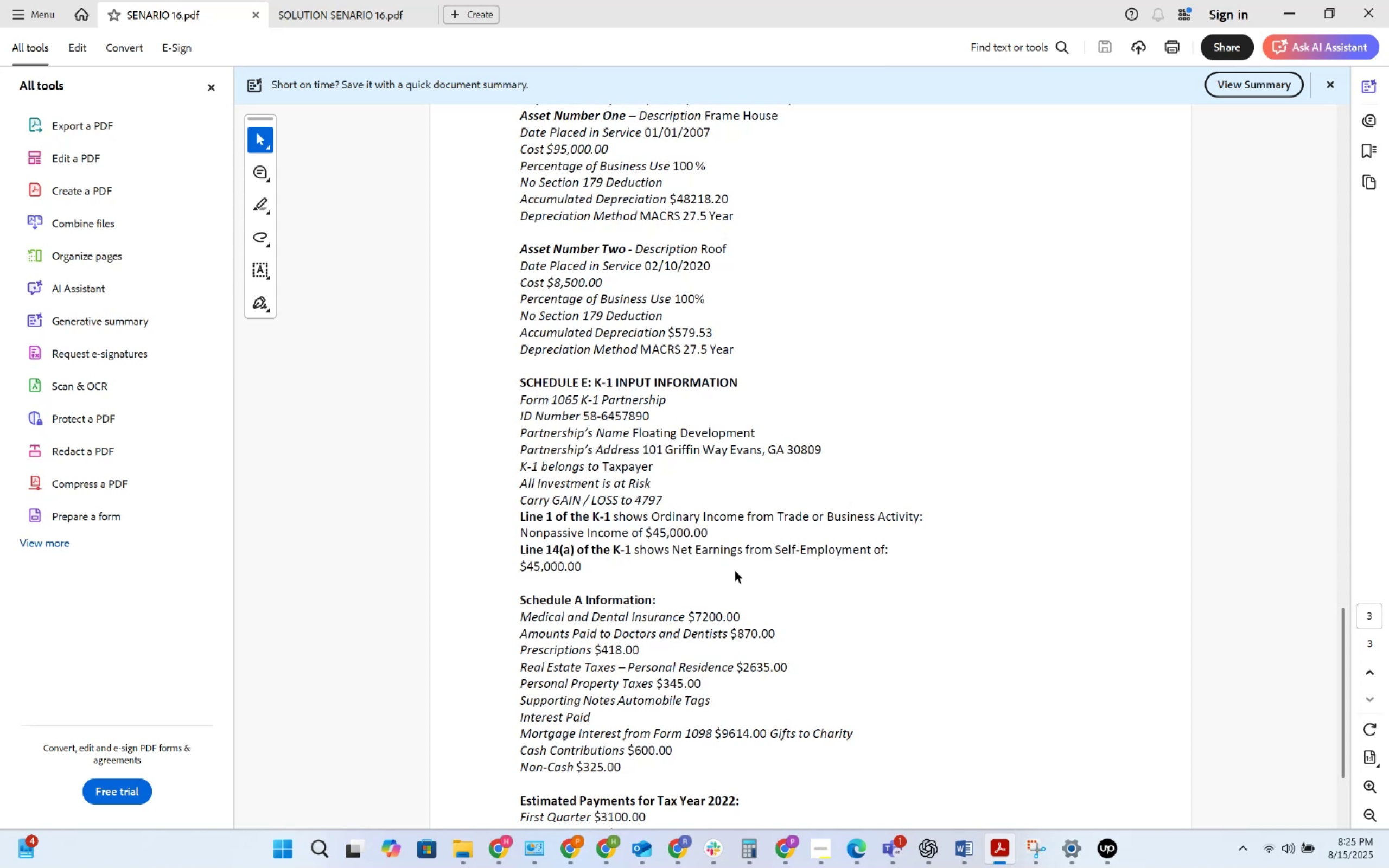 
key(Alt+AltLeft)
 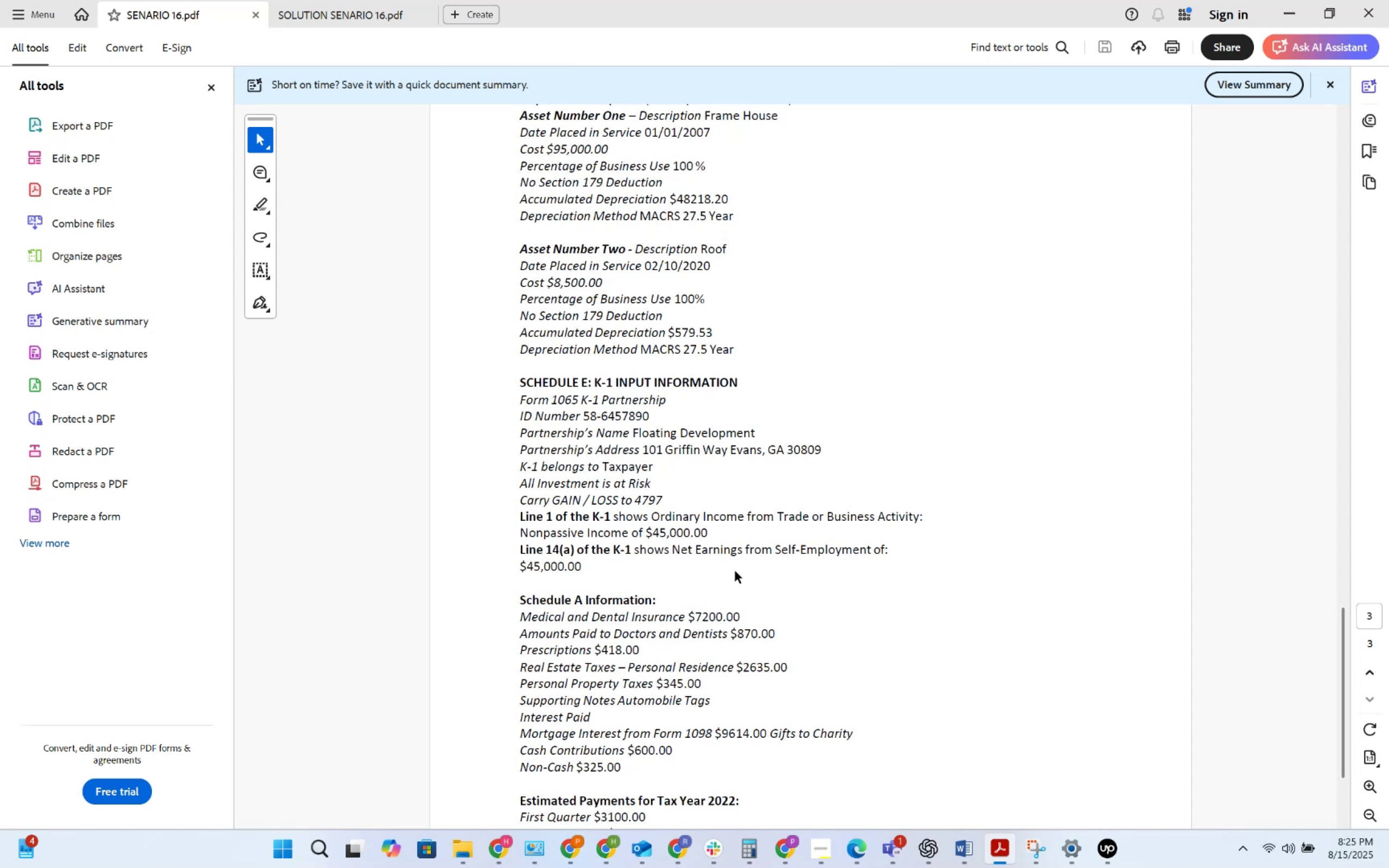 
key(Alt+Tab)
 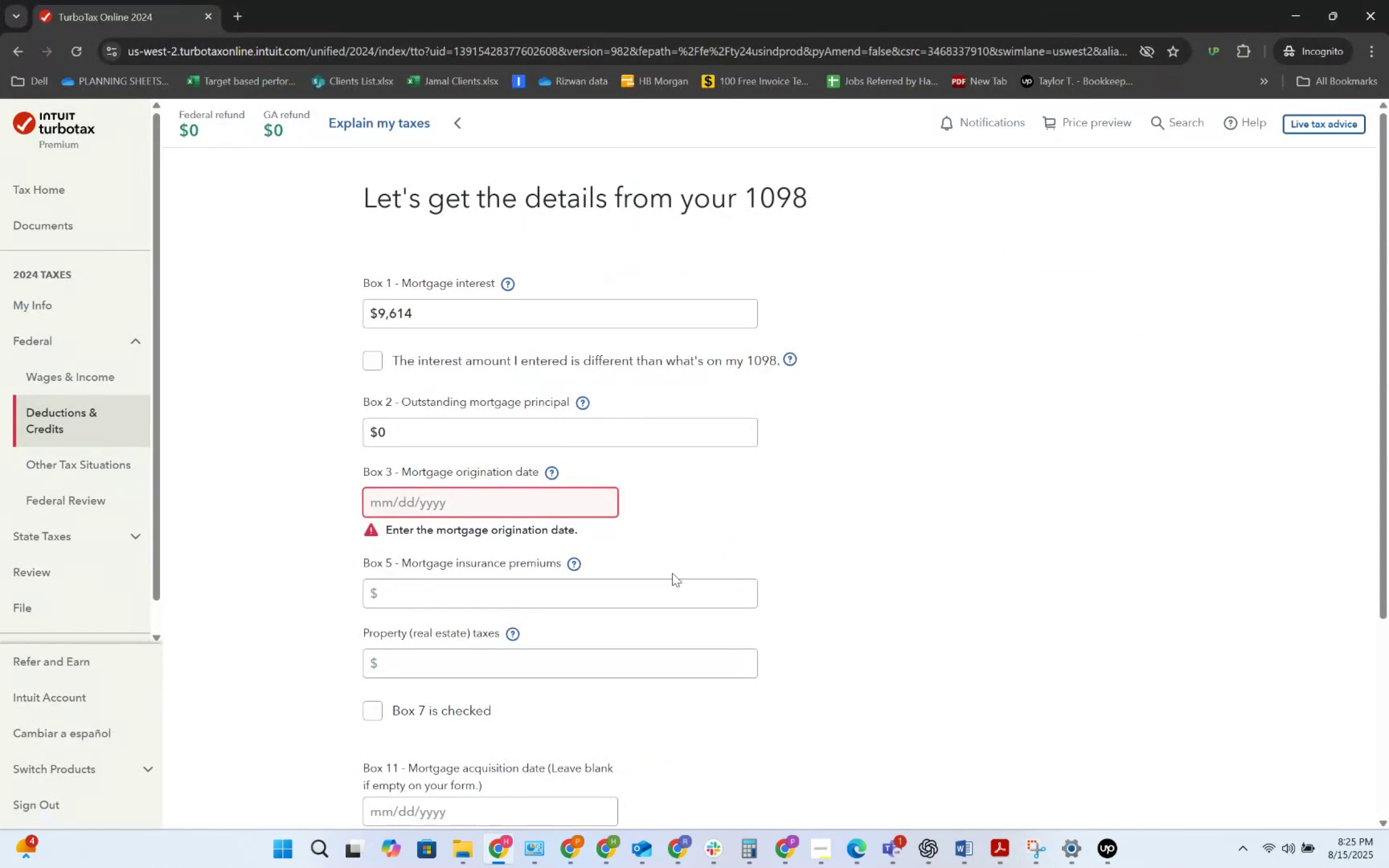 
key(Alt+AltLeft)
 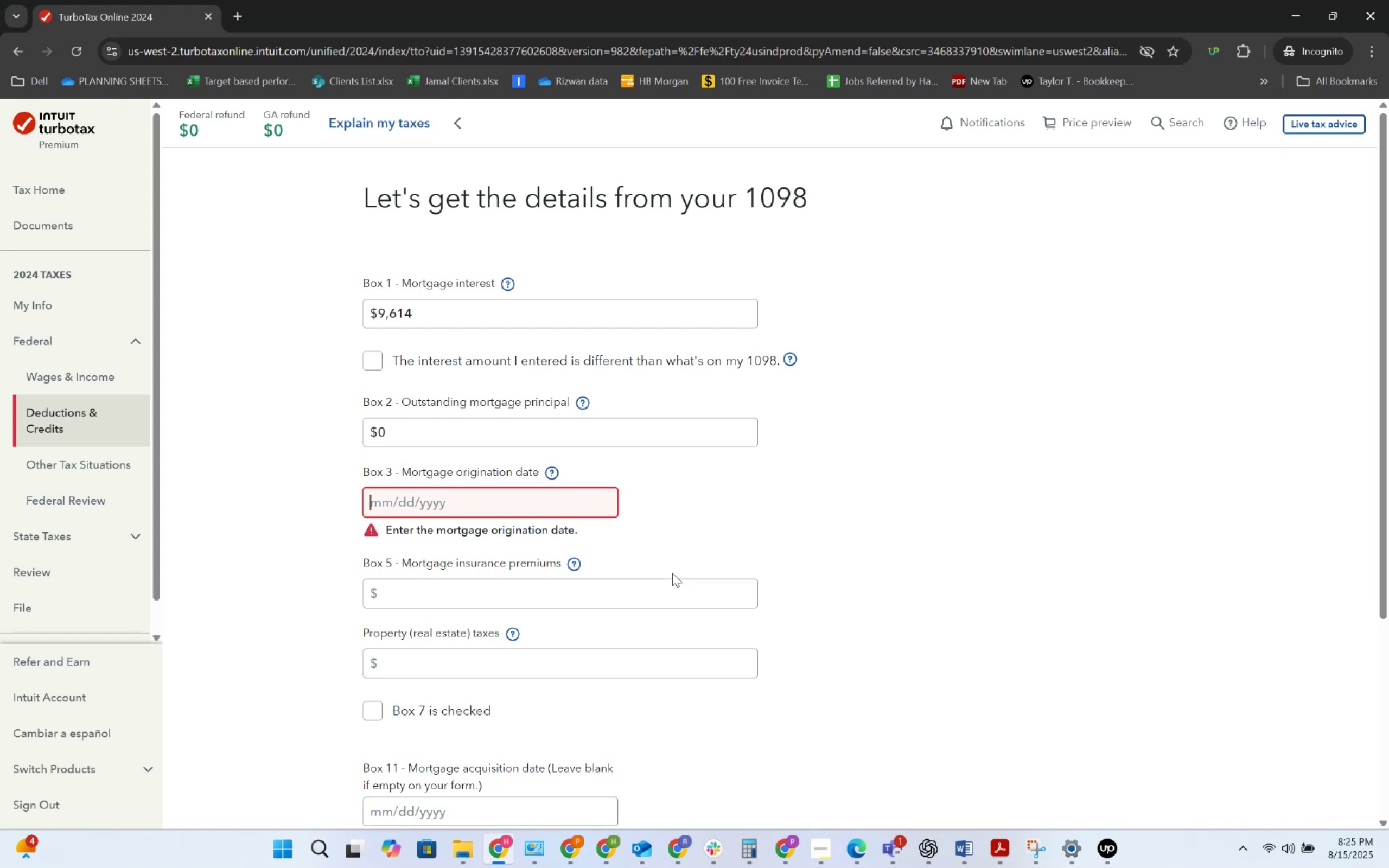 
key(Alt+Tab)
 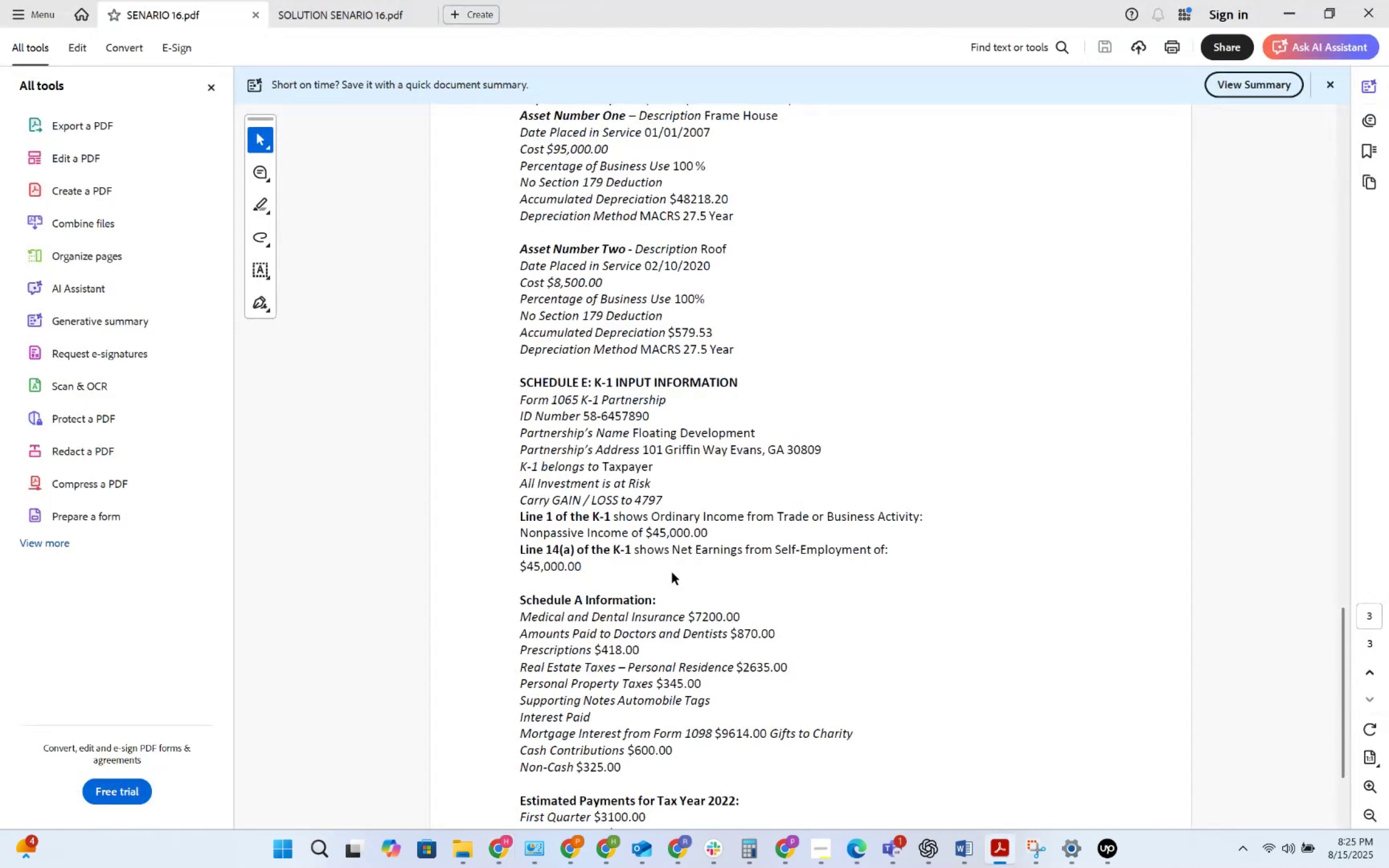 
key(Alt+AltLeft)
 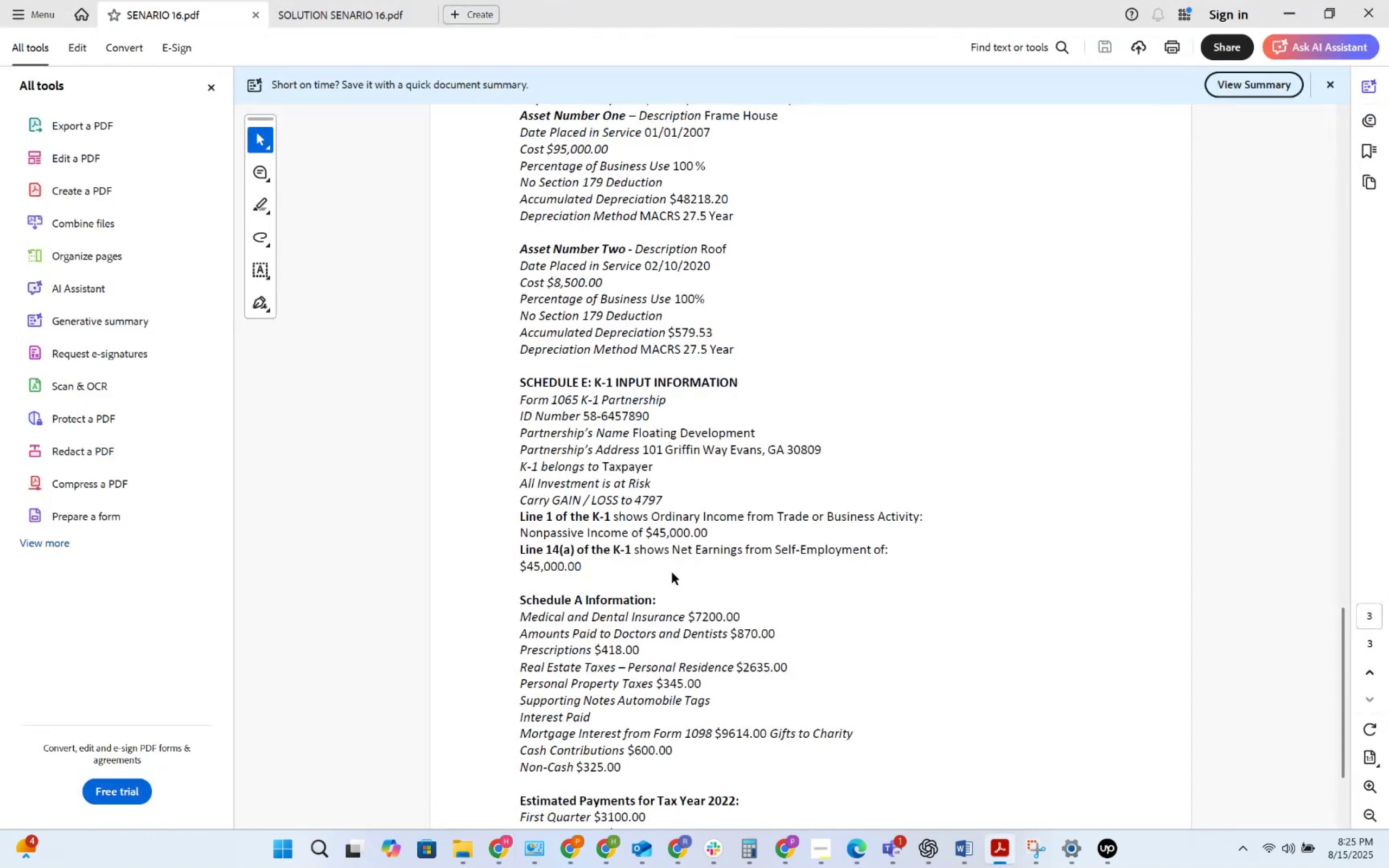 
key(Alt+Tab)
 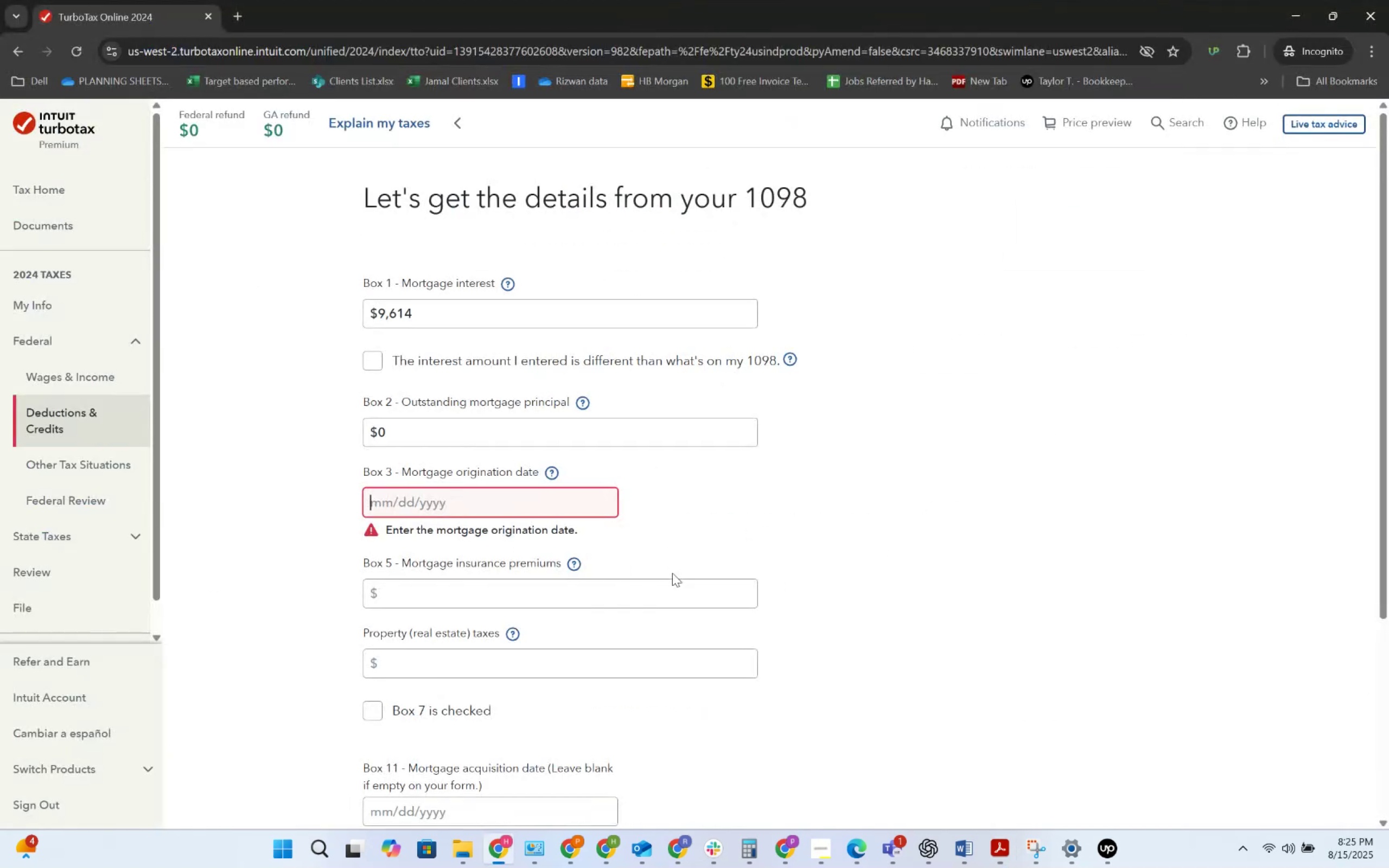 
key(Alt+AltLeft)
 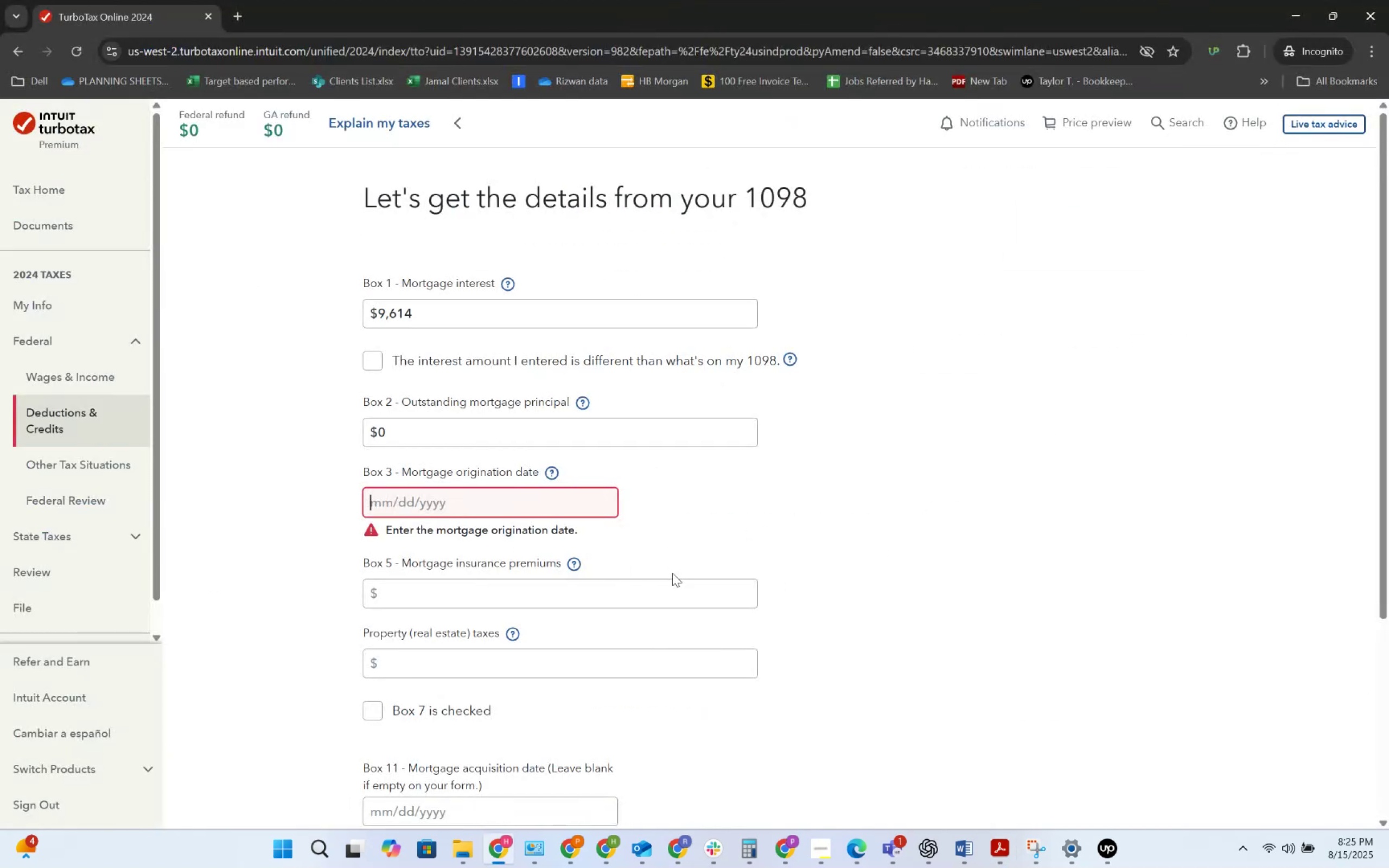 
key(Alt+Tab)
 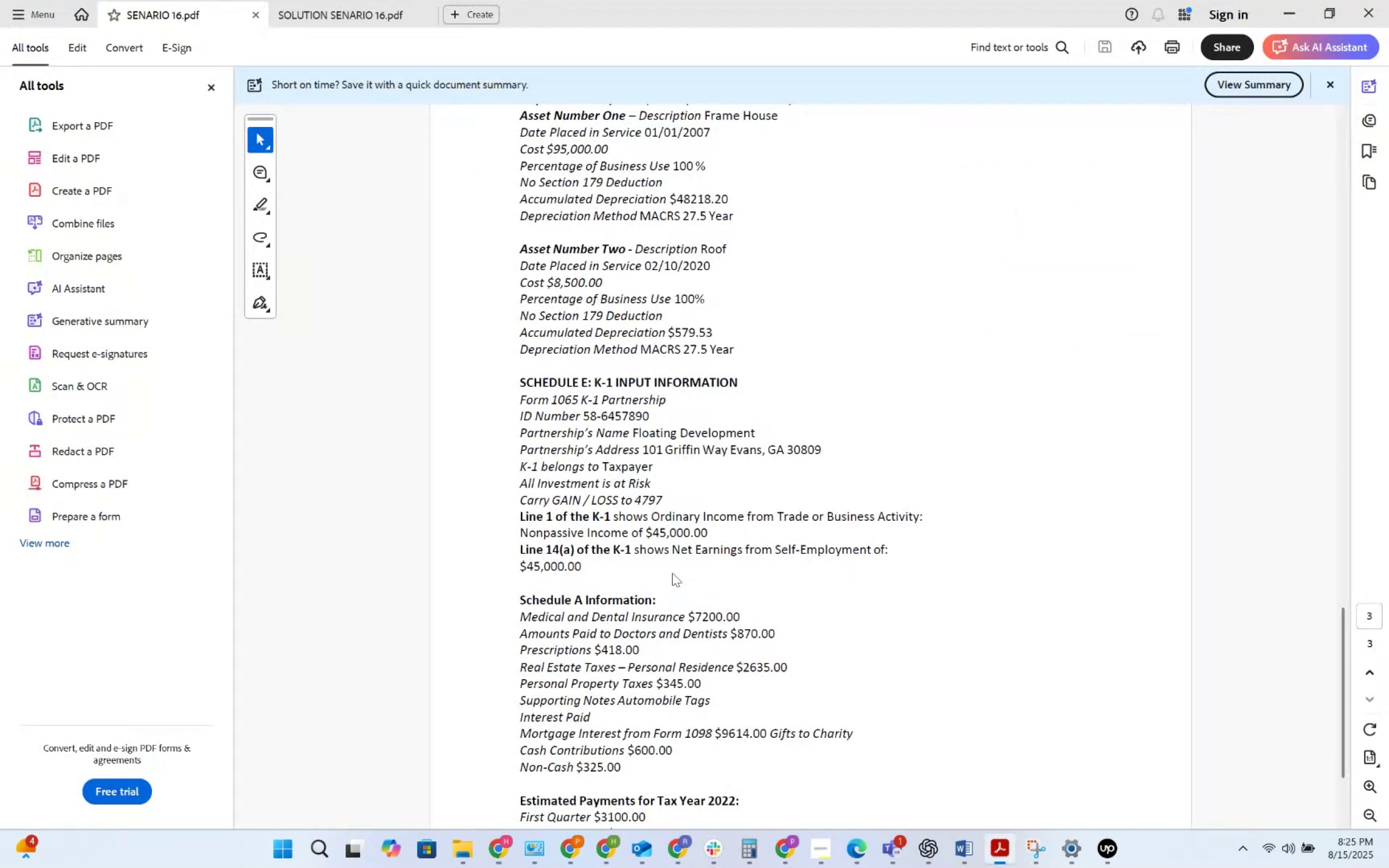 
key(Alt+AltLeft)
 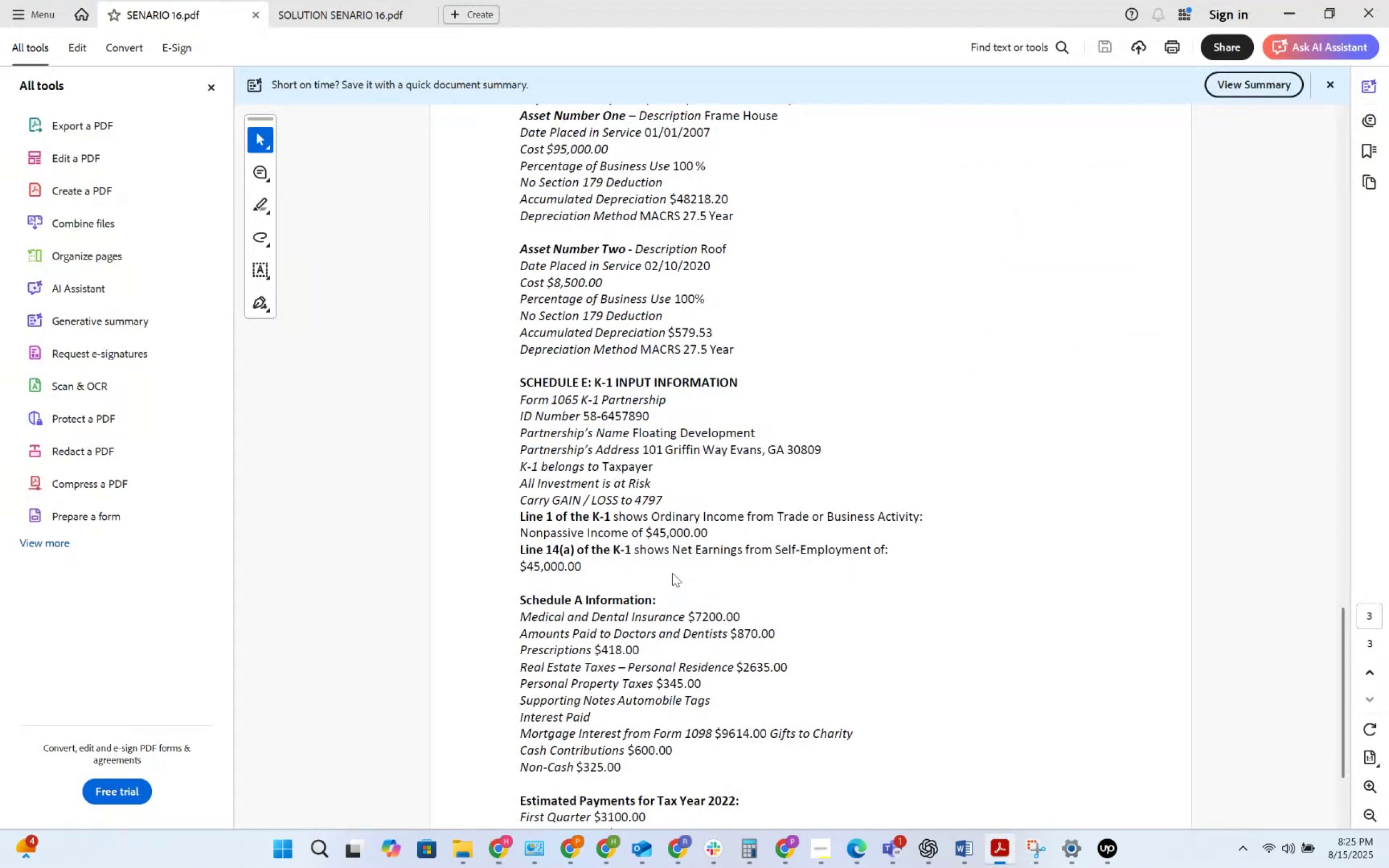 
key(Alt+Tab)
 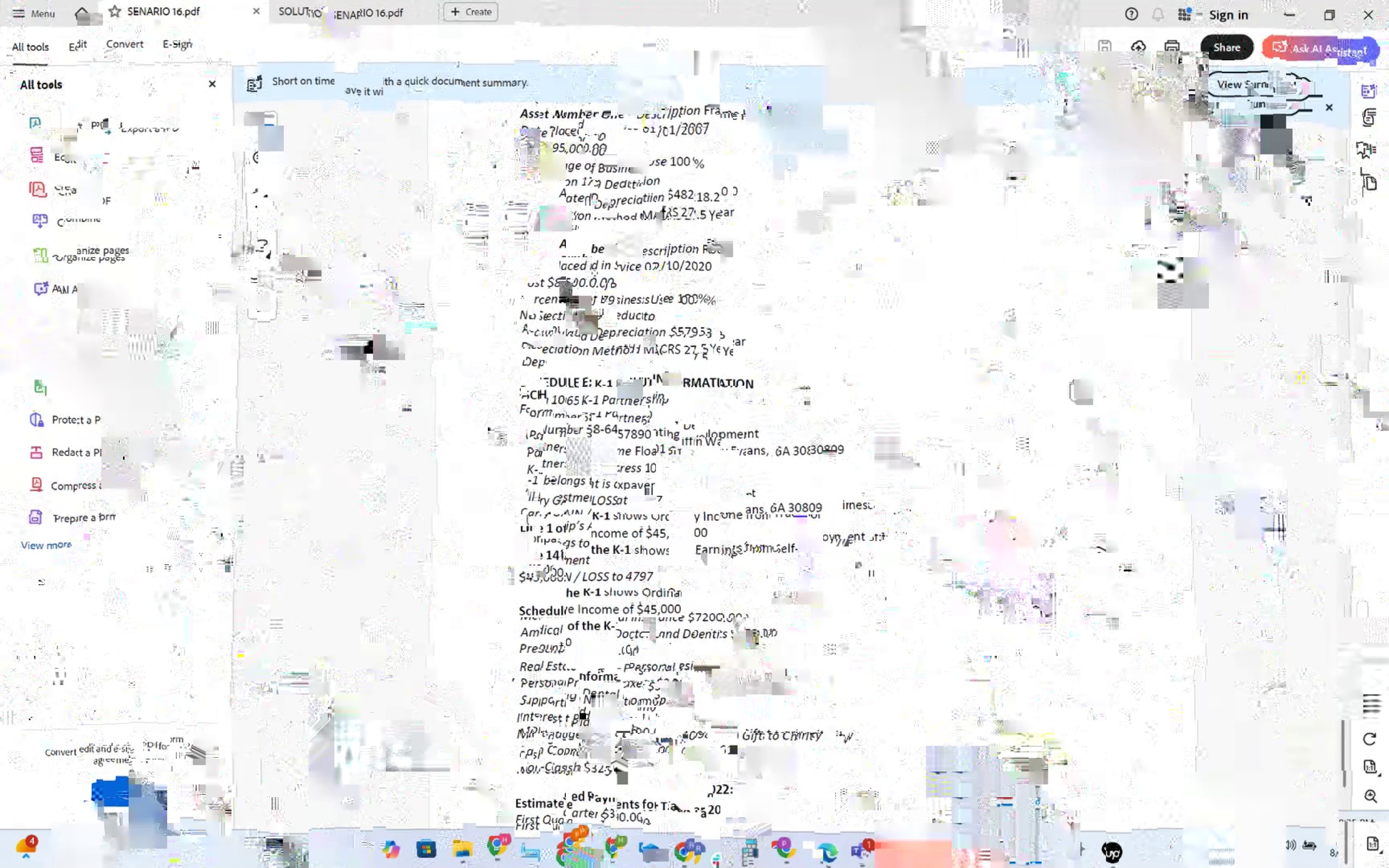 
key(Alt+AltLeft)
 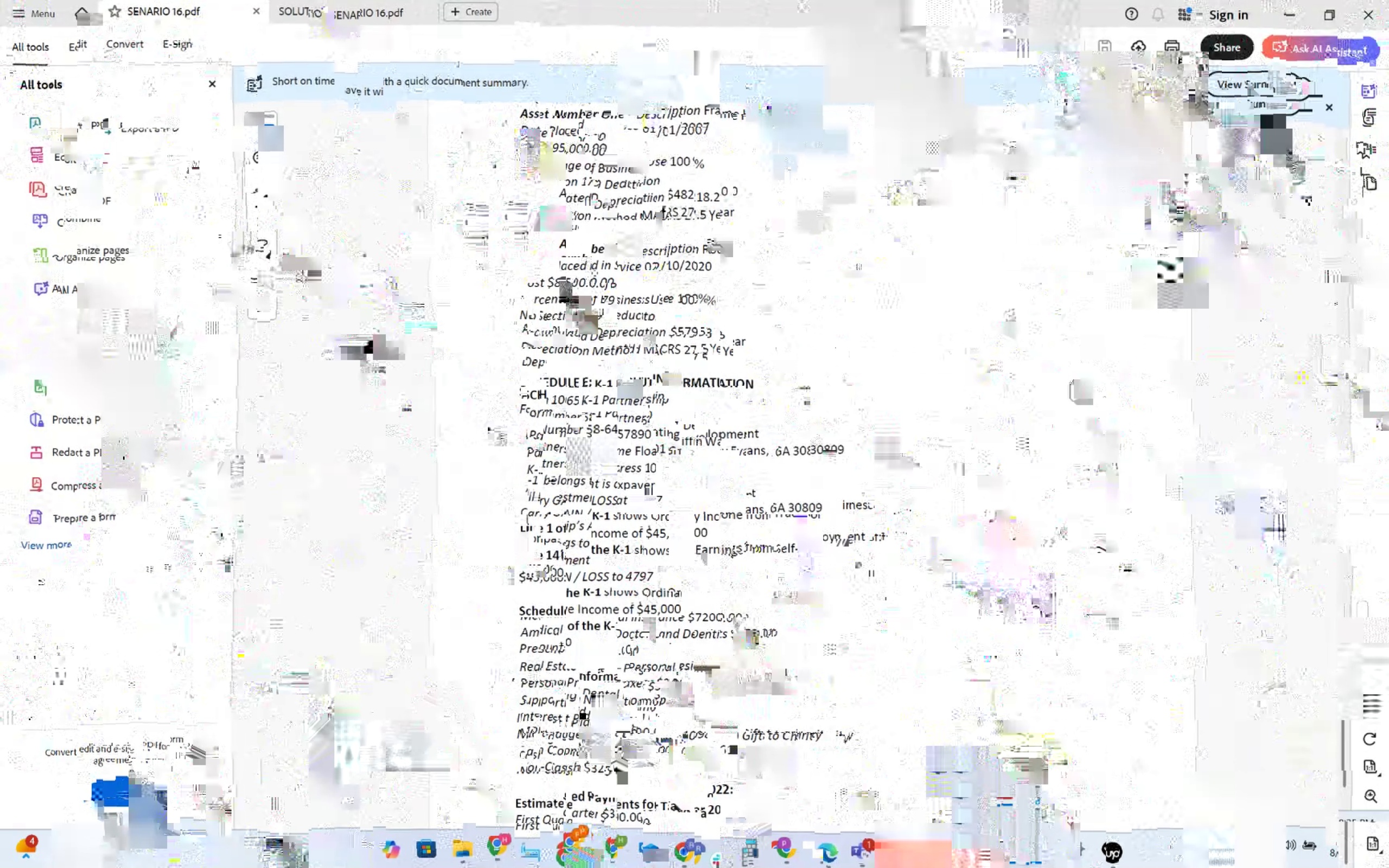 
key(Alt+Tab)
 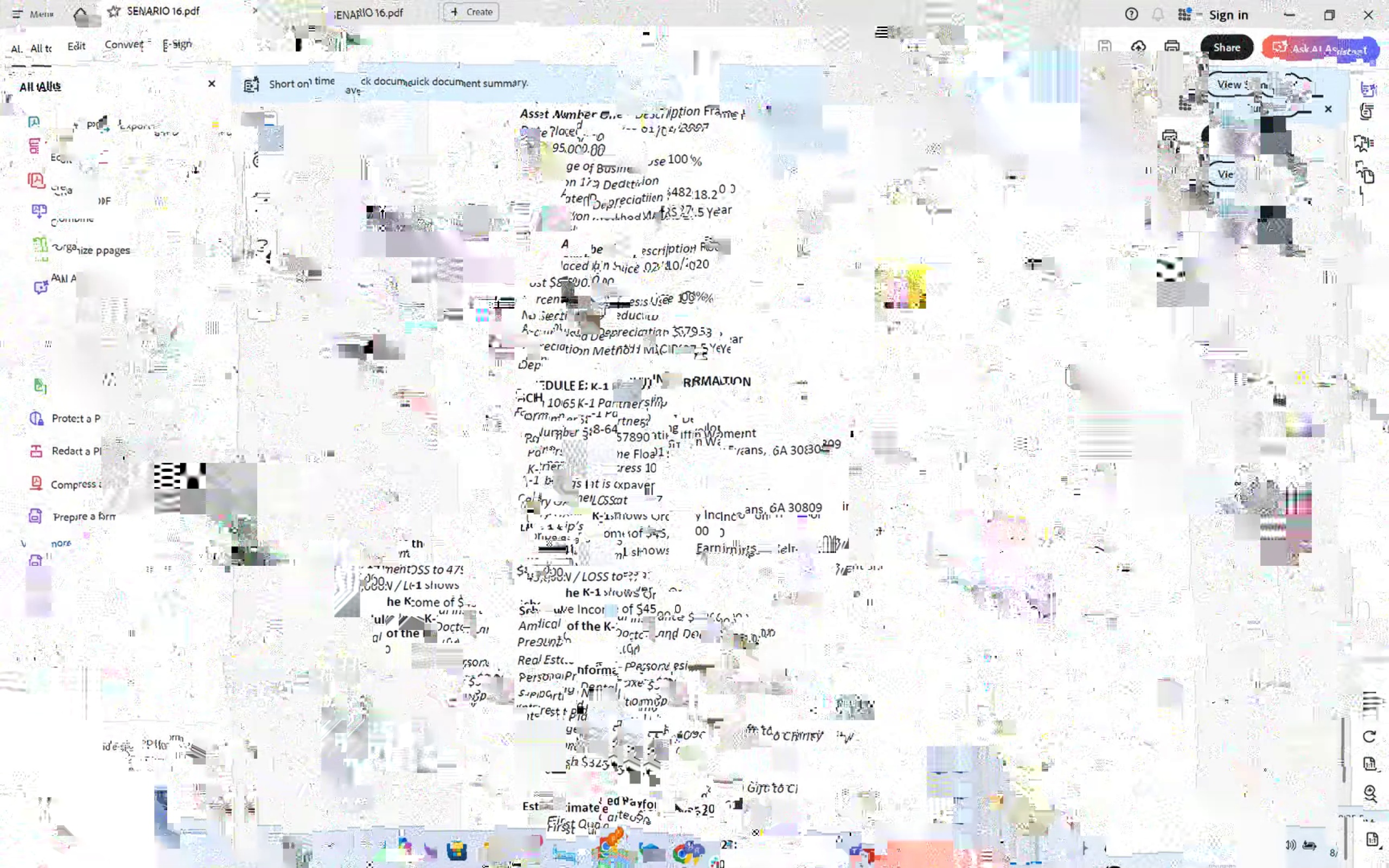 
wait(21.15)
 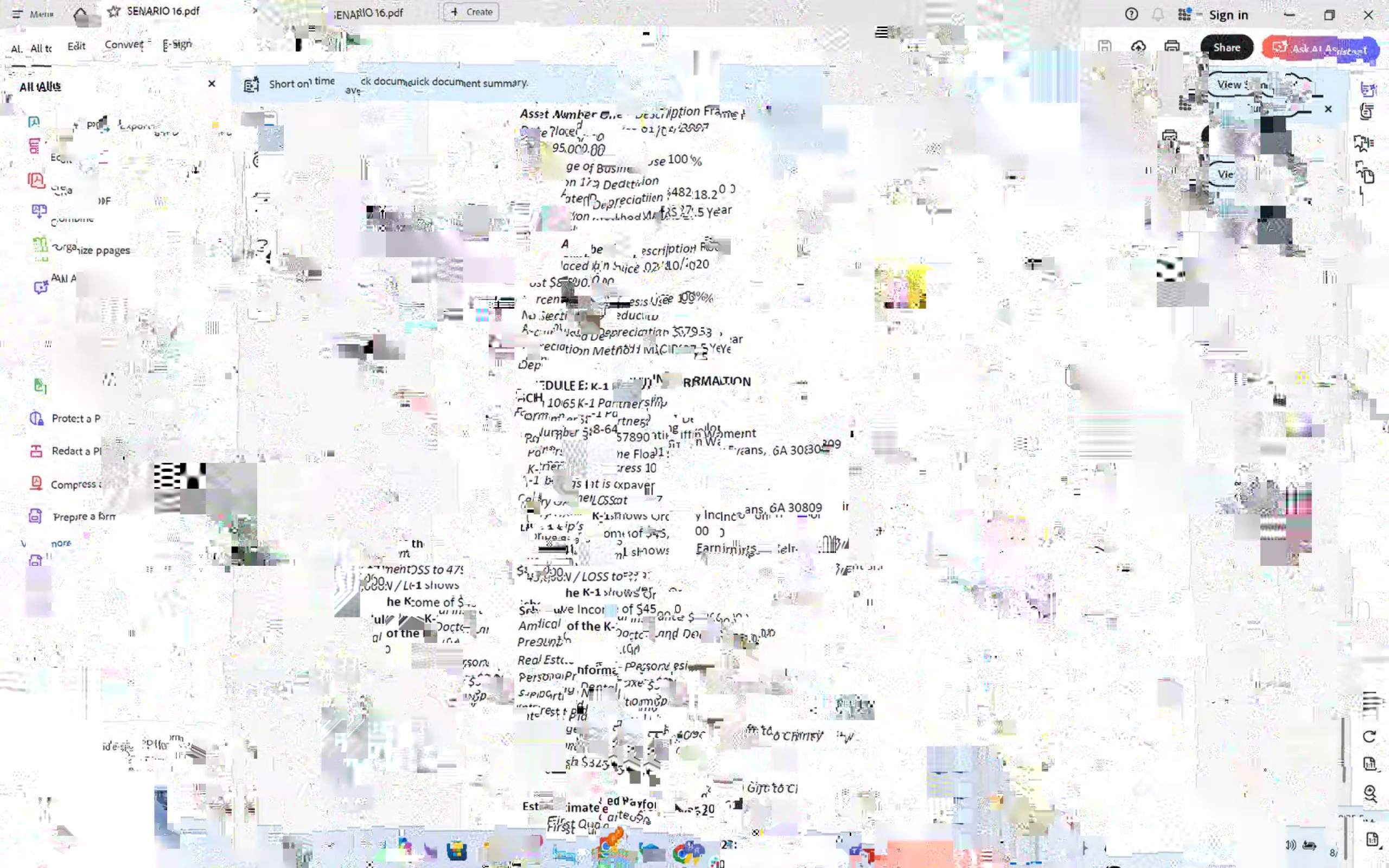 
key(Alt+AltLeft)
 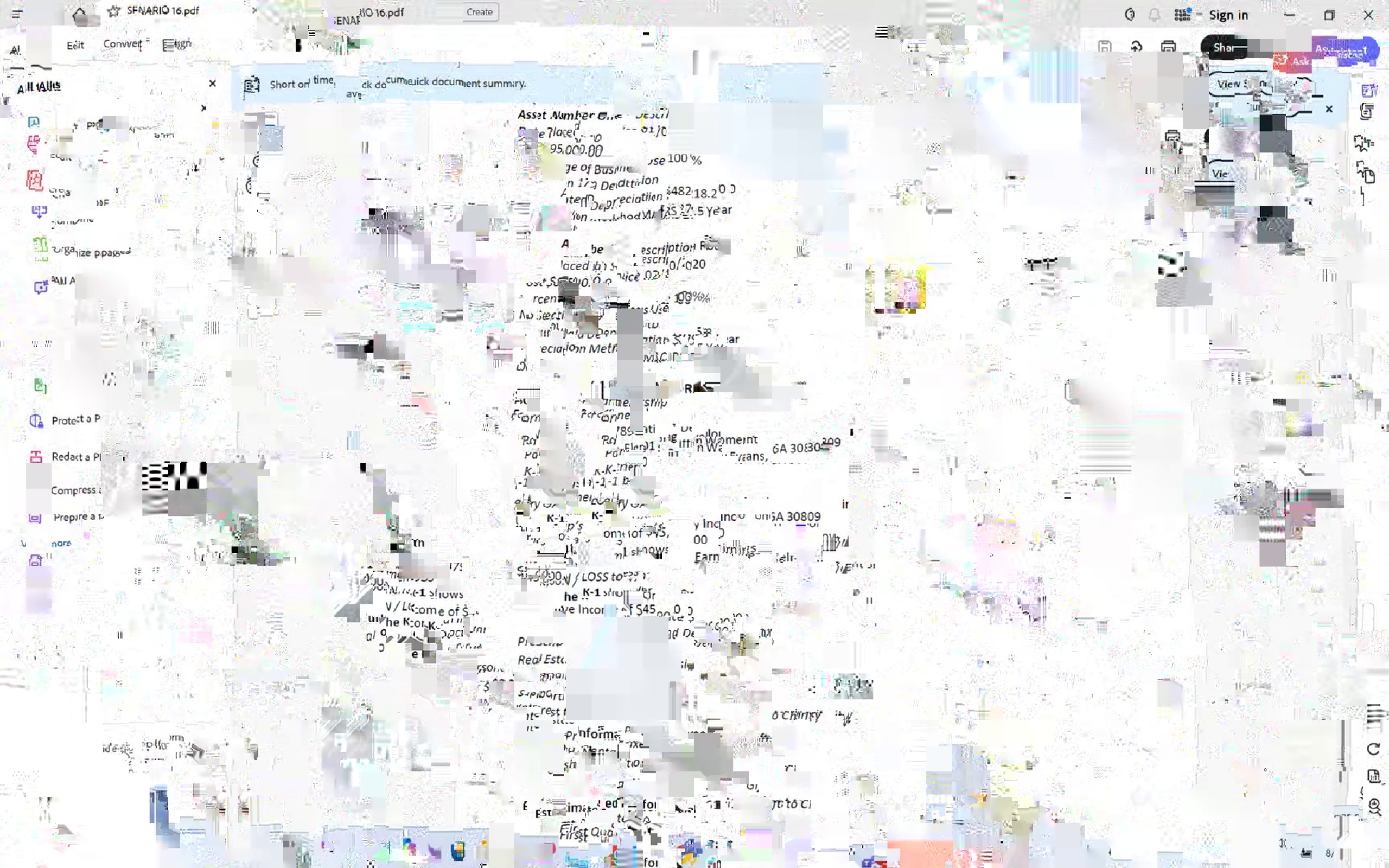 
key(Alt+Tab)
 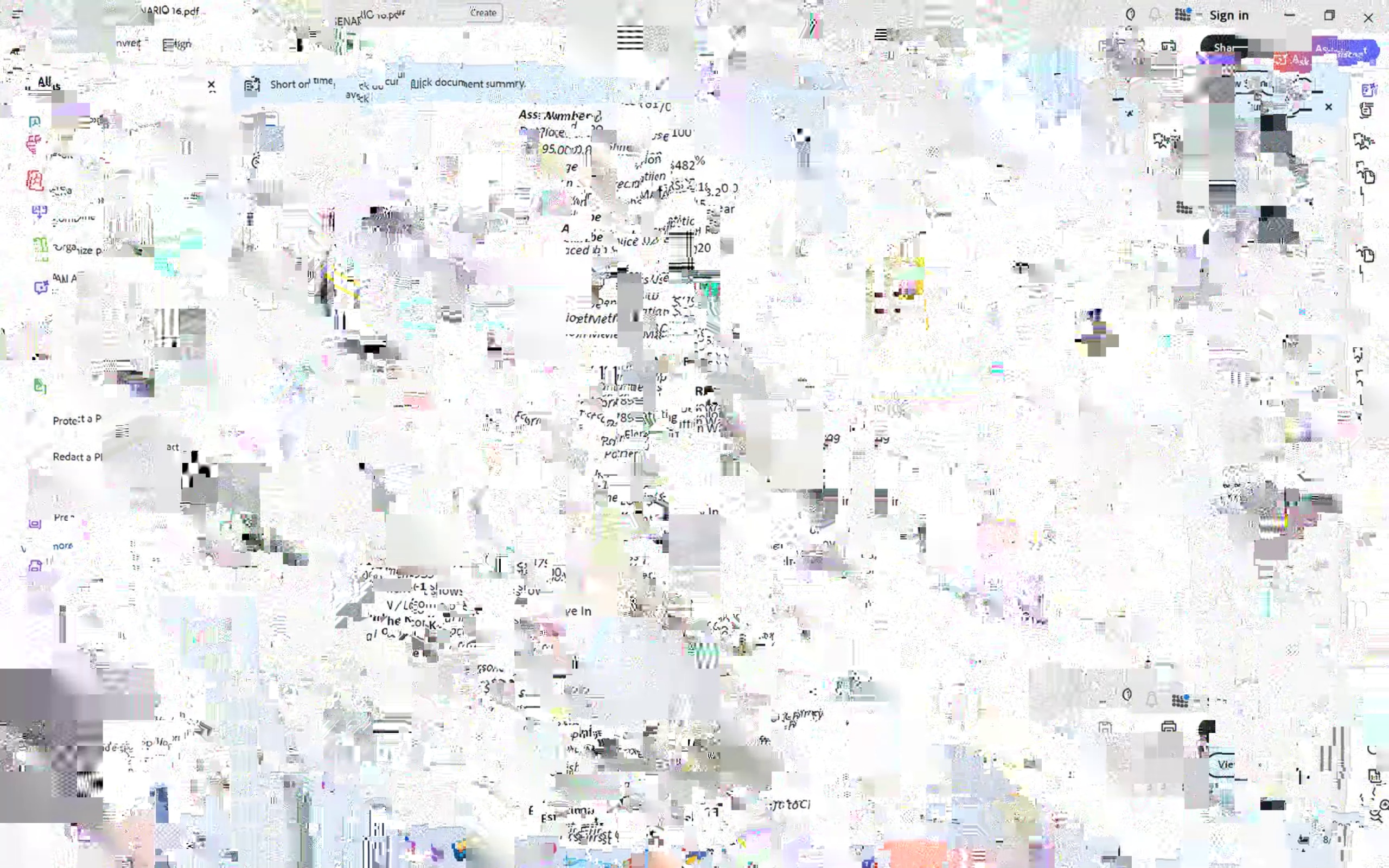 
key(Alt+AltLeft)
 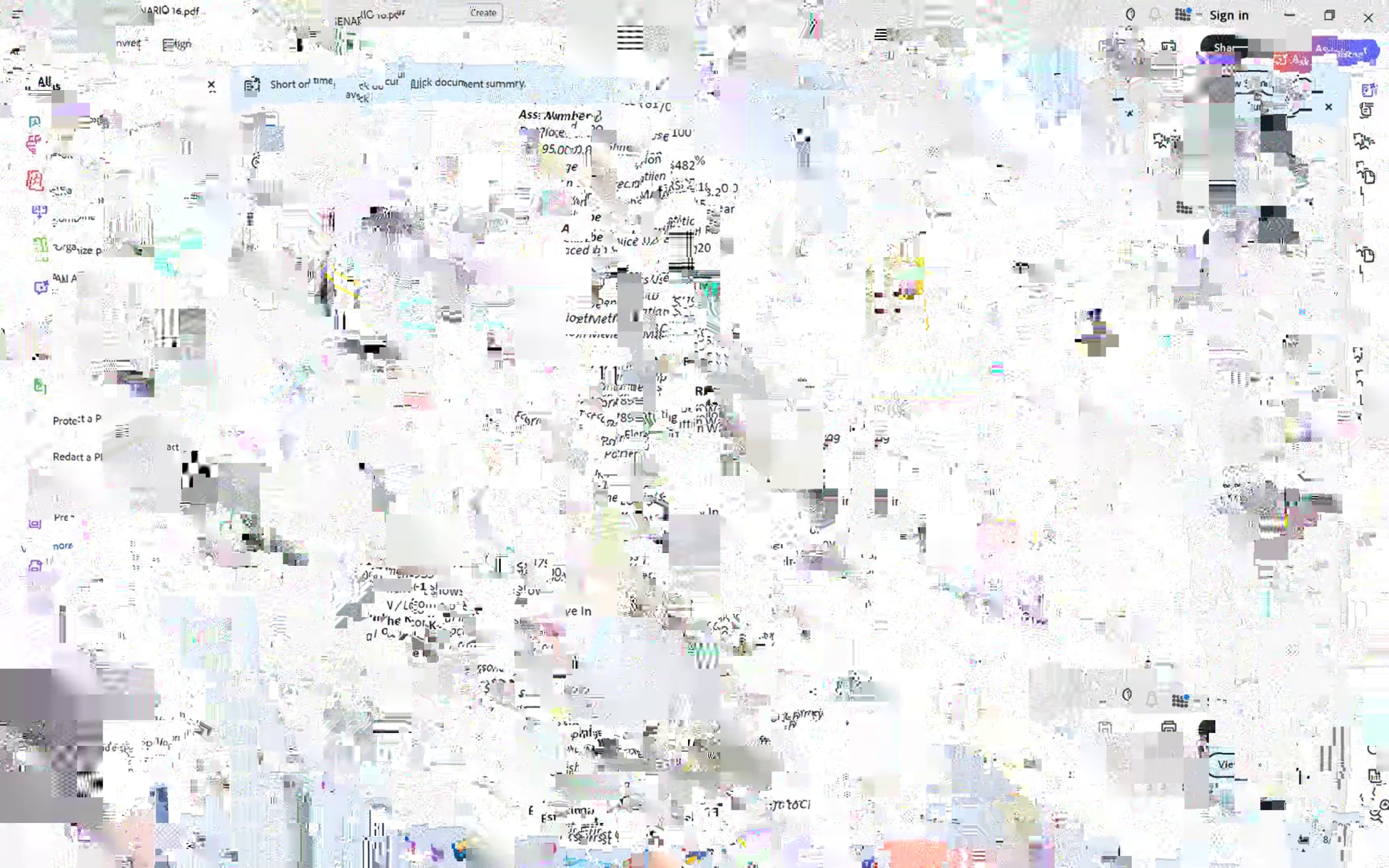 
key(Alt+Tab)
 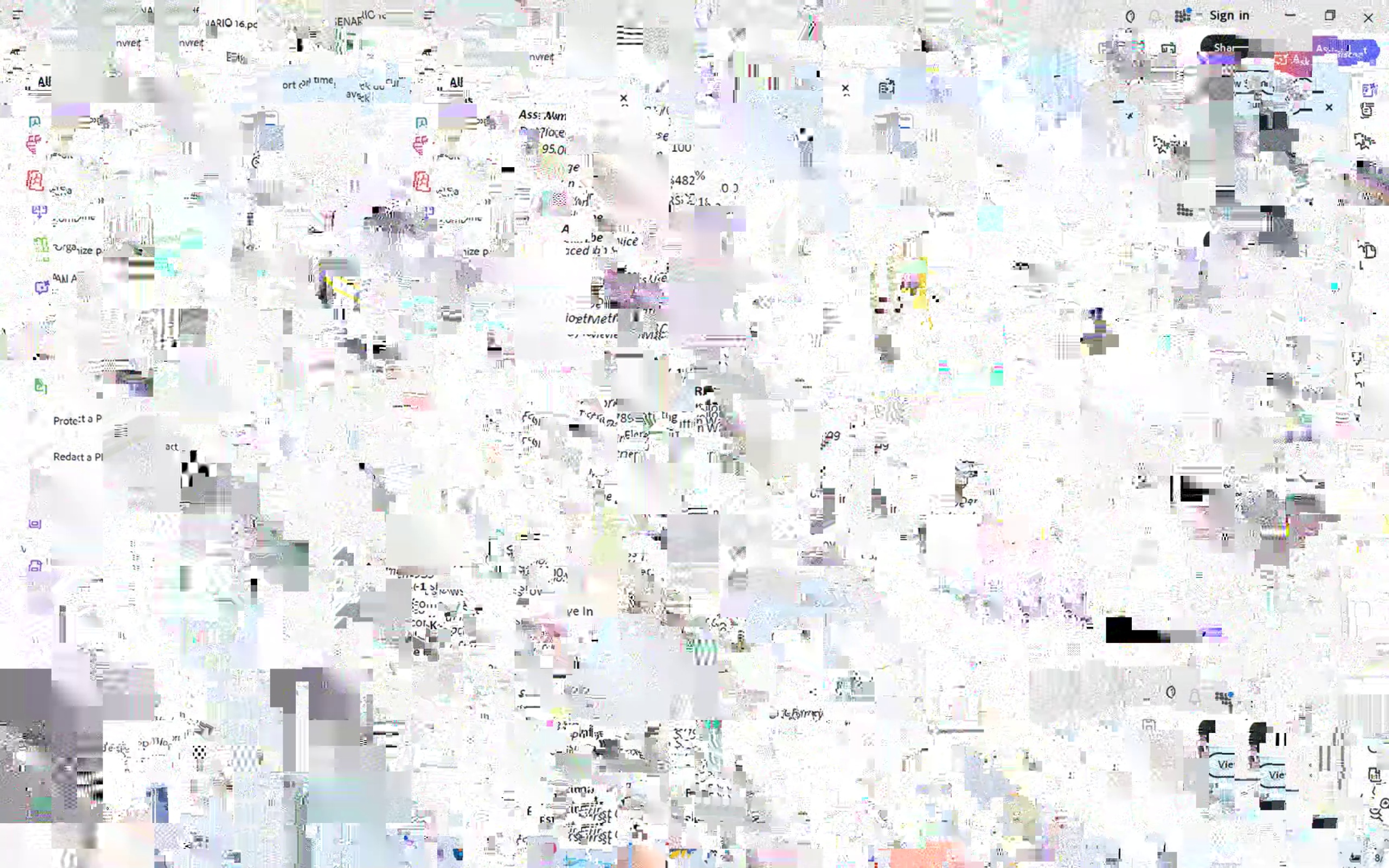 
key(Alt+AltLeft)
 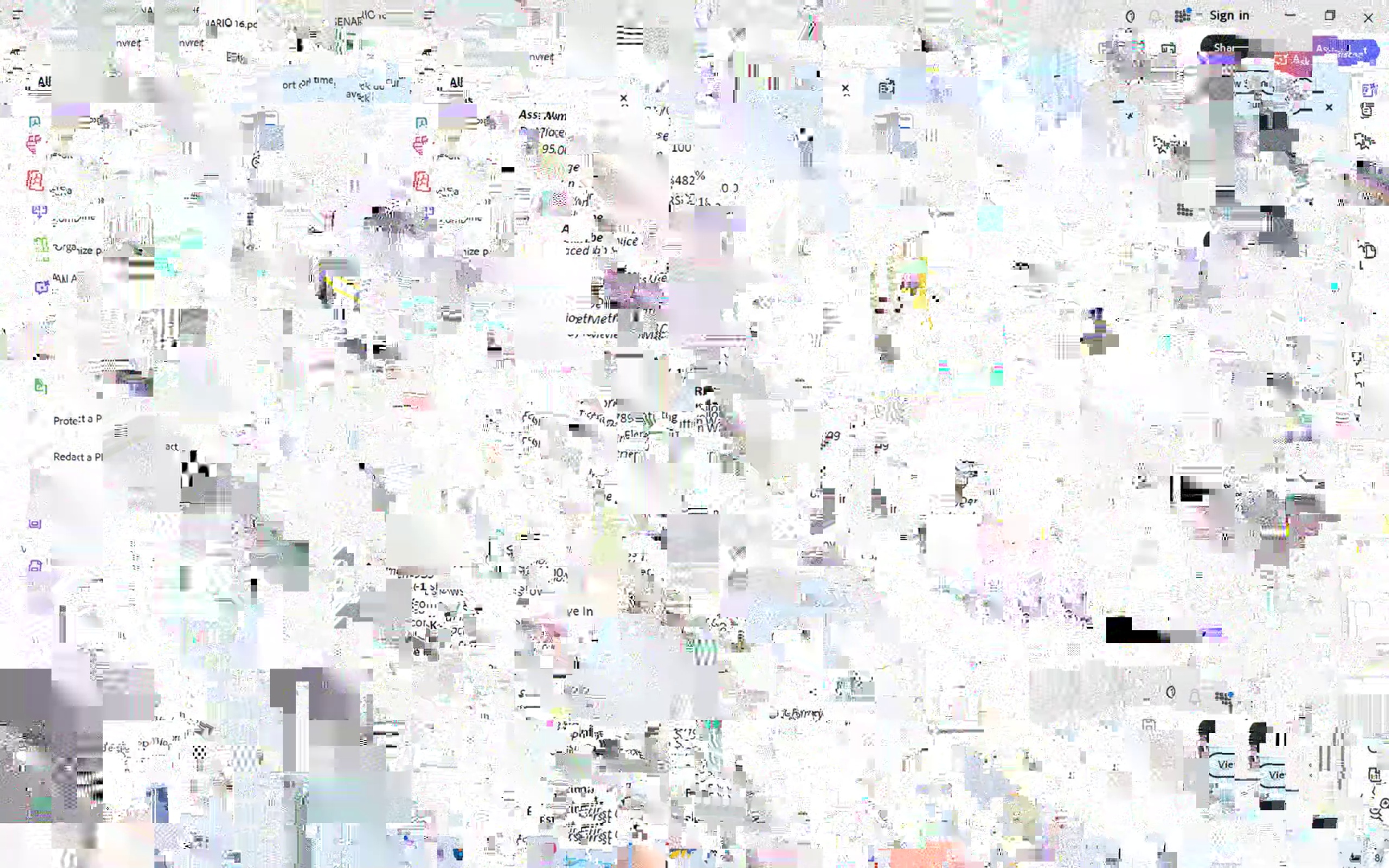 
key(Alt+Tab)
 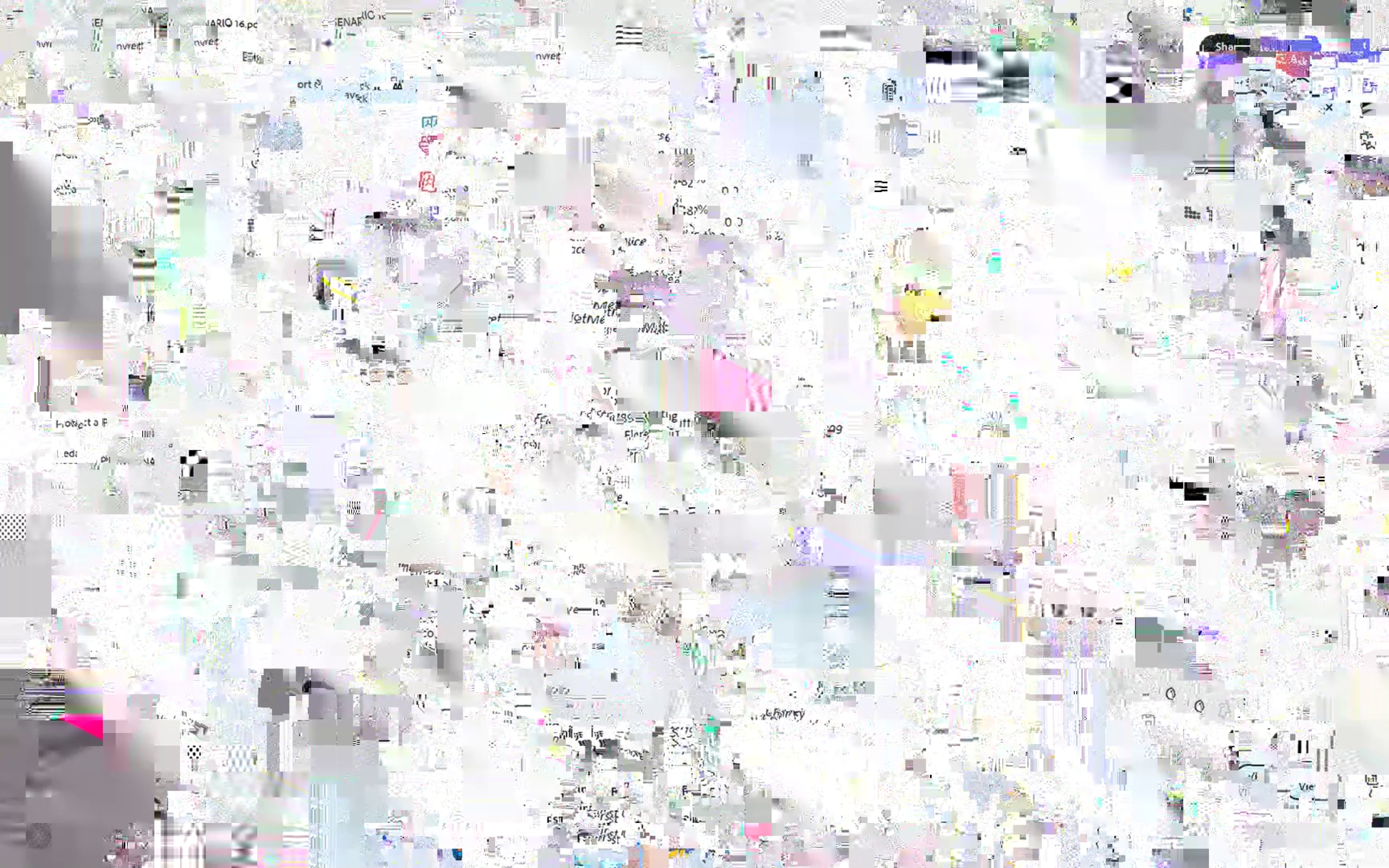 
key(Alt+AltLeft)
 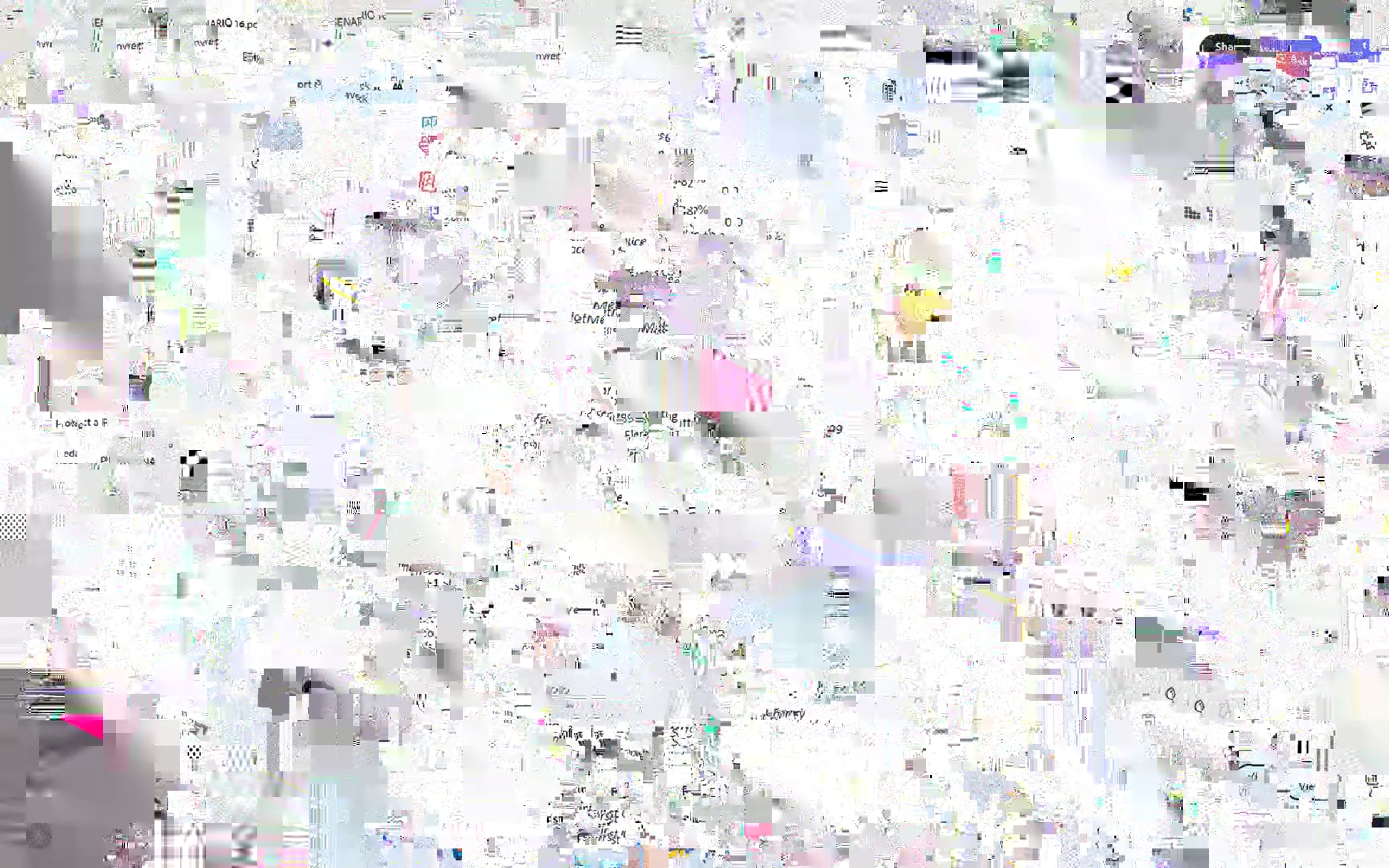 
key(Alt+Tab)
 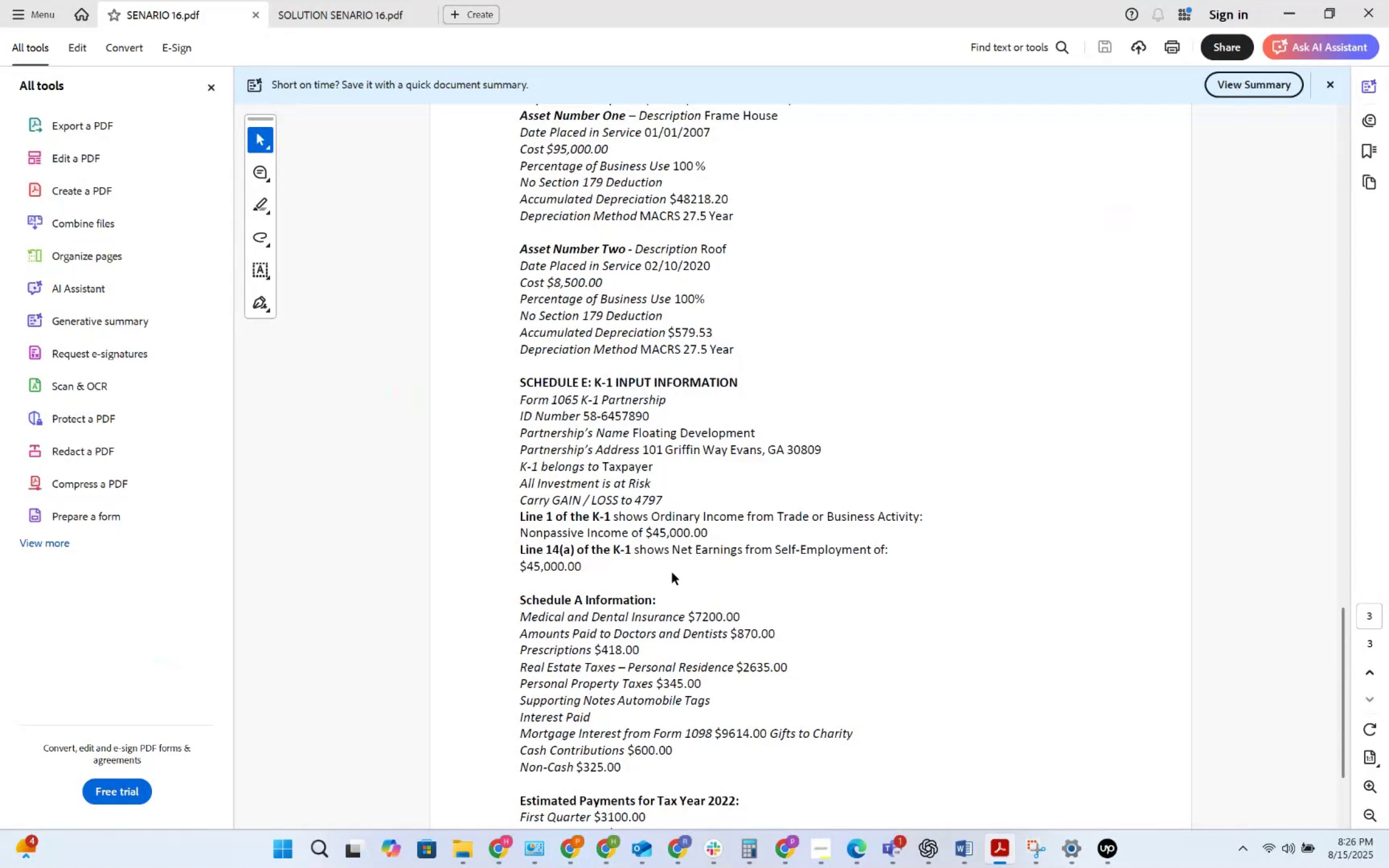 
scroll: coordinate [558, 553], scroll_direction: up, amount: 13.0
 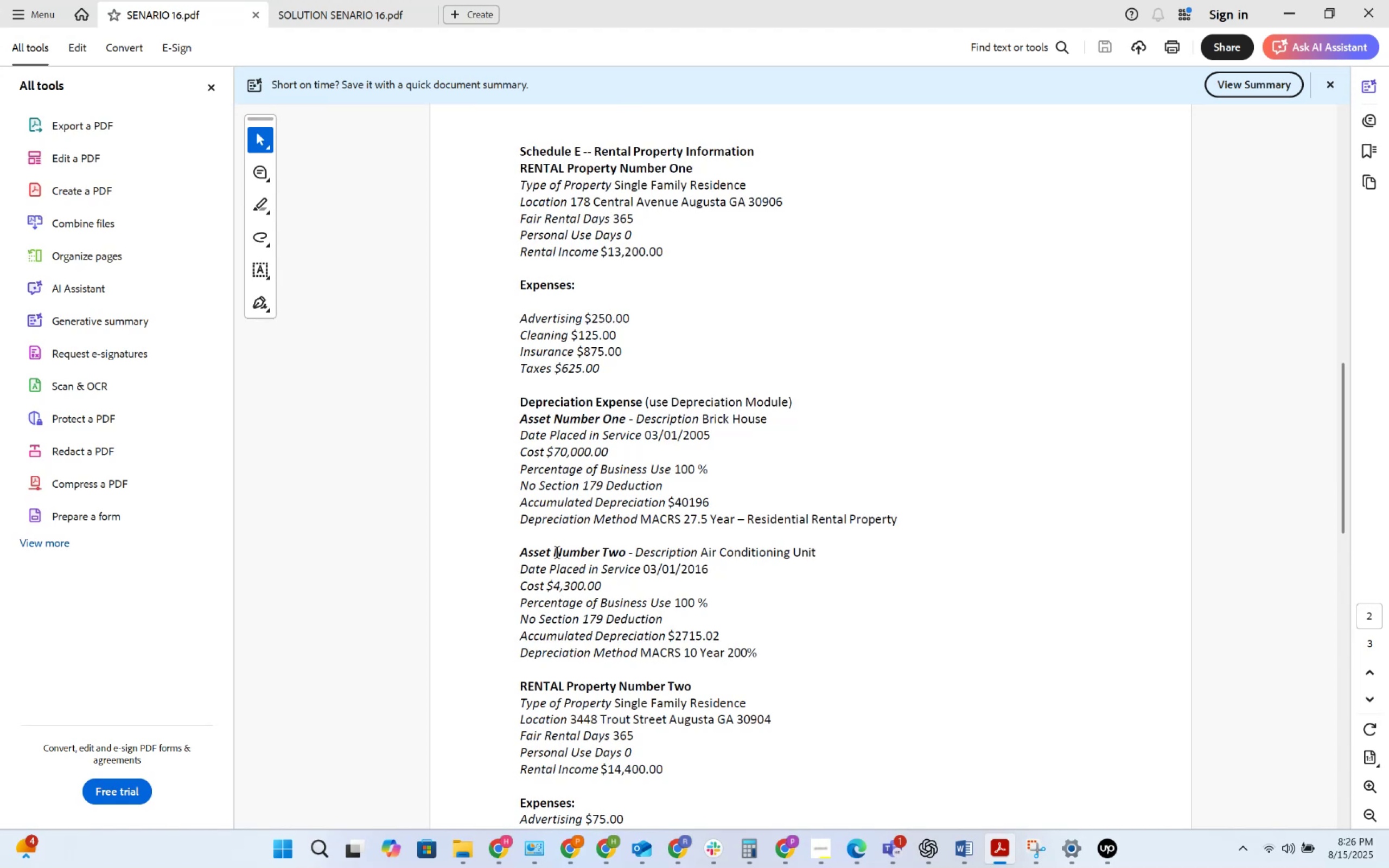 
wait(5.54)
 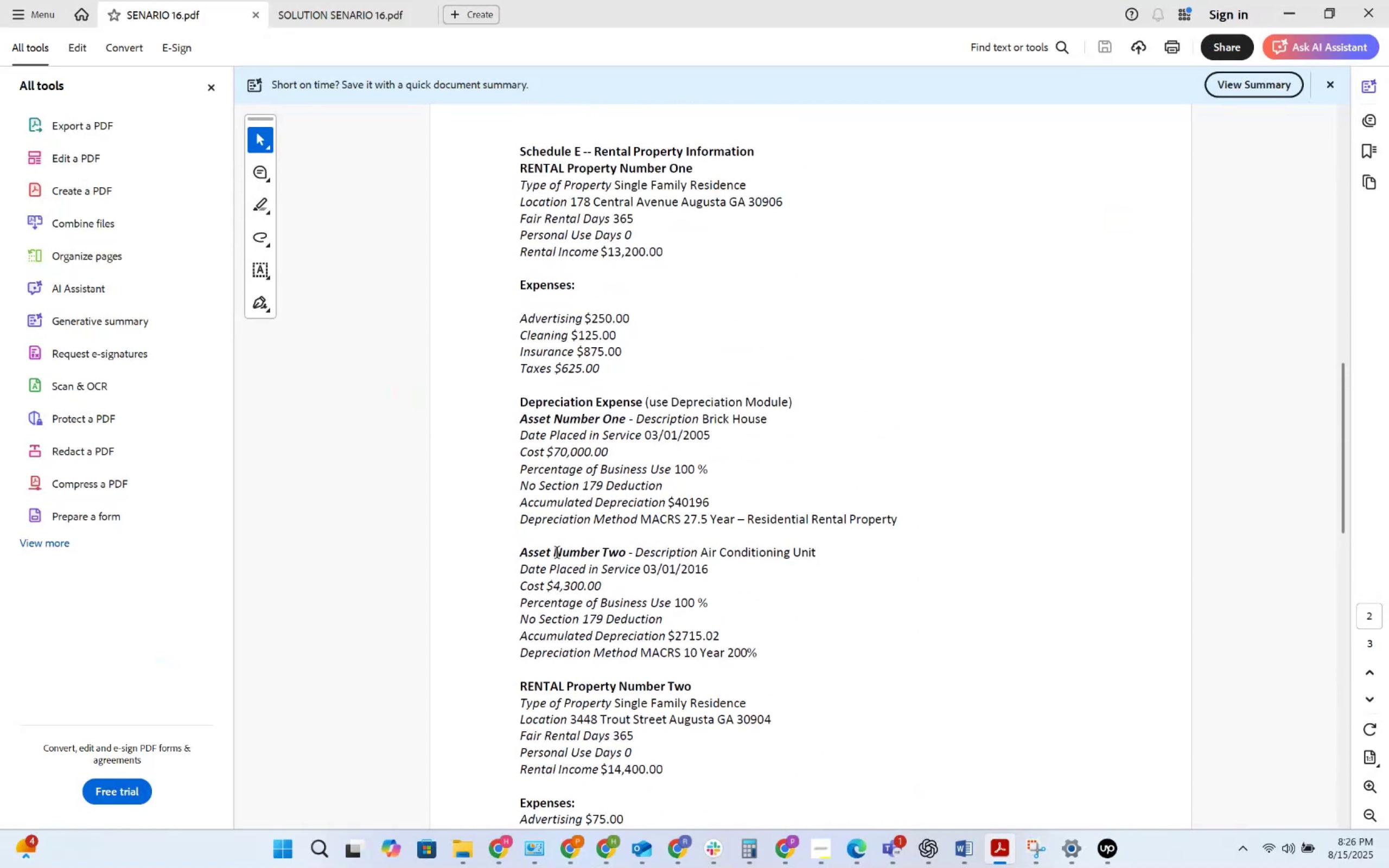 
key(Alt+AltLeft)
 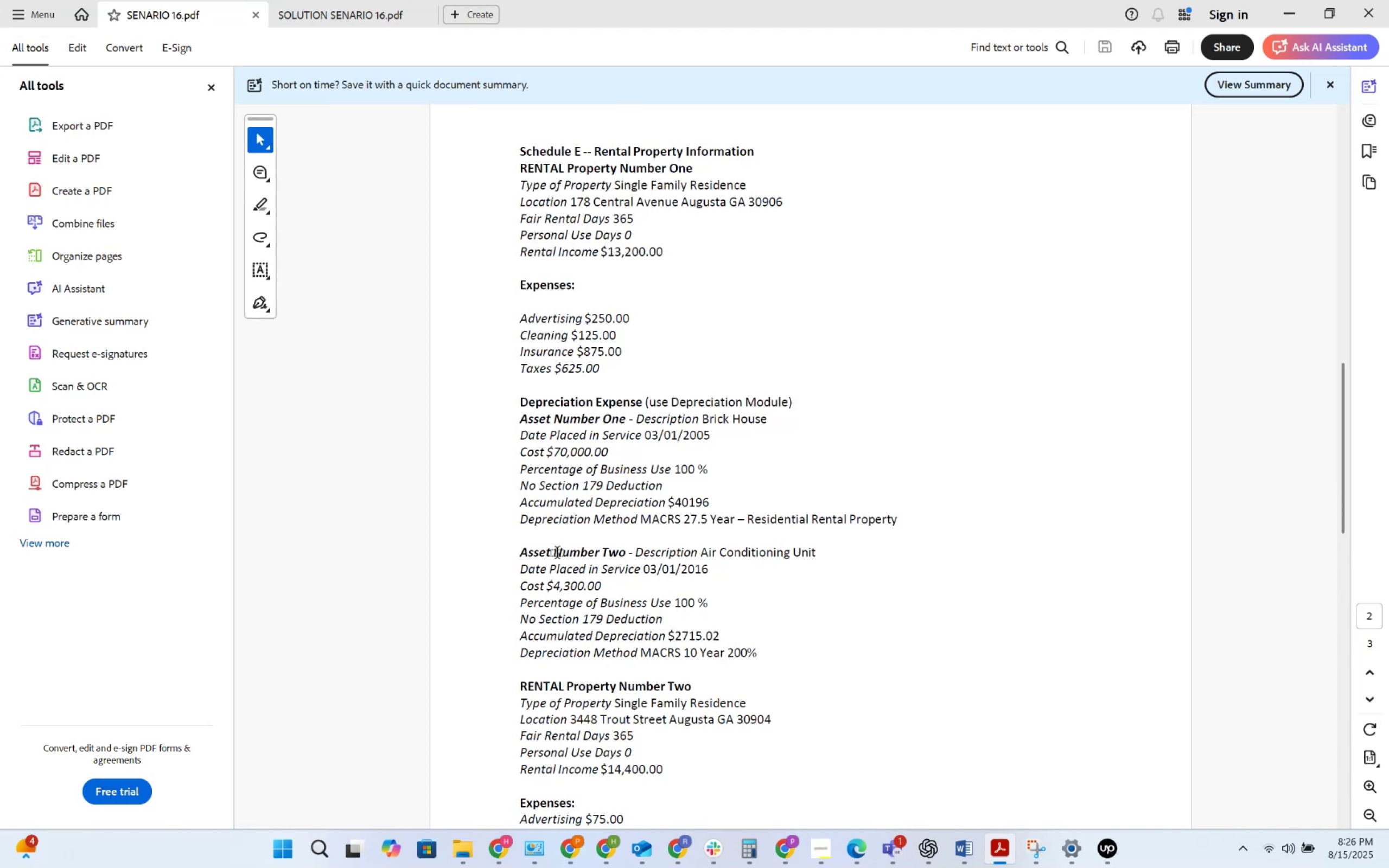 
key(Alt+Tab)
 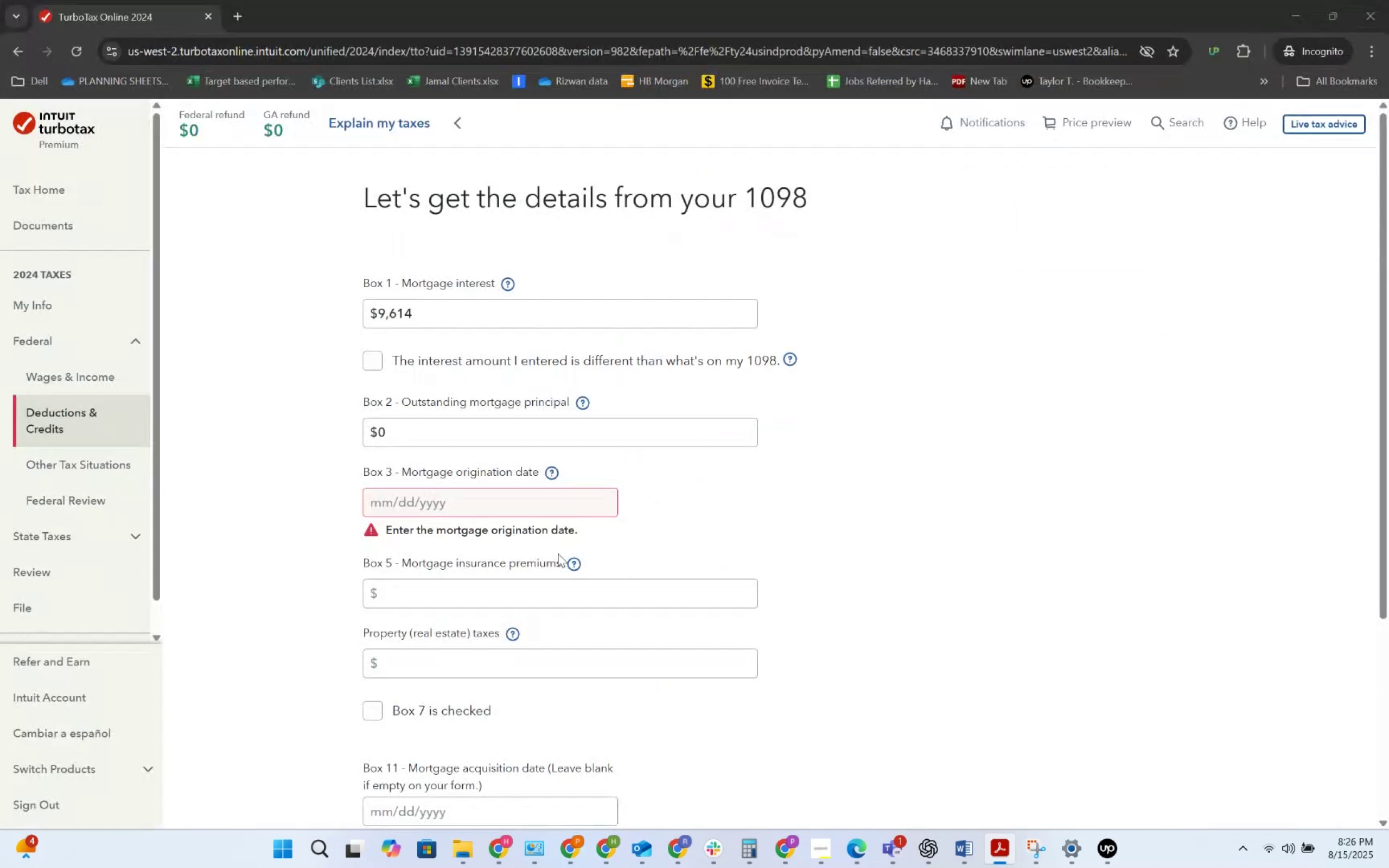 
key(Numpad0)
 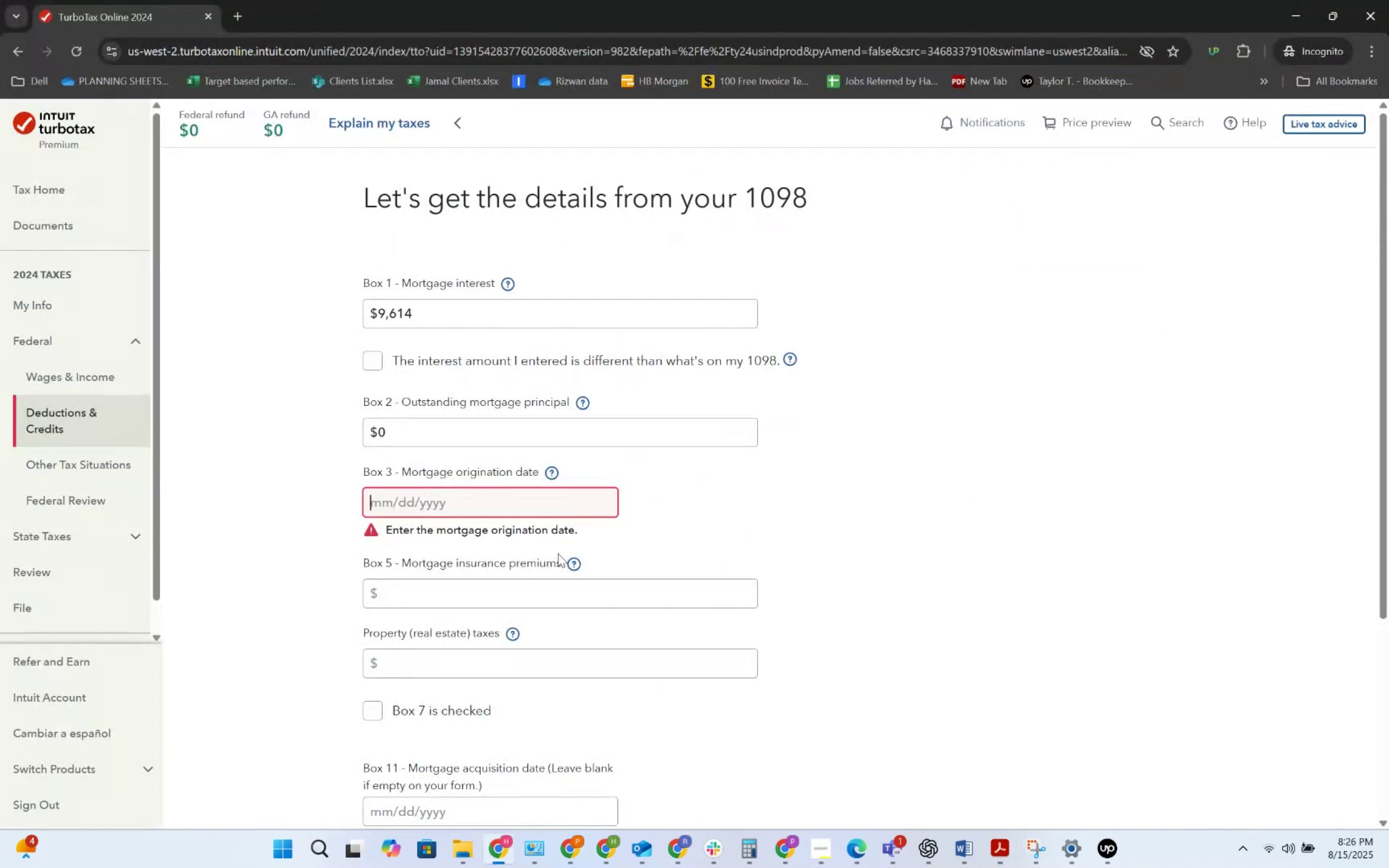 
key(Numpad3)
 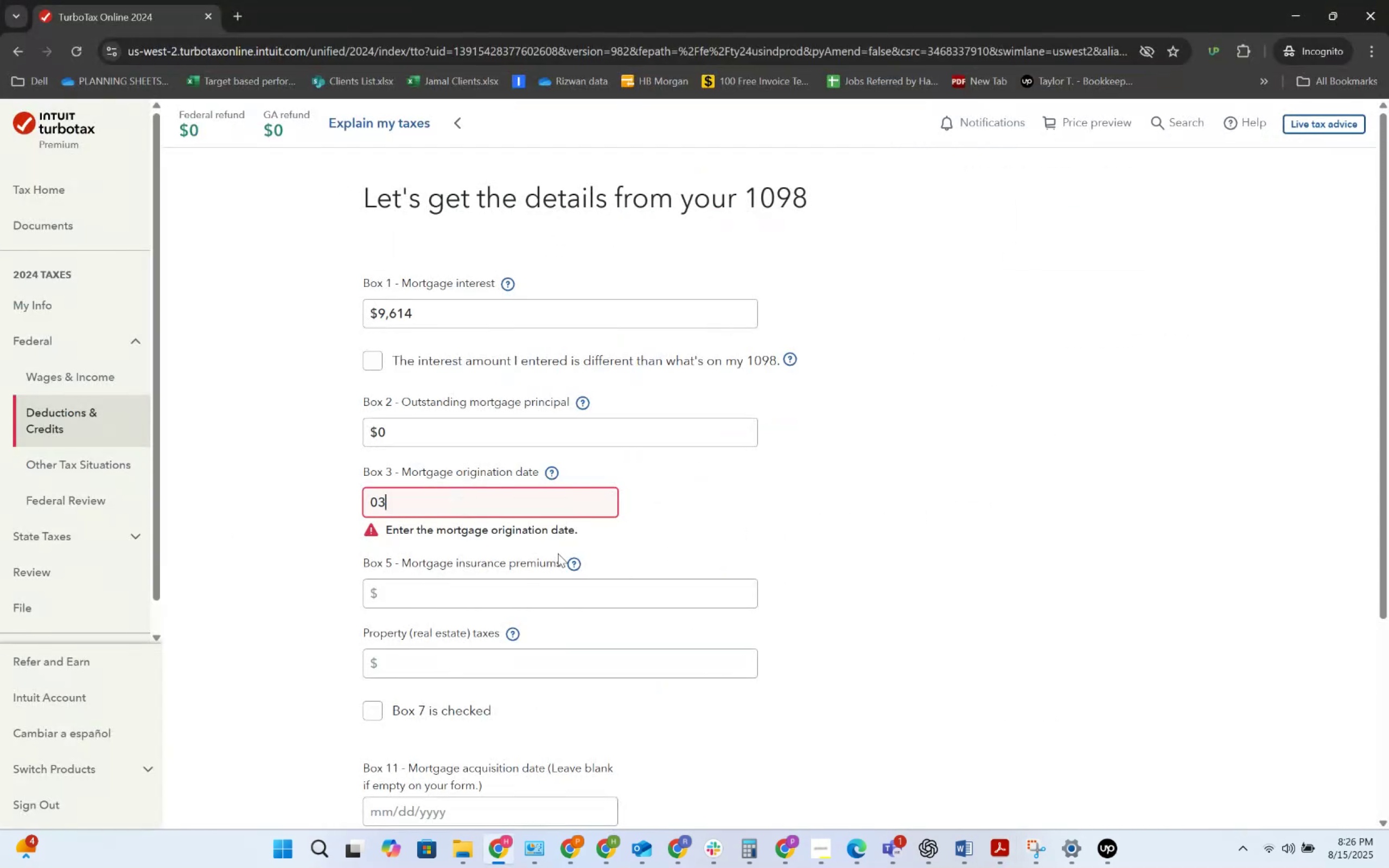 
key(Numpad0)
 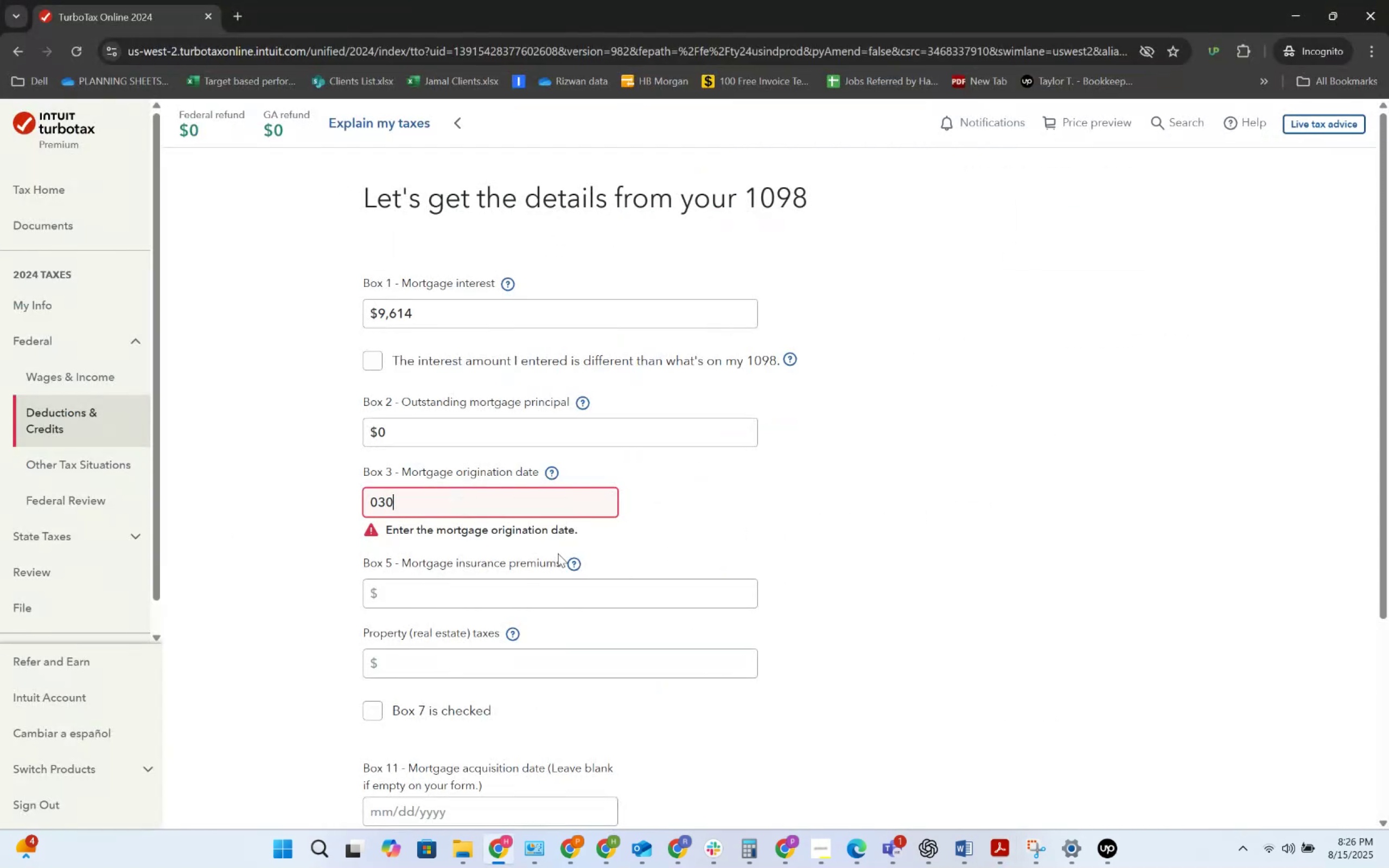 
key(Numpad1)
 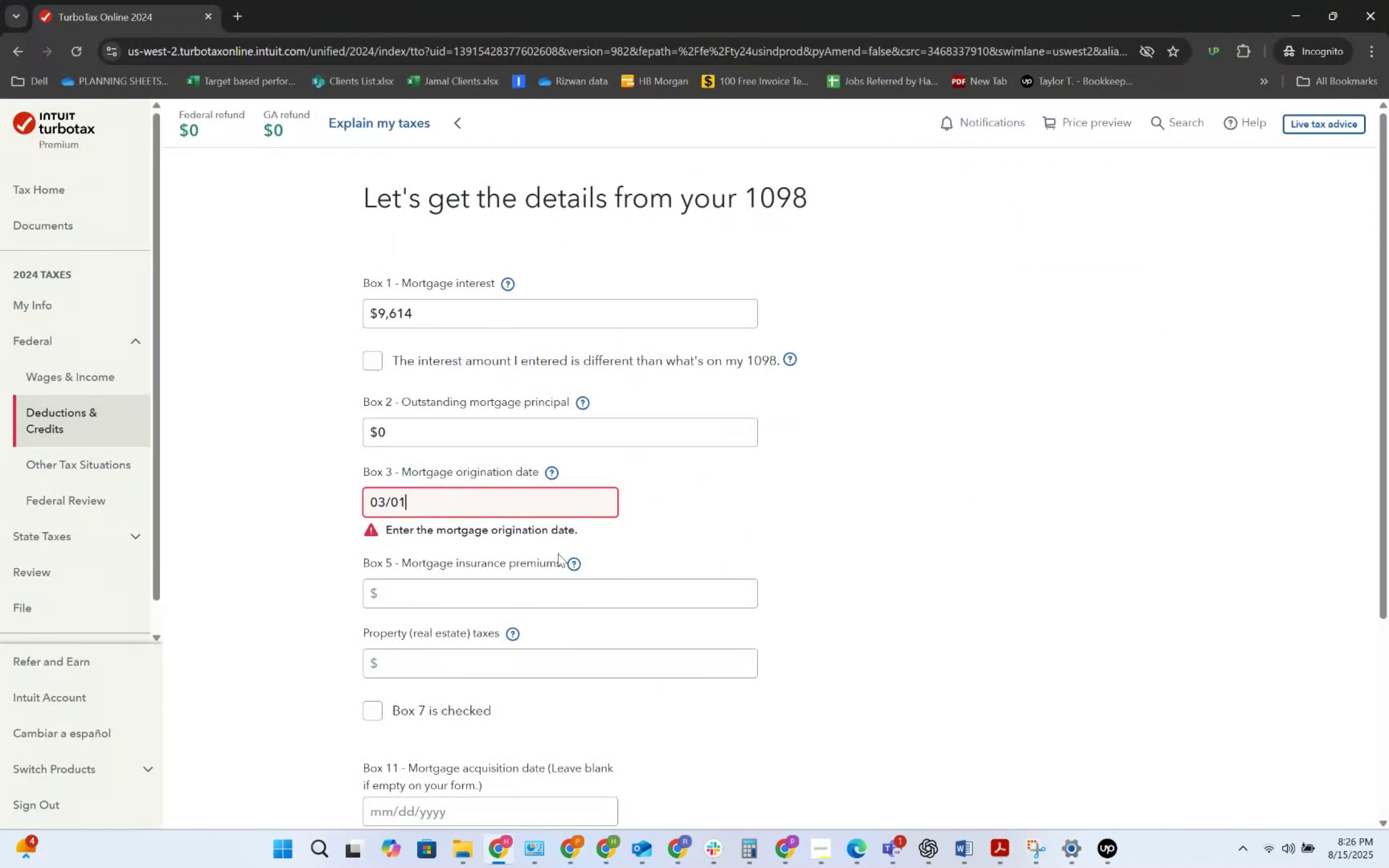 
key(Numpad2)
 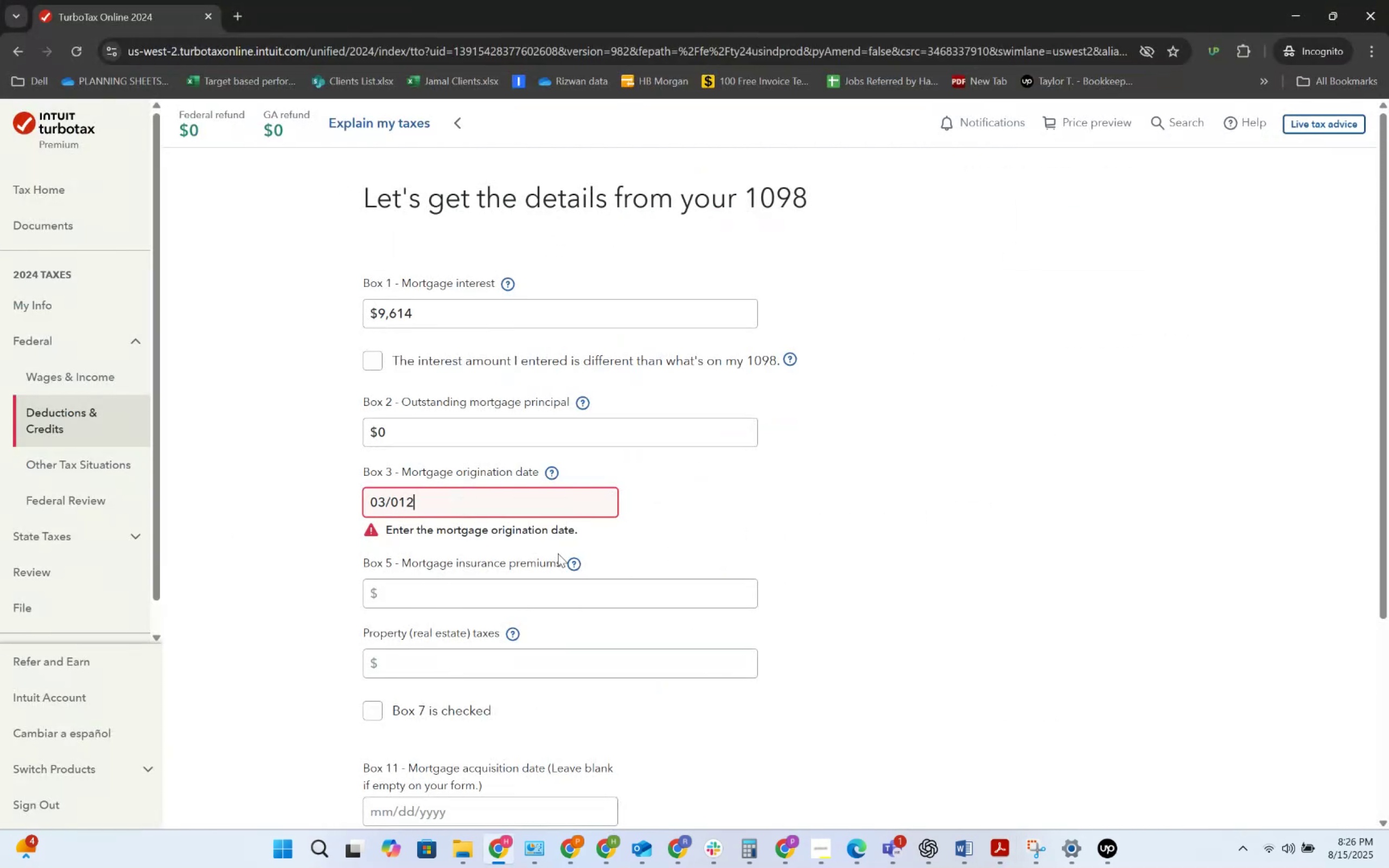 
key(Numpad0)
 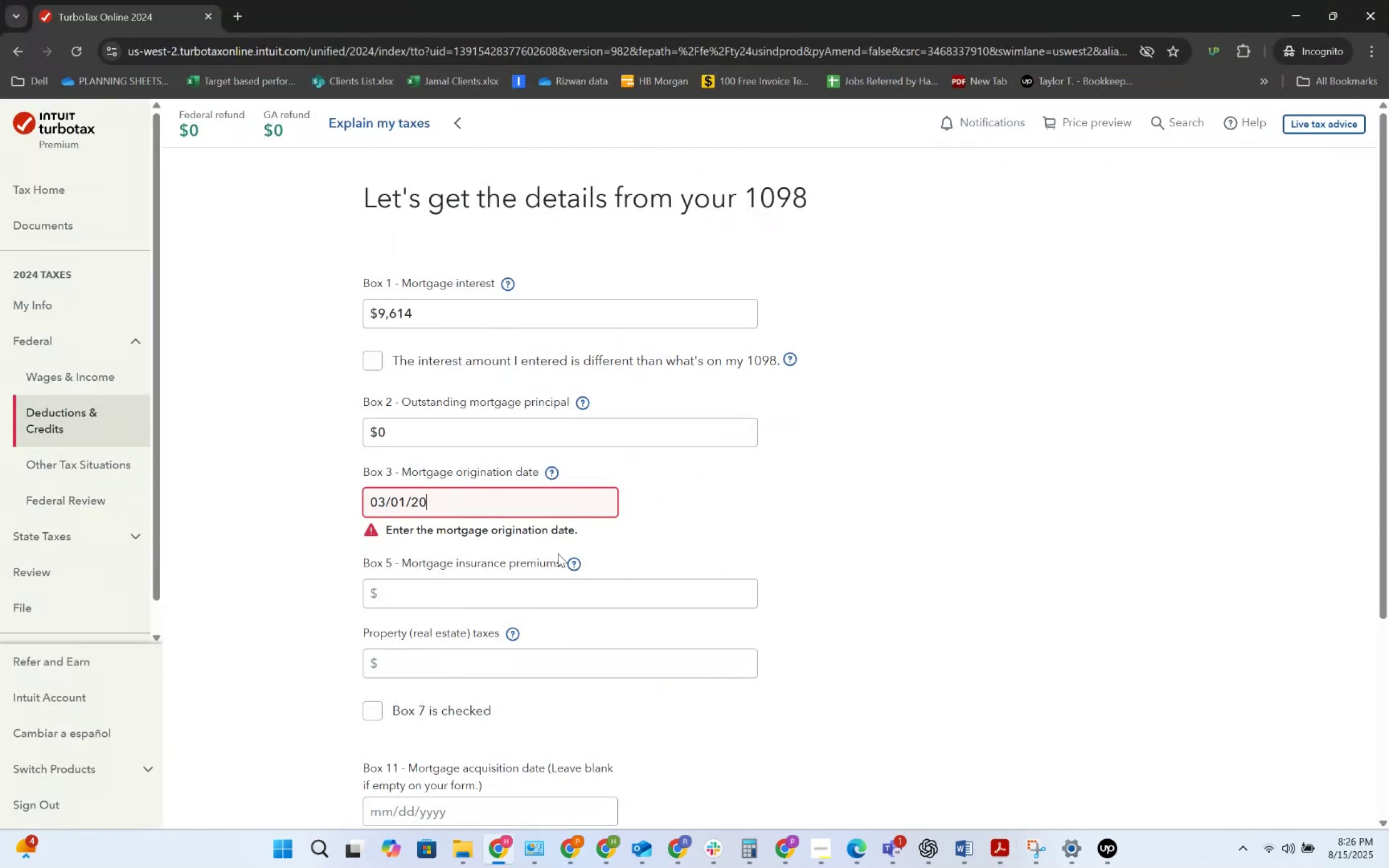 
key(Numpad1)
 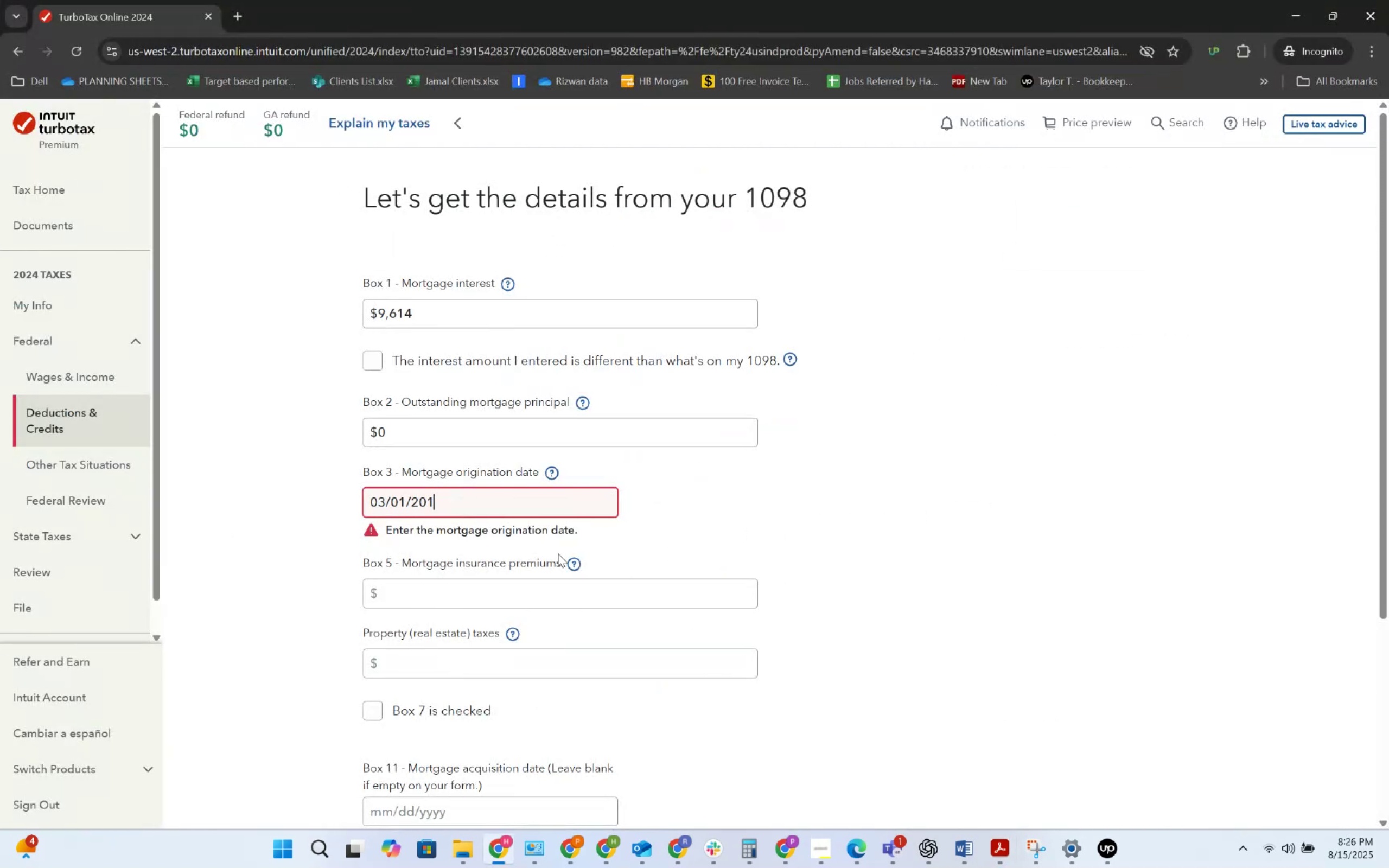 
key(Numpad5)
 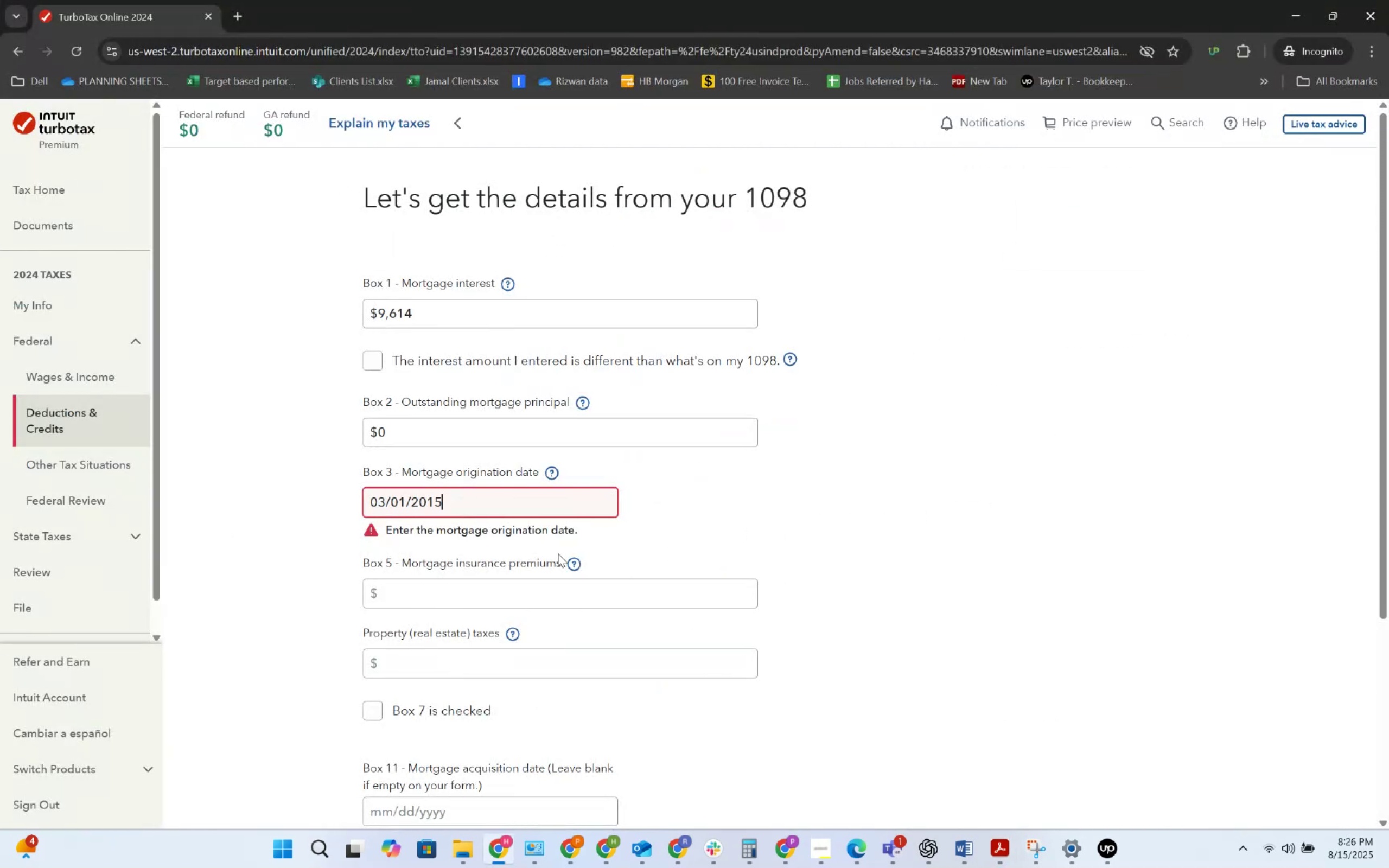 
key(Alt+AltLeft)
 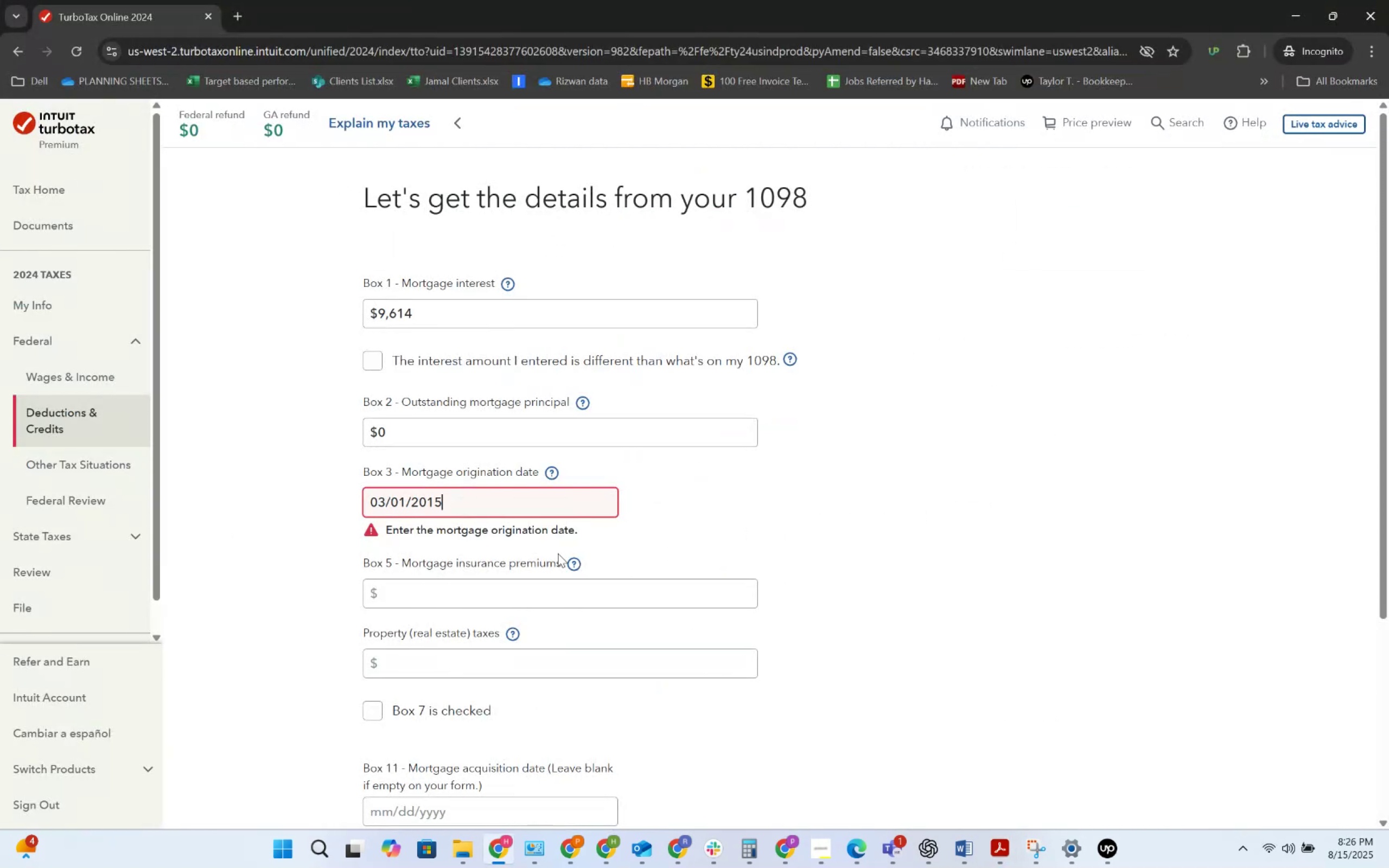 
key(Alt+Tab)
 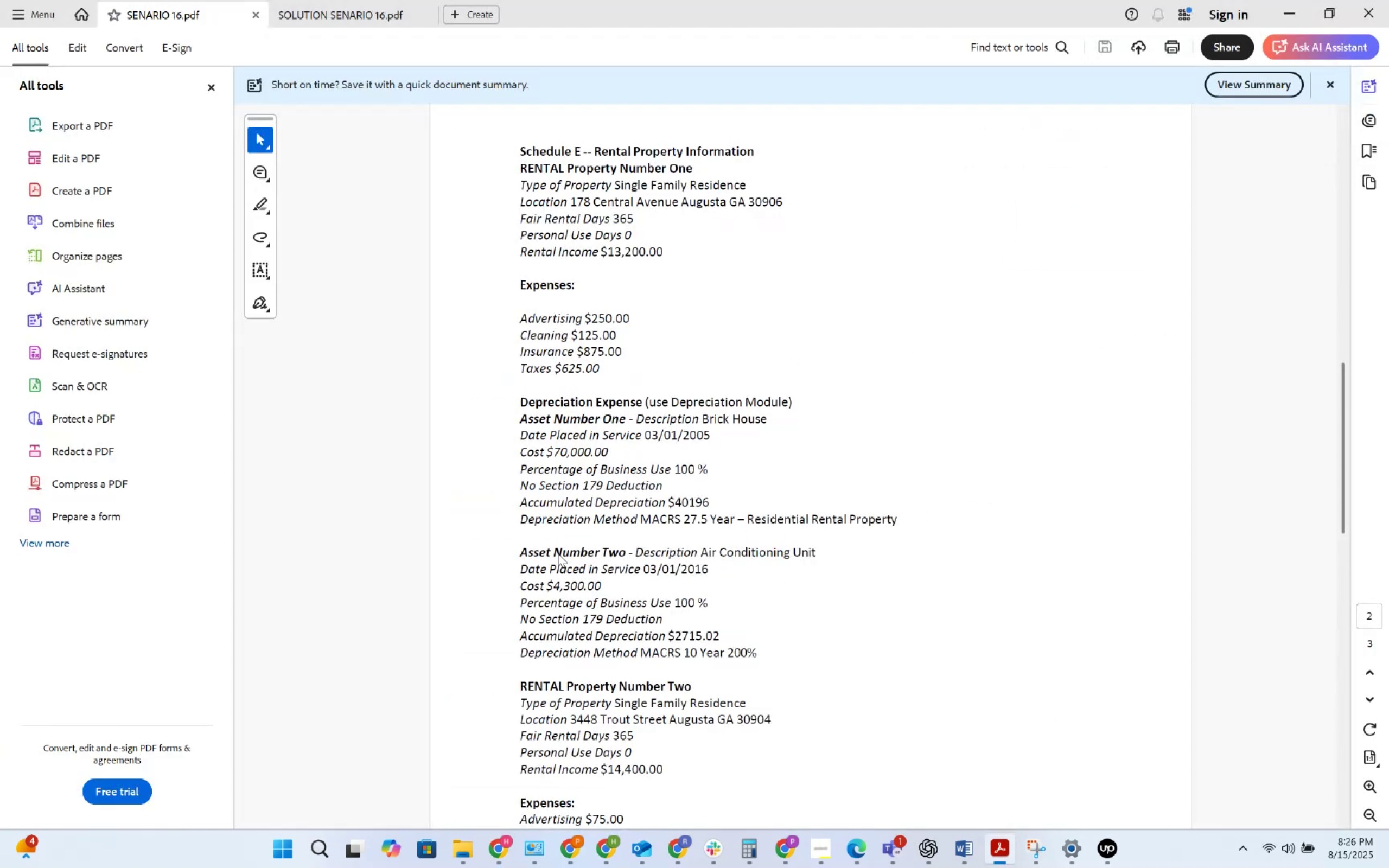 
key(Alt+AltLeft)
 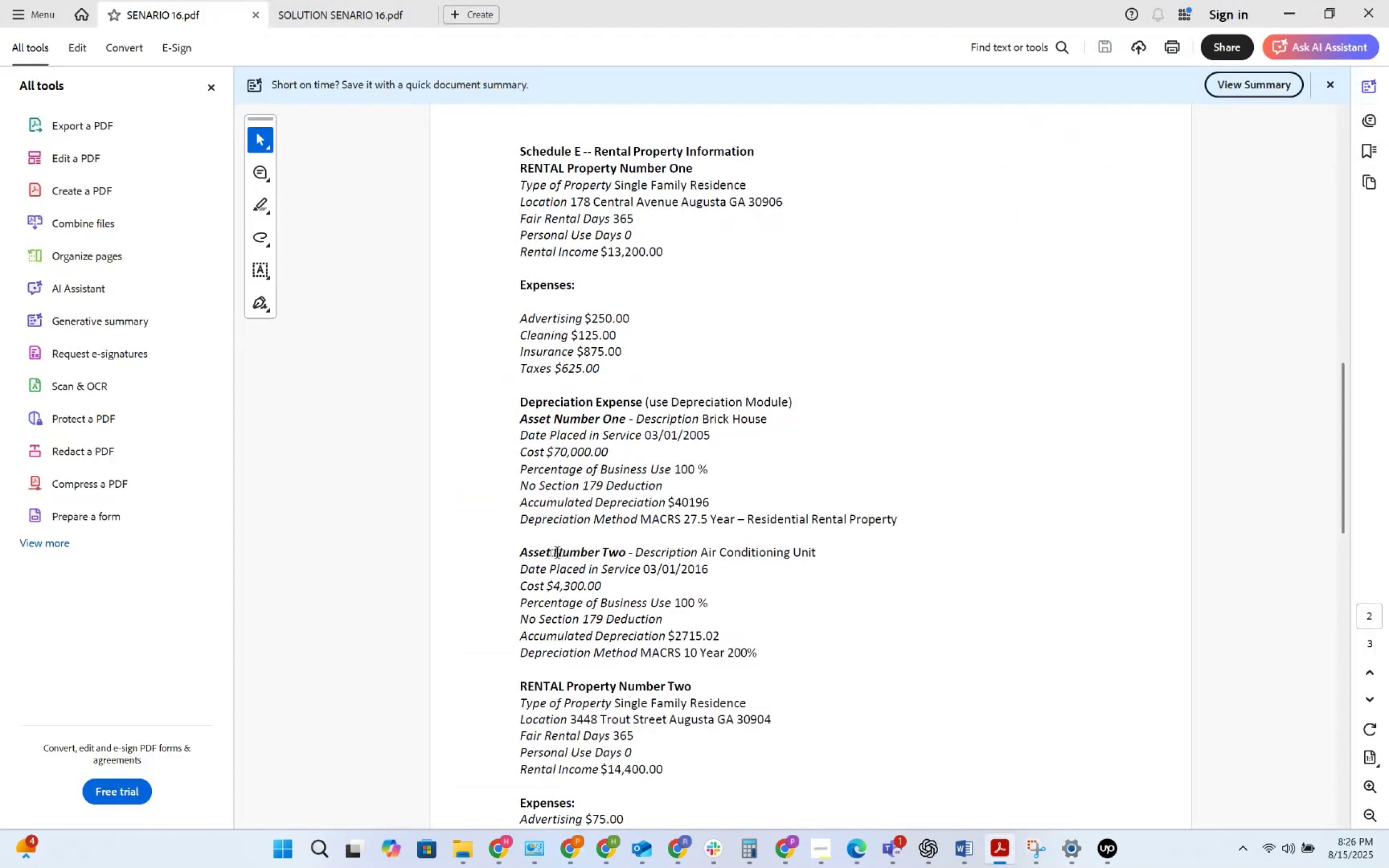 
key(Alt+Tab)
 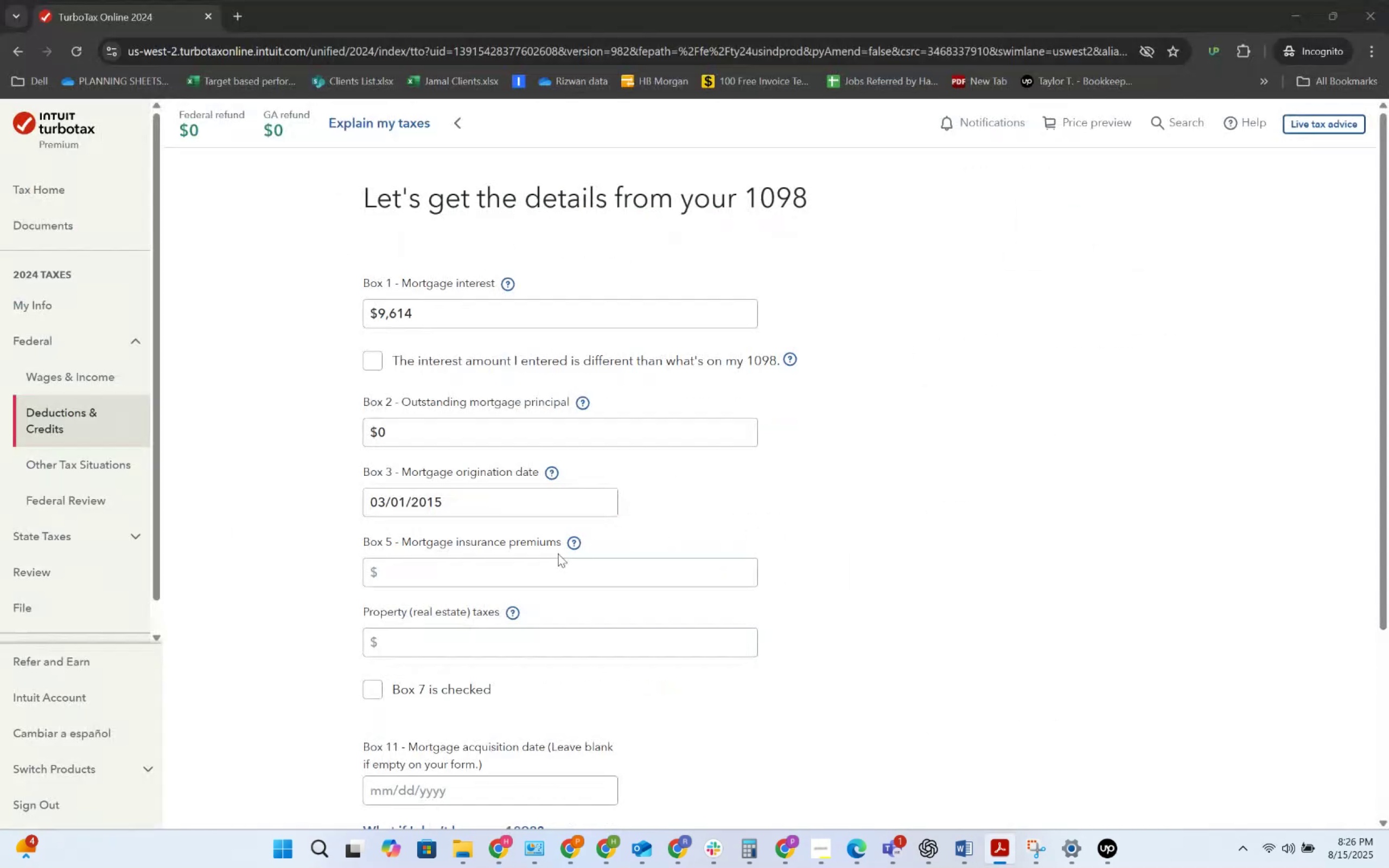 
key(Backspace)
 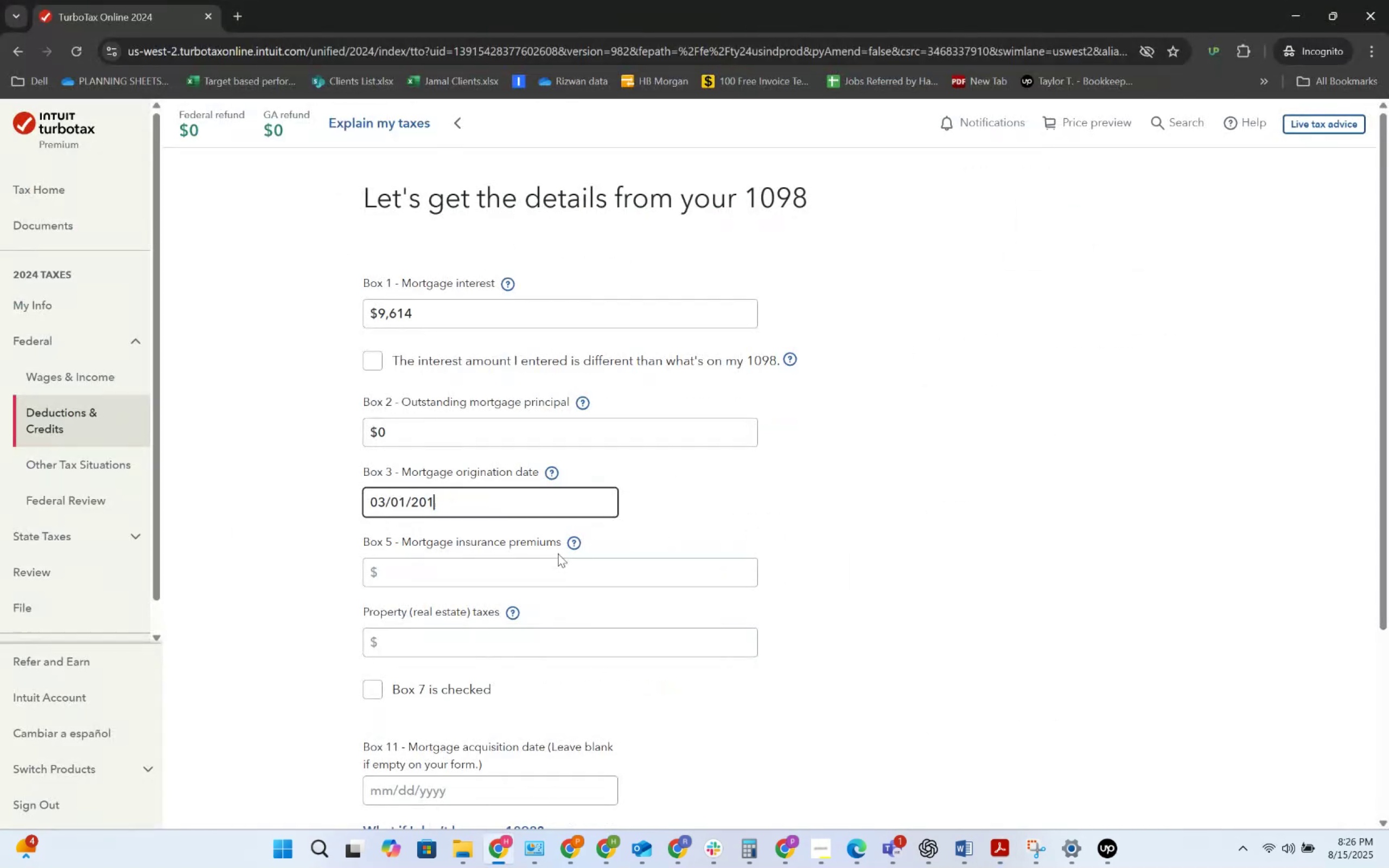 
key(Backspace)
 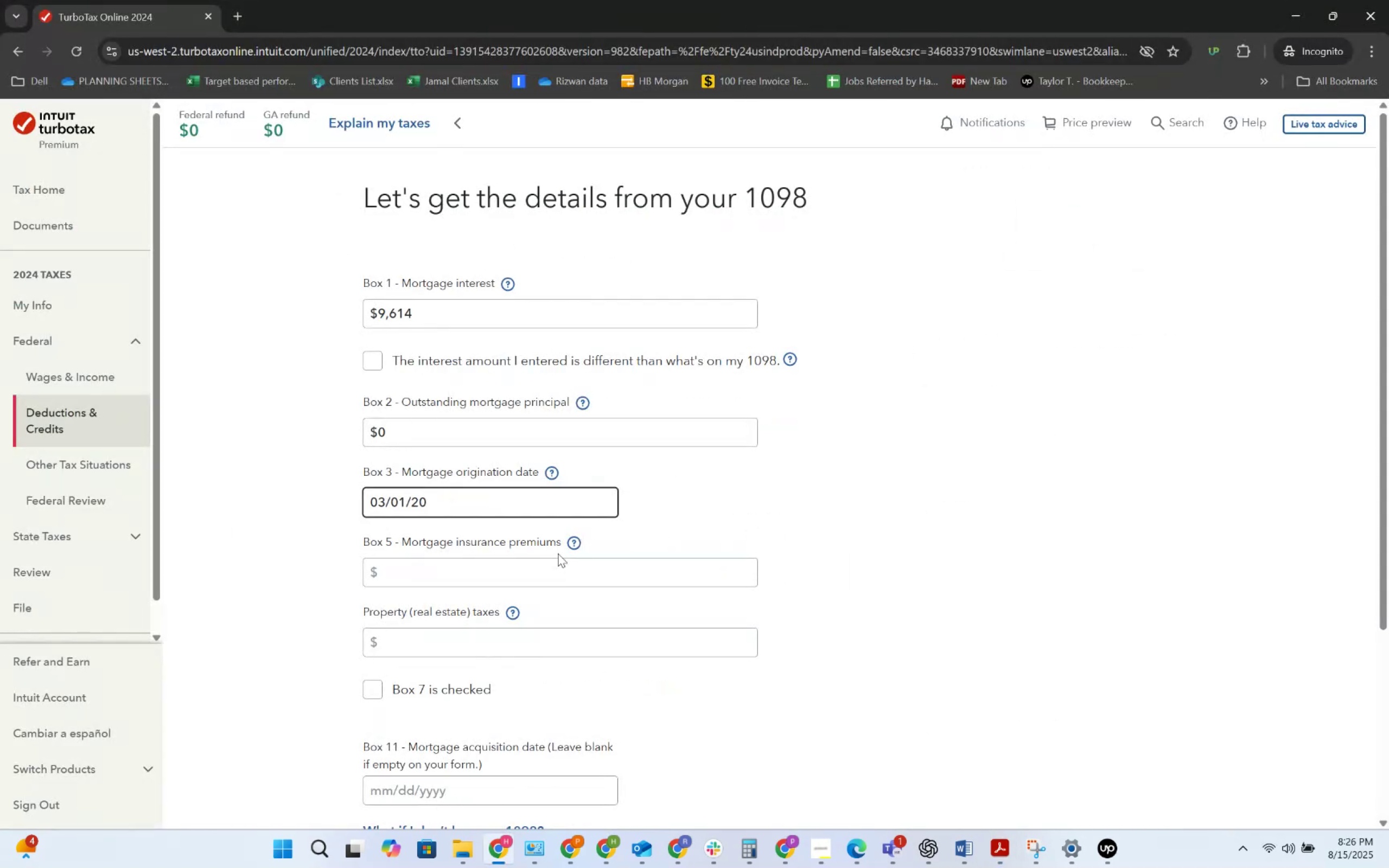 
key(Numpad0)
 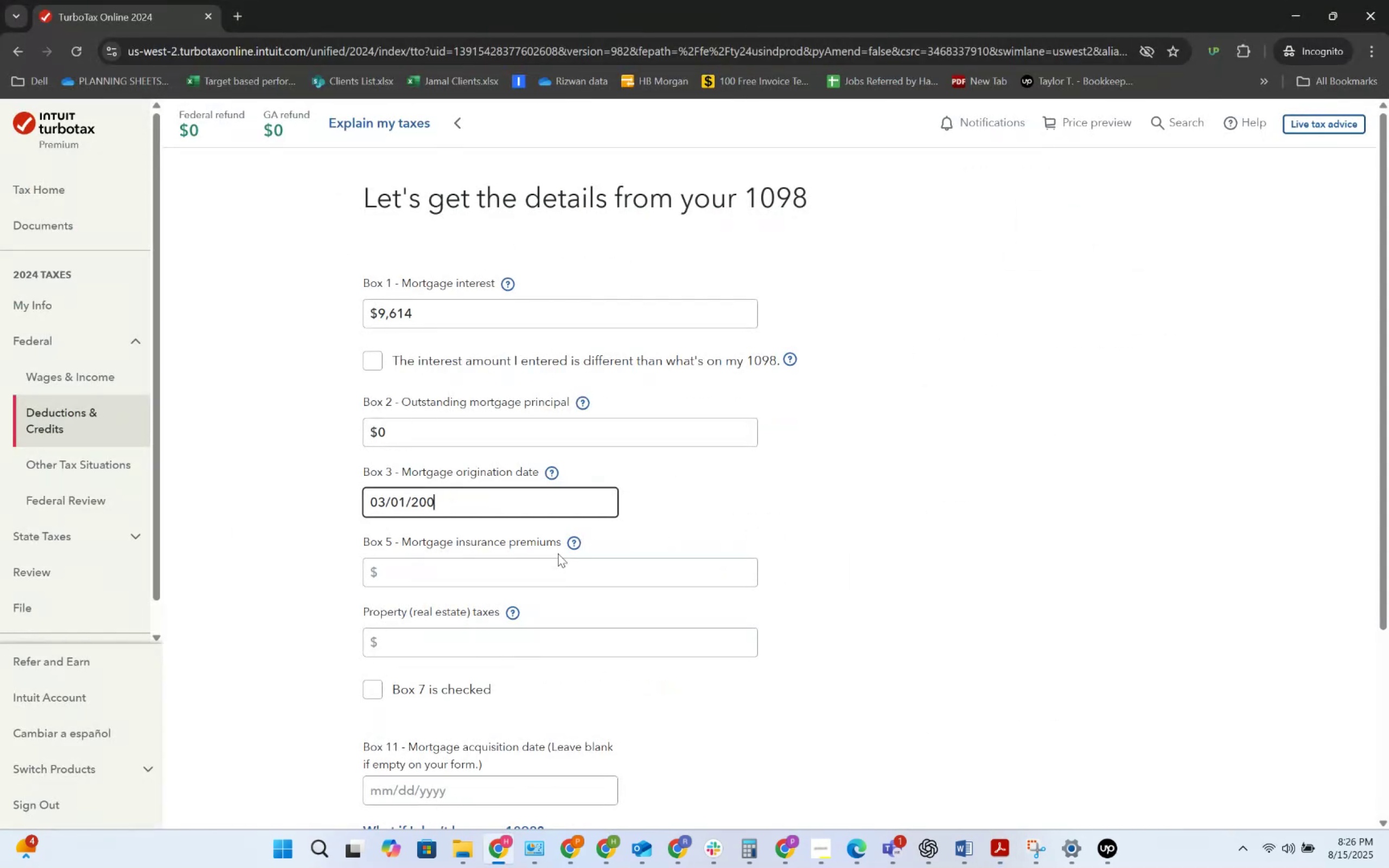 
key(Numpad5)
 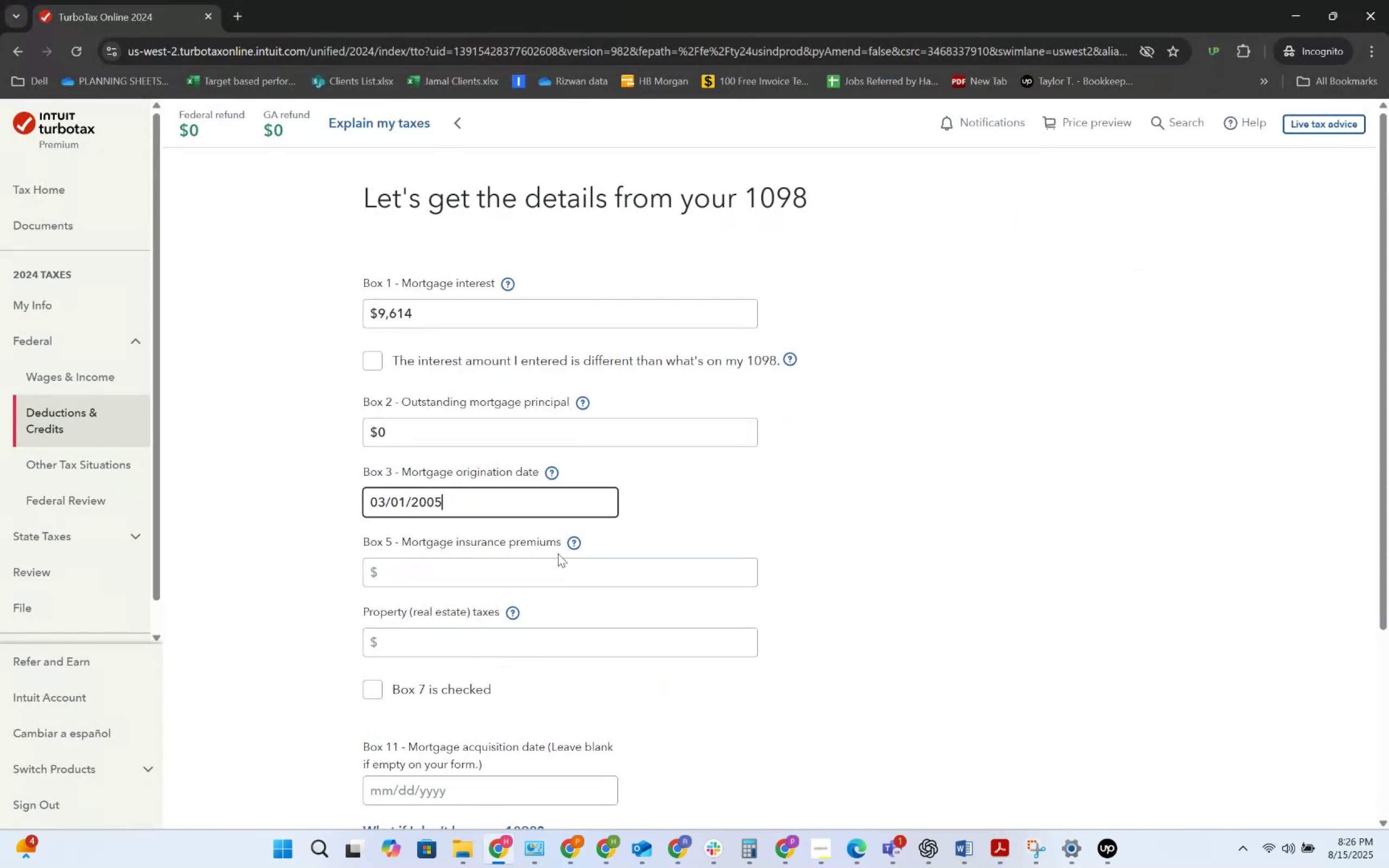 
key(Tab)
 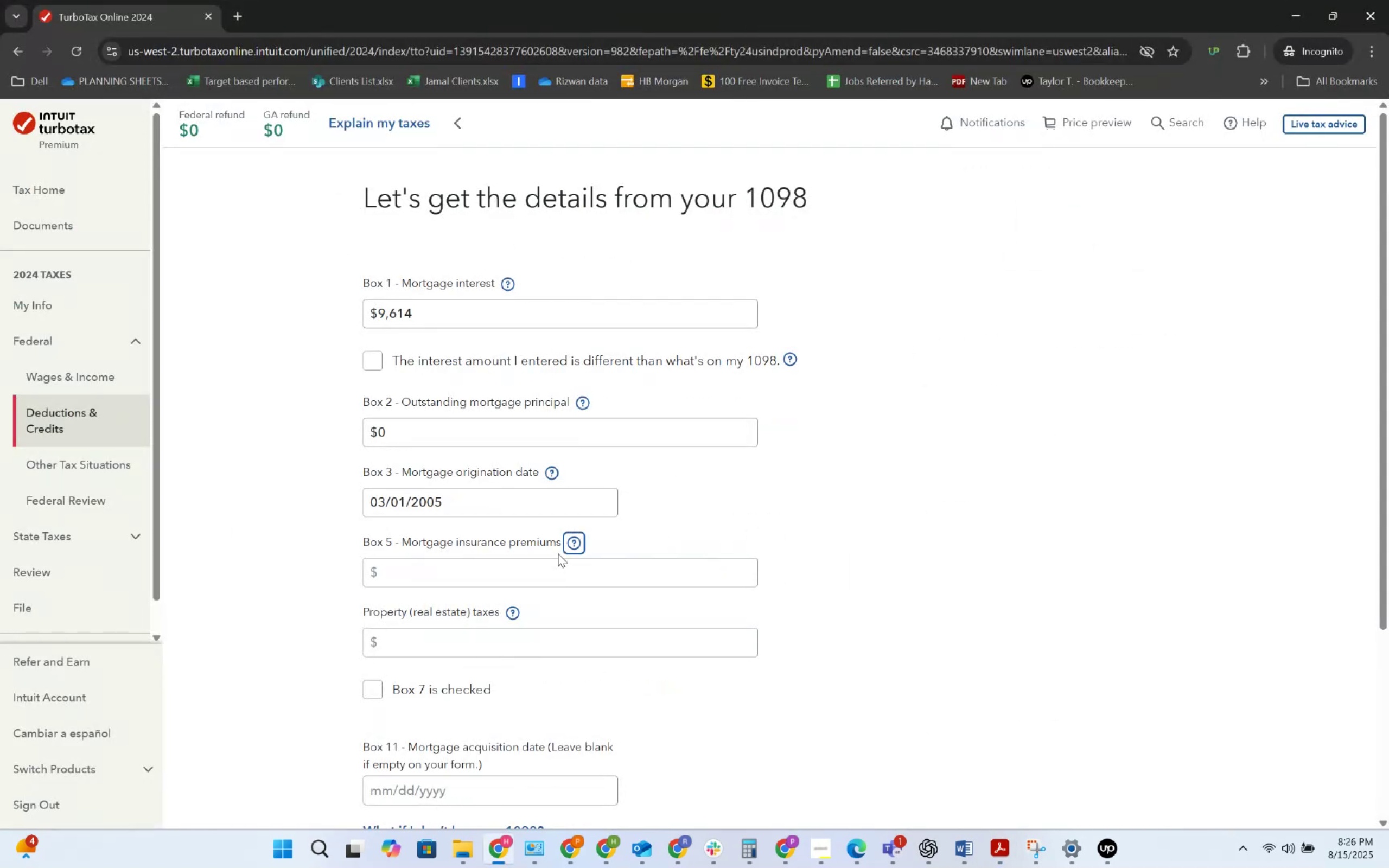 
key(Tab)
 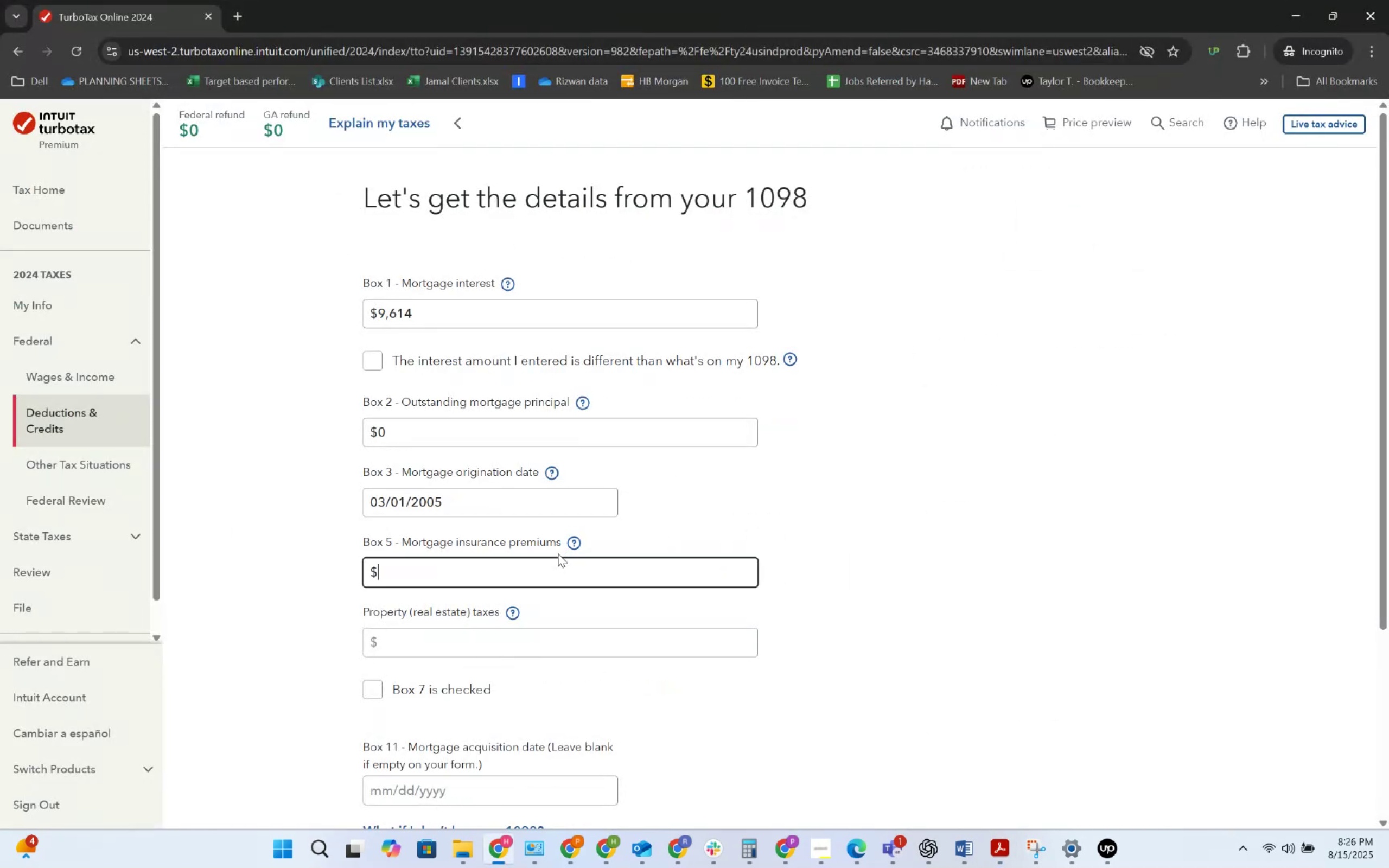 
key(Alt+AltLeft)
 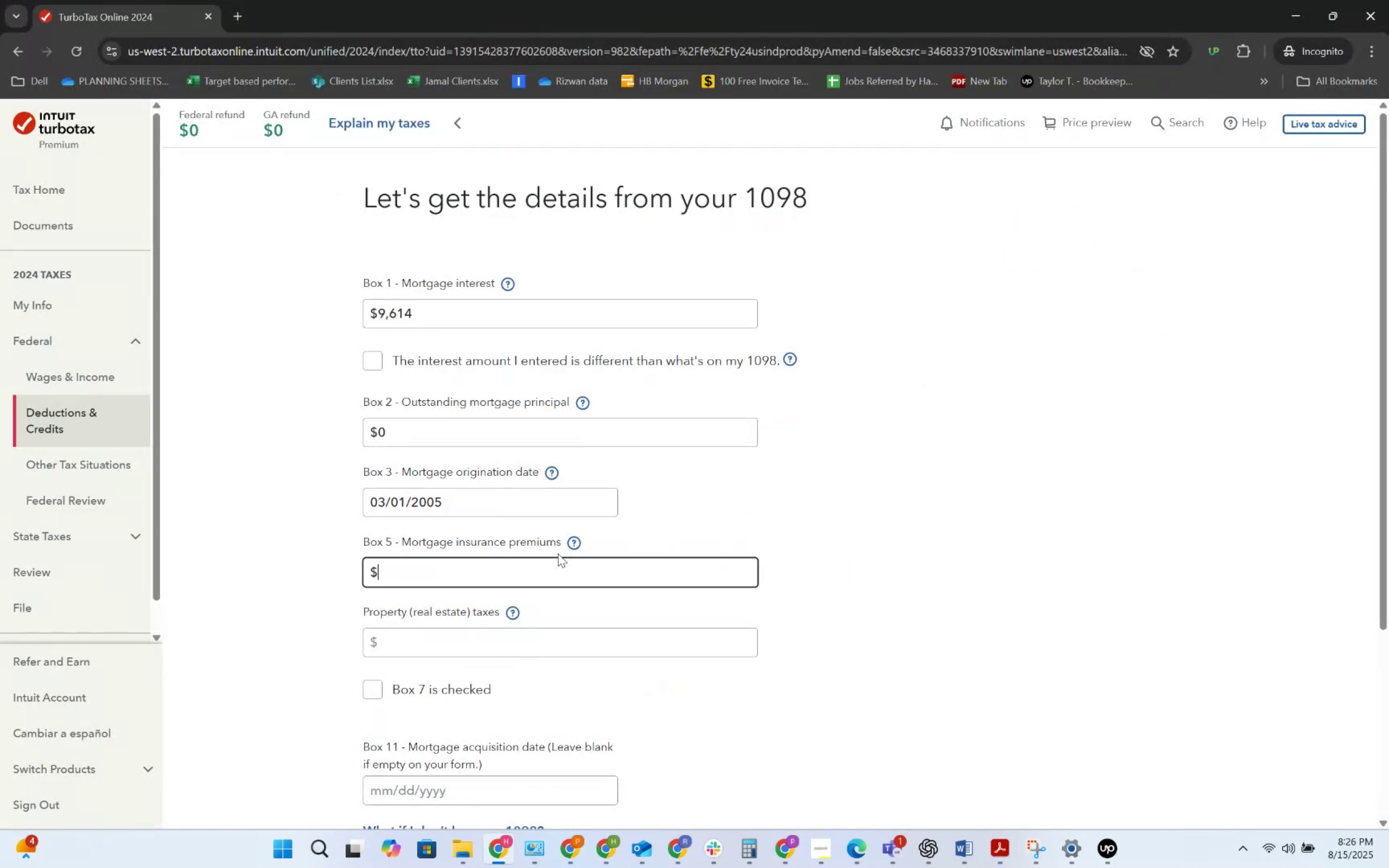 
key(Alt+Tab)
 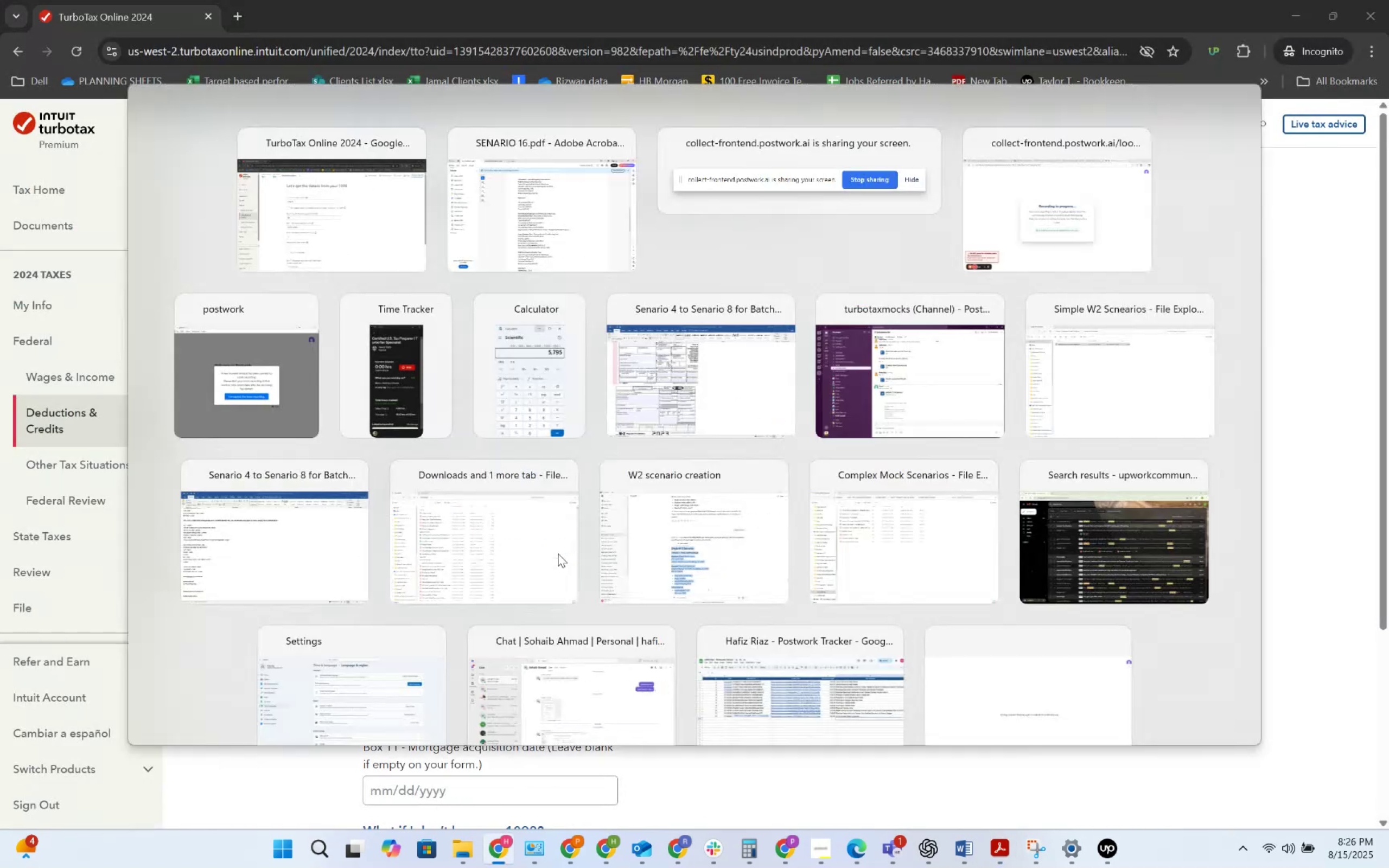 
key(Alt+AltLeft)
 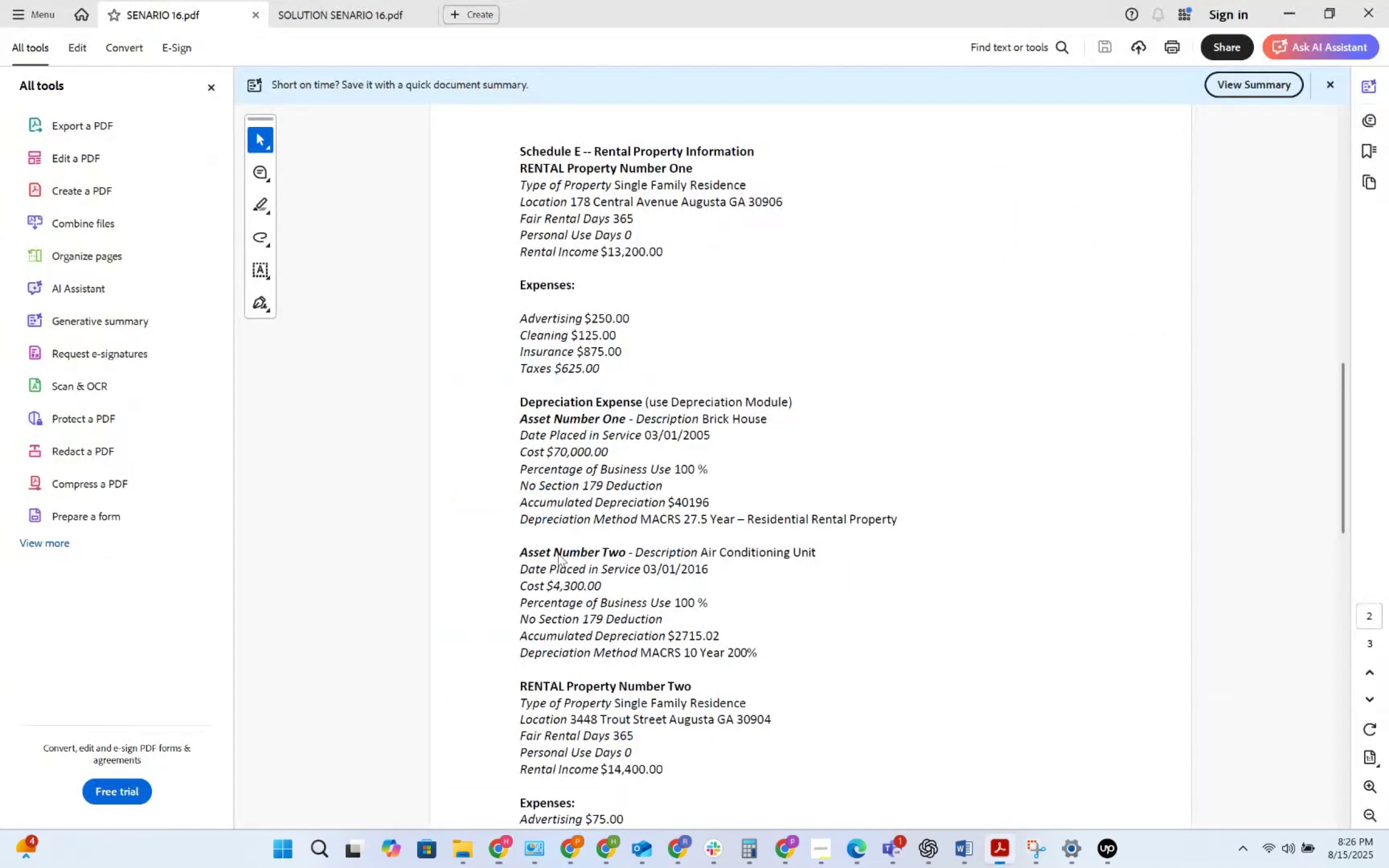 
key(Alt+Tab)
 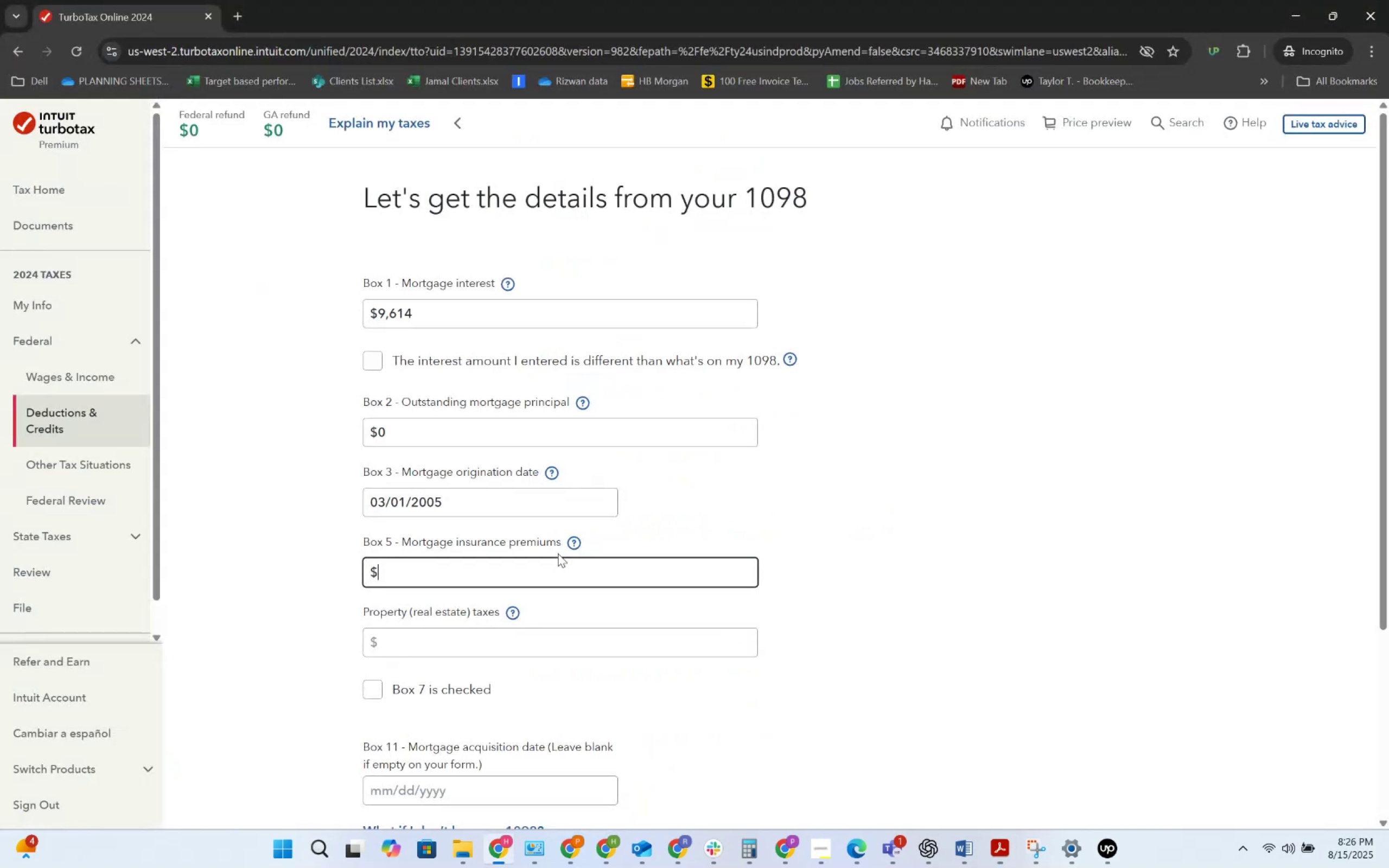 
scroll: coordinate [553, 586], scroll_direction: down, amount: 4.0
 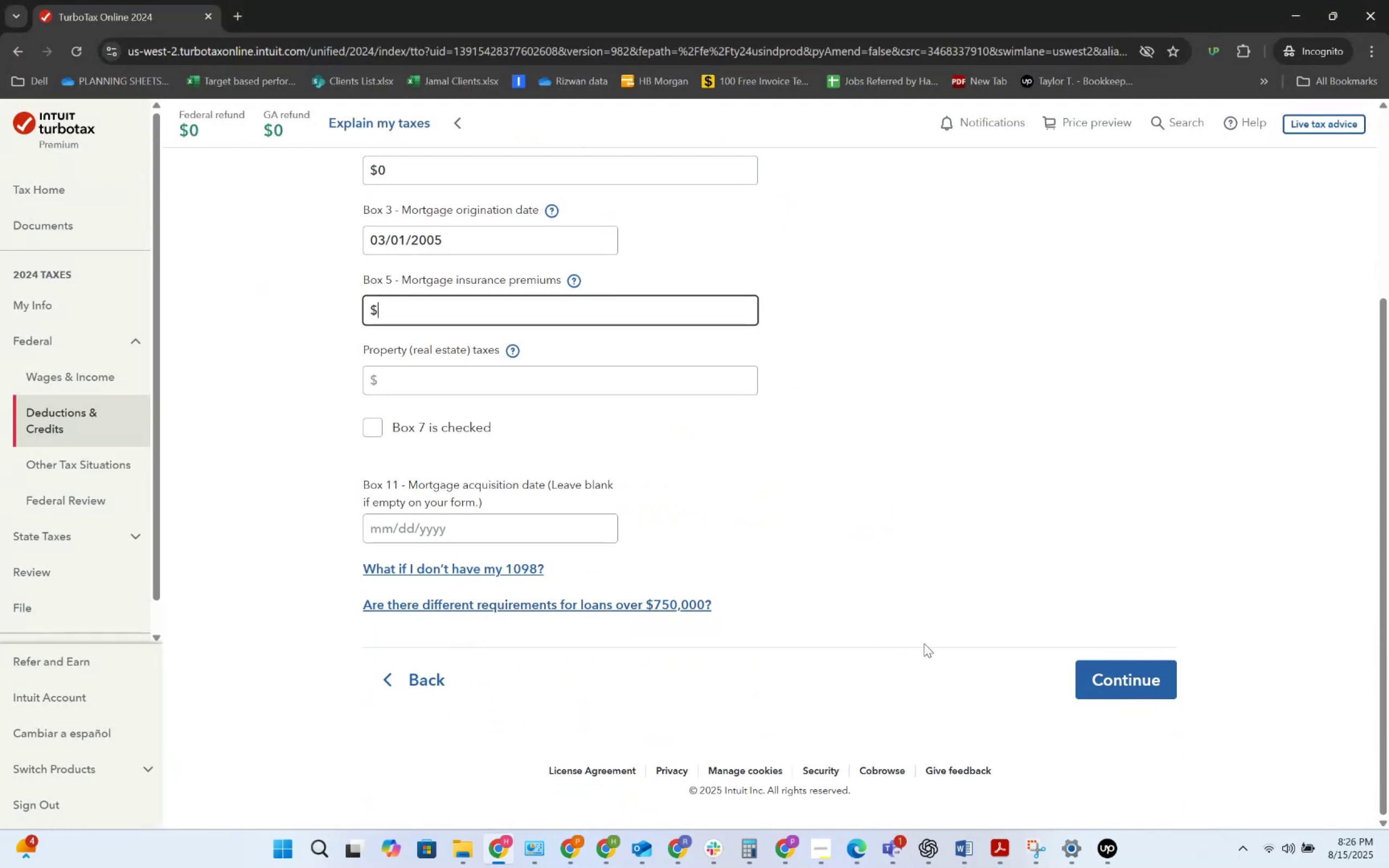 
left_click([1120, 674])
 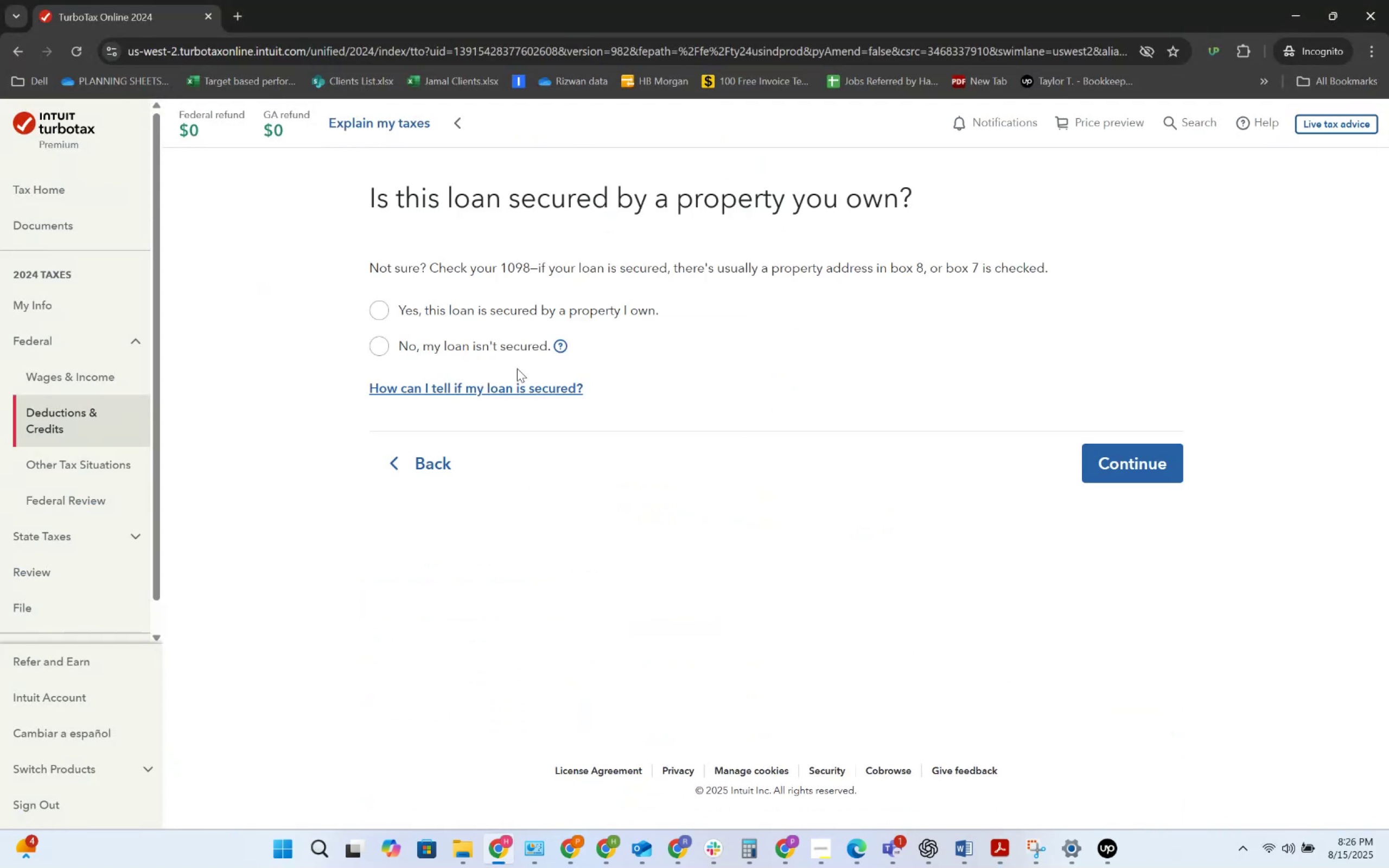 
left_click([448, 345])
 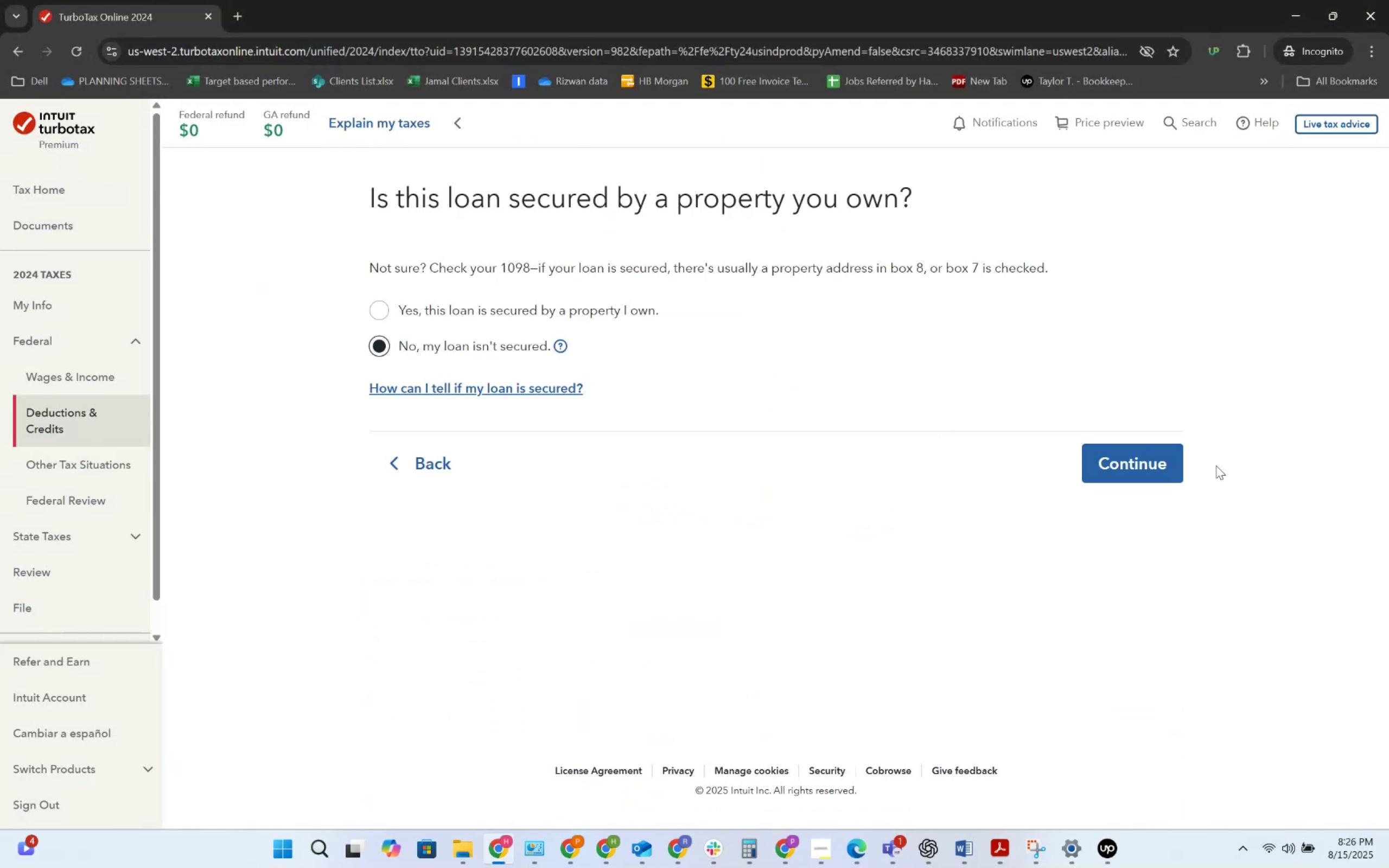 
left_click([1169, 459])
 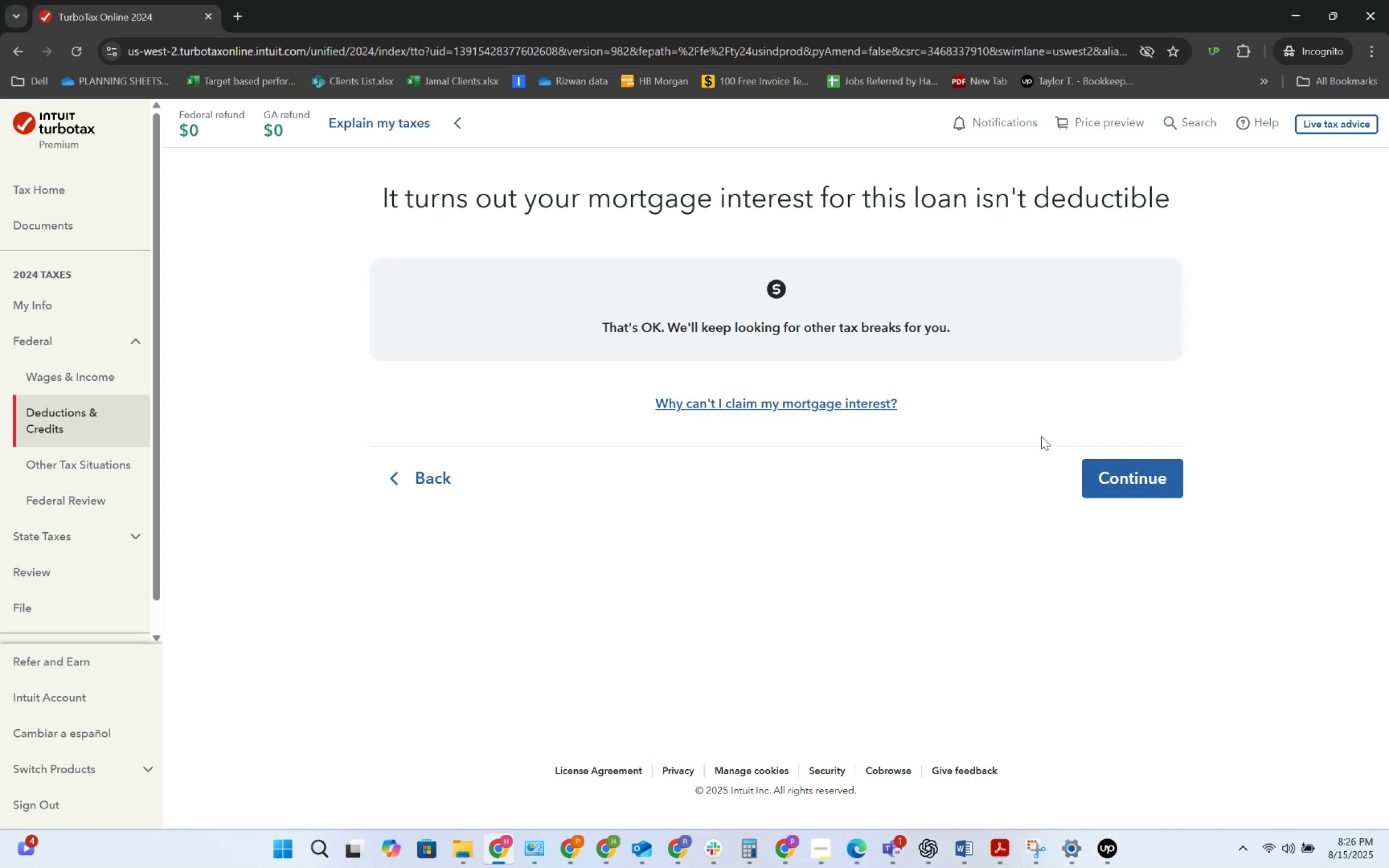 
left_click([1096, 468])
 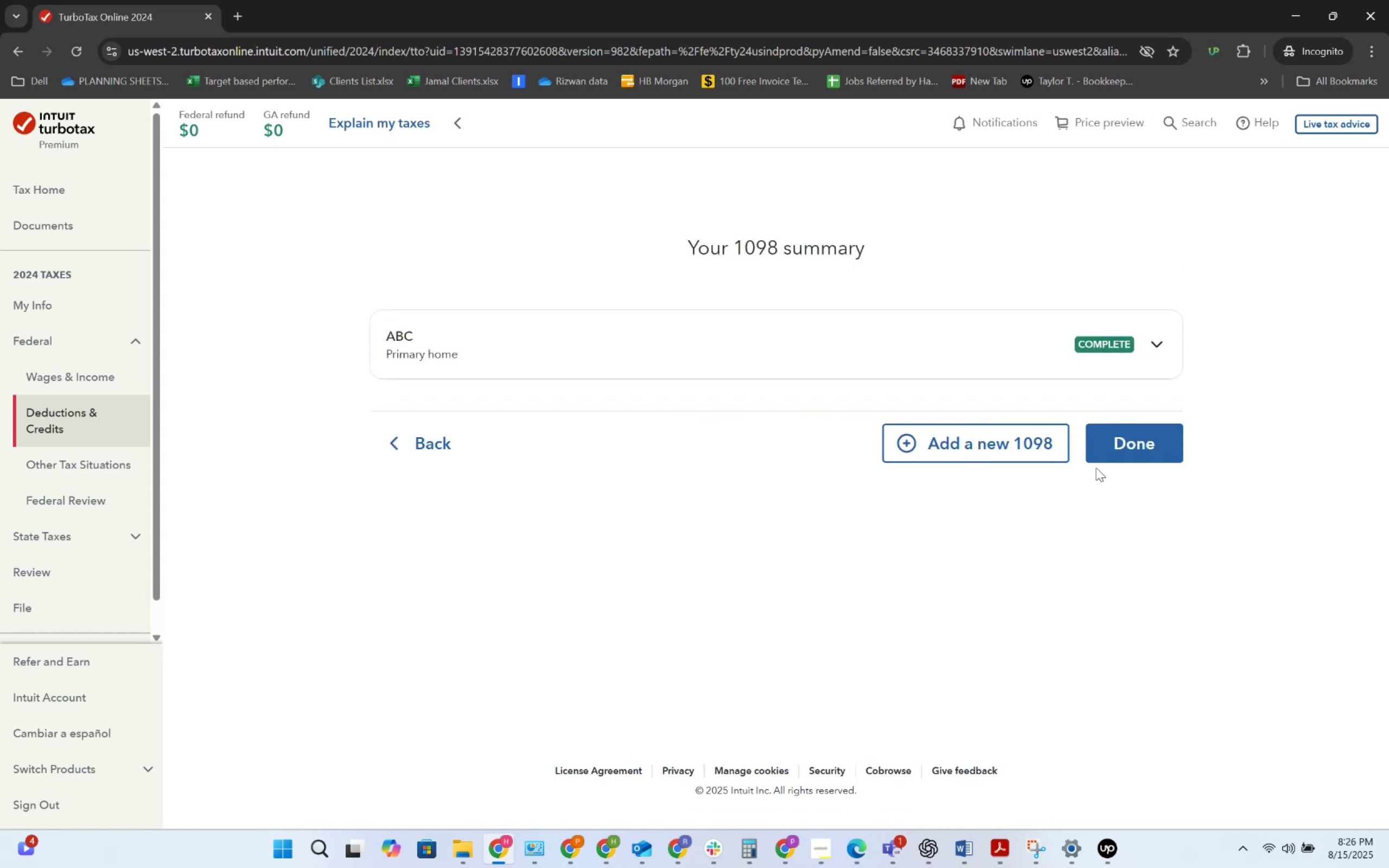 
key(Alt+Tab)
 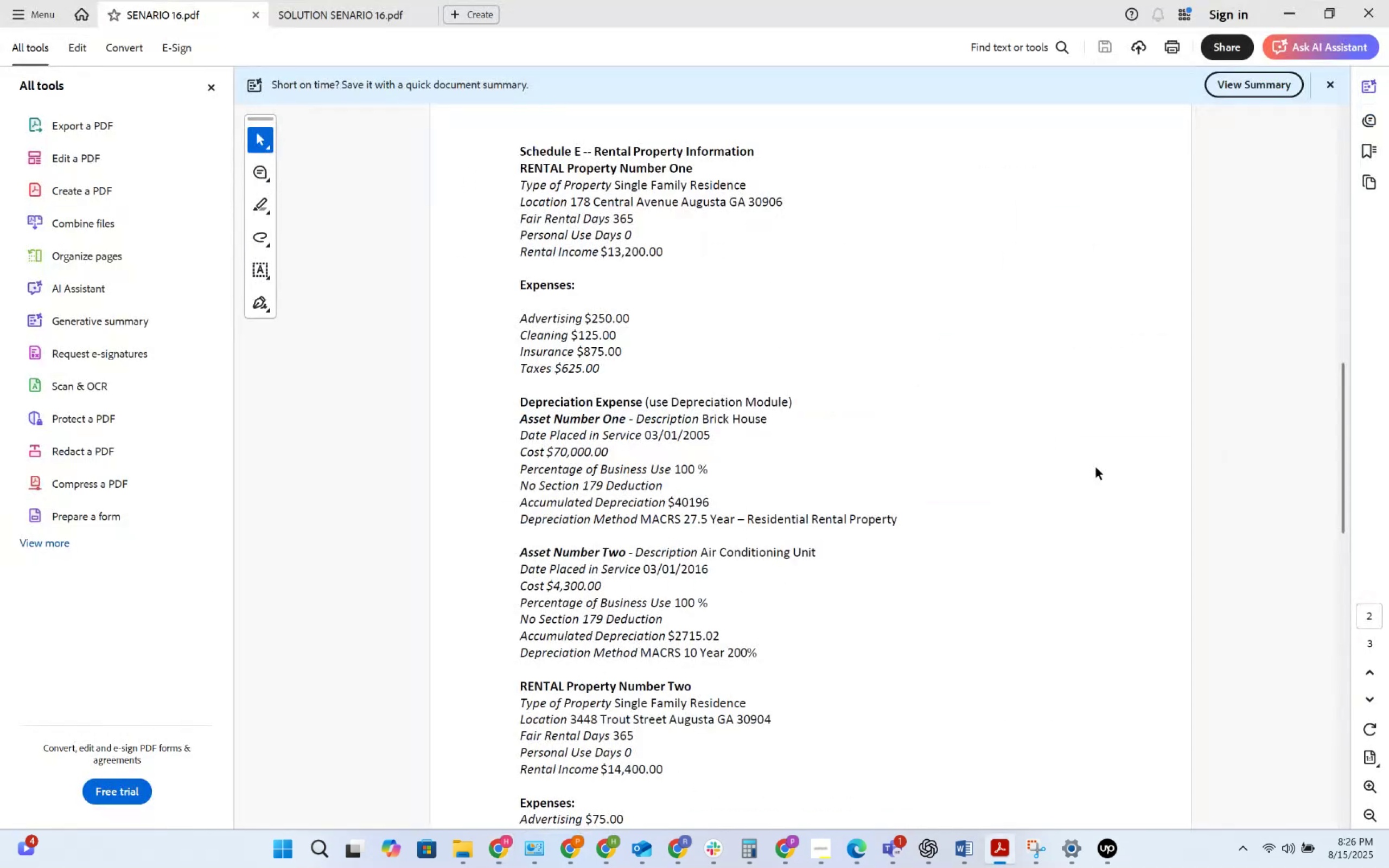 
key(Alt+Tab)
 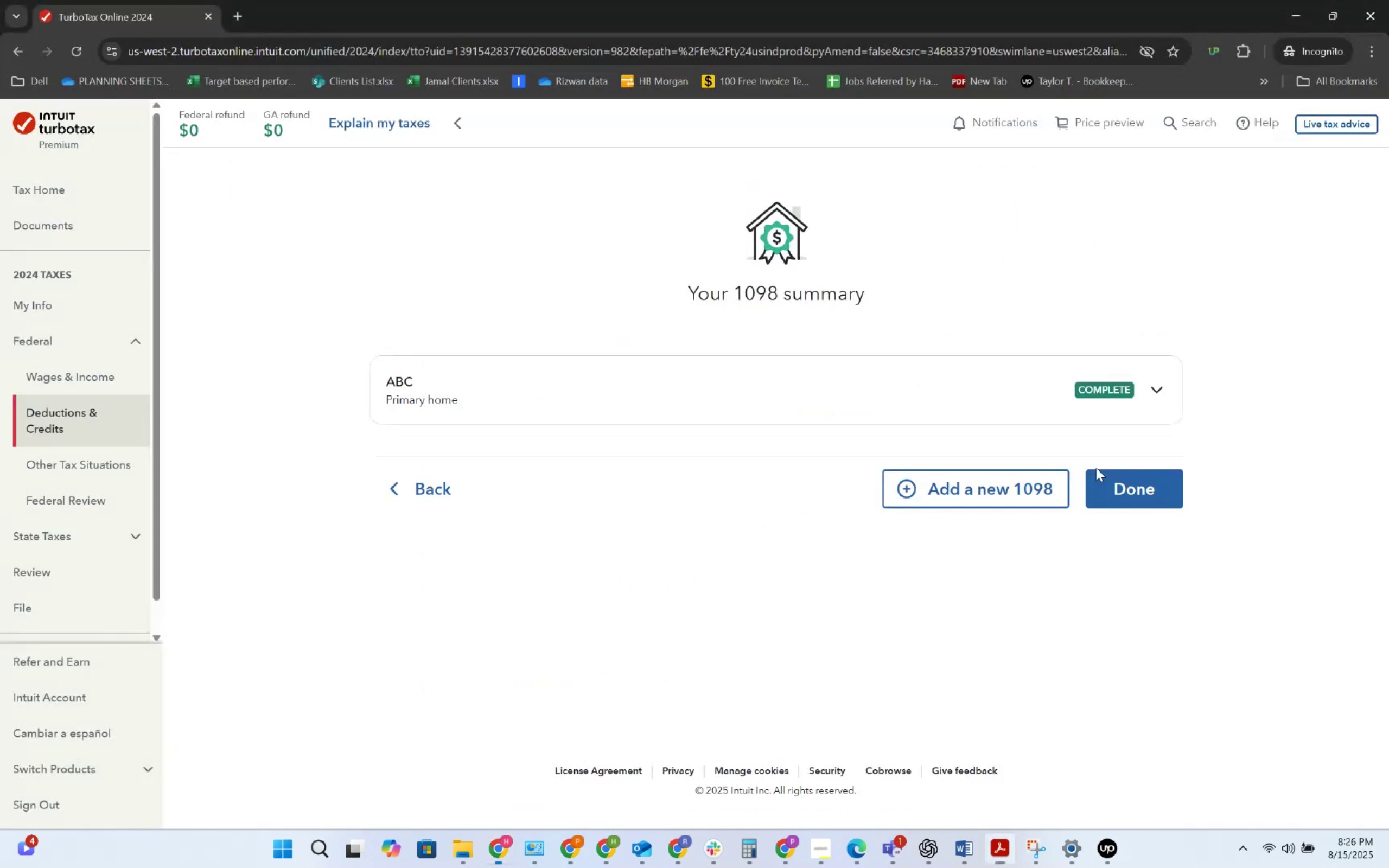 
key(Alt+AltLeft)
 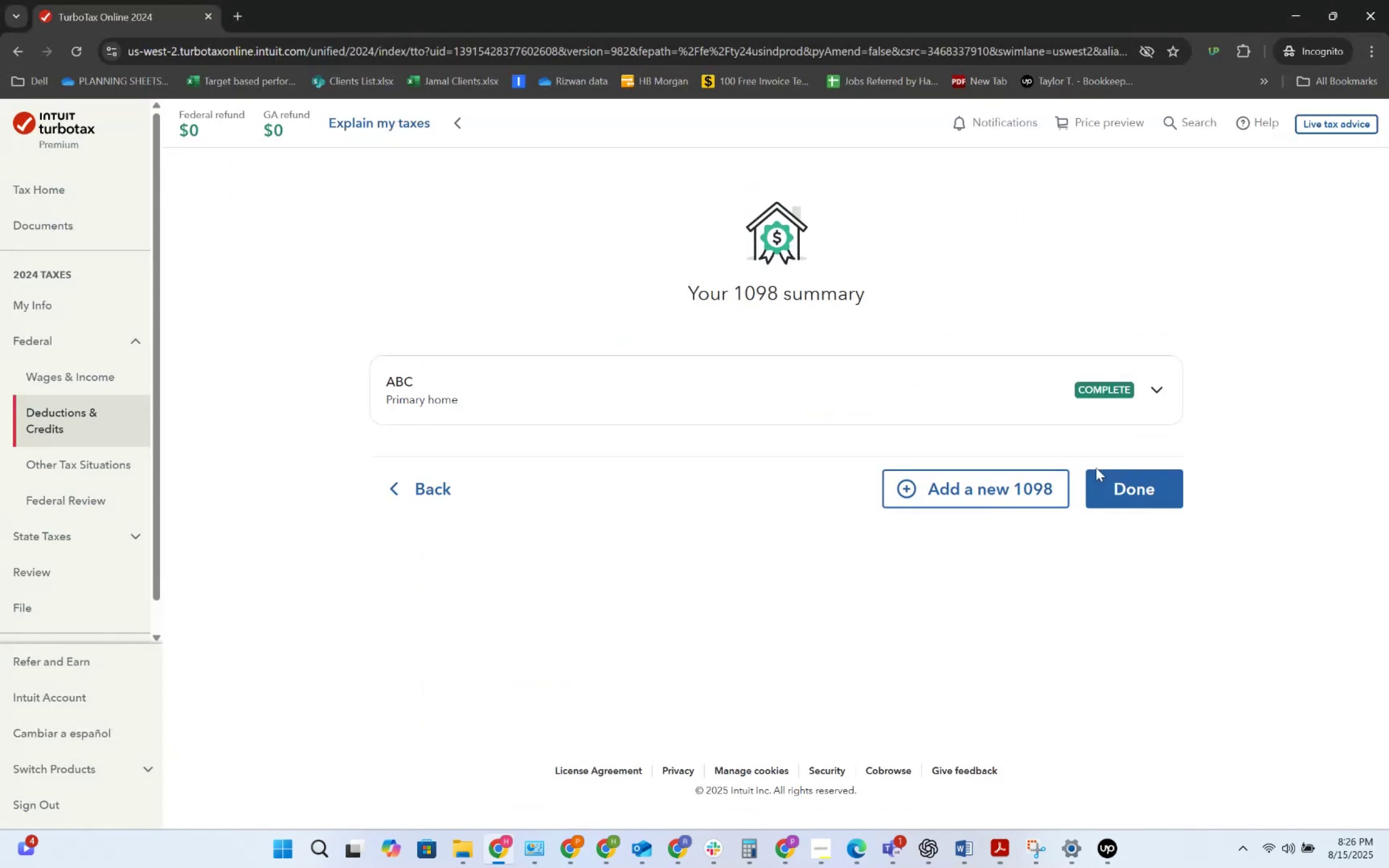 
key(Alt+Tab)
 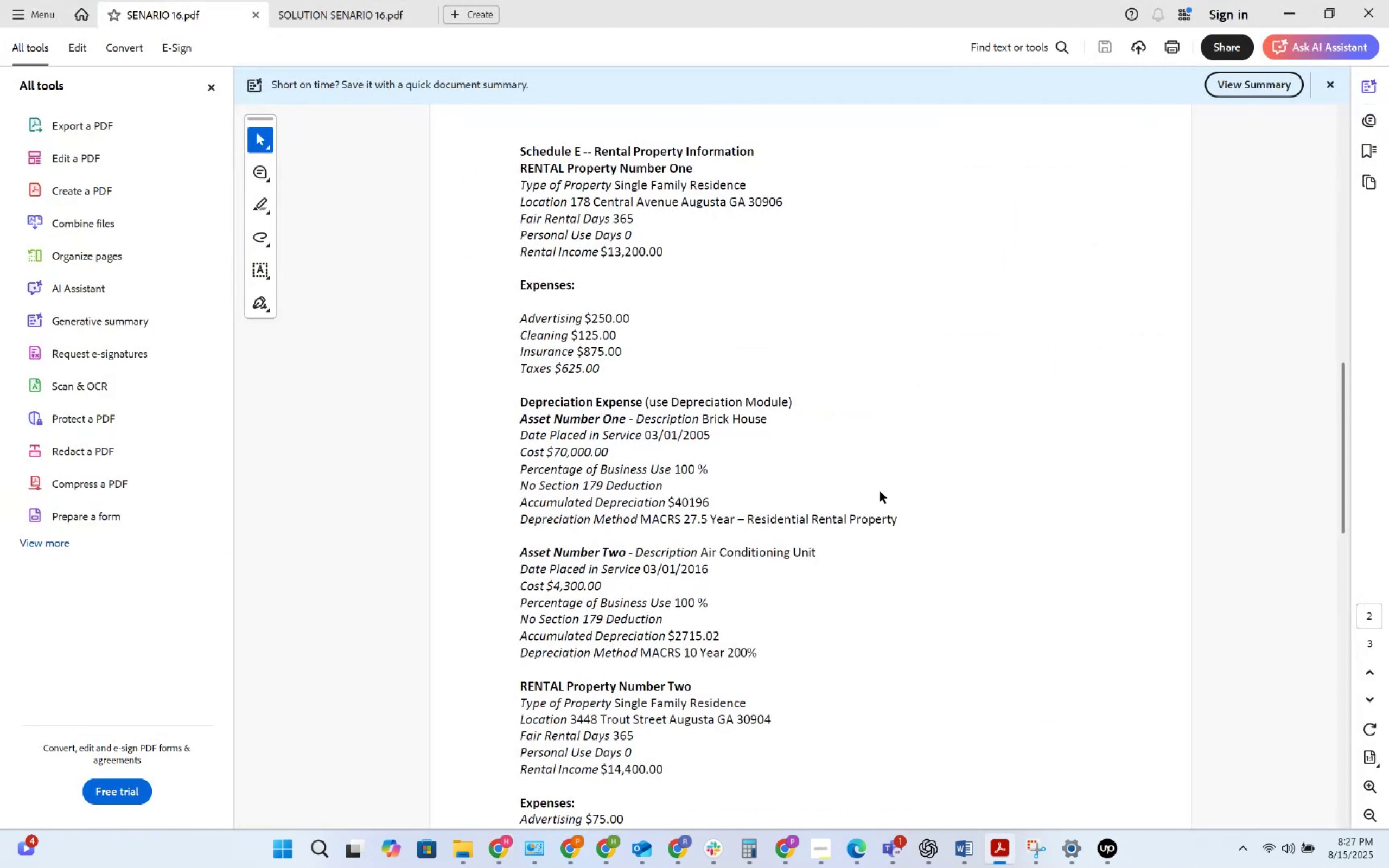 
key(Alt+AltLeft)
 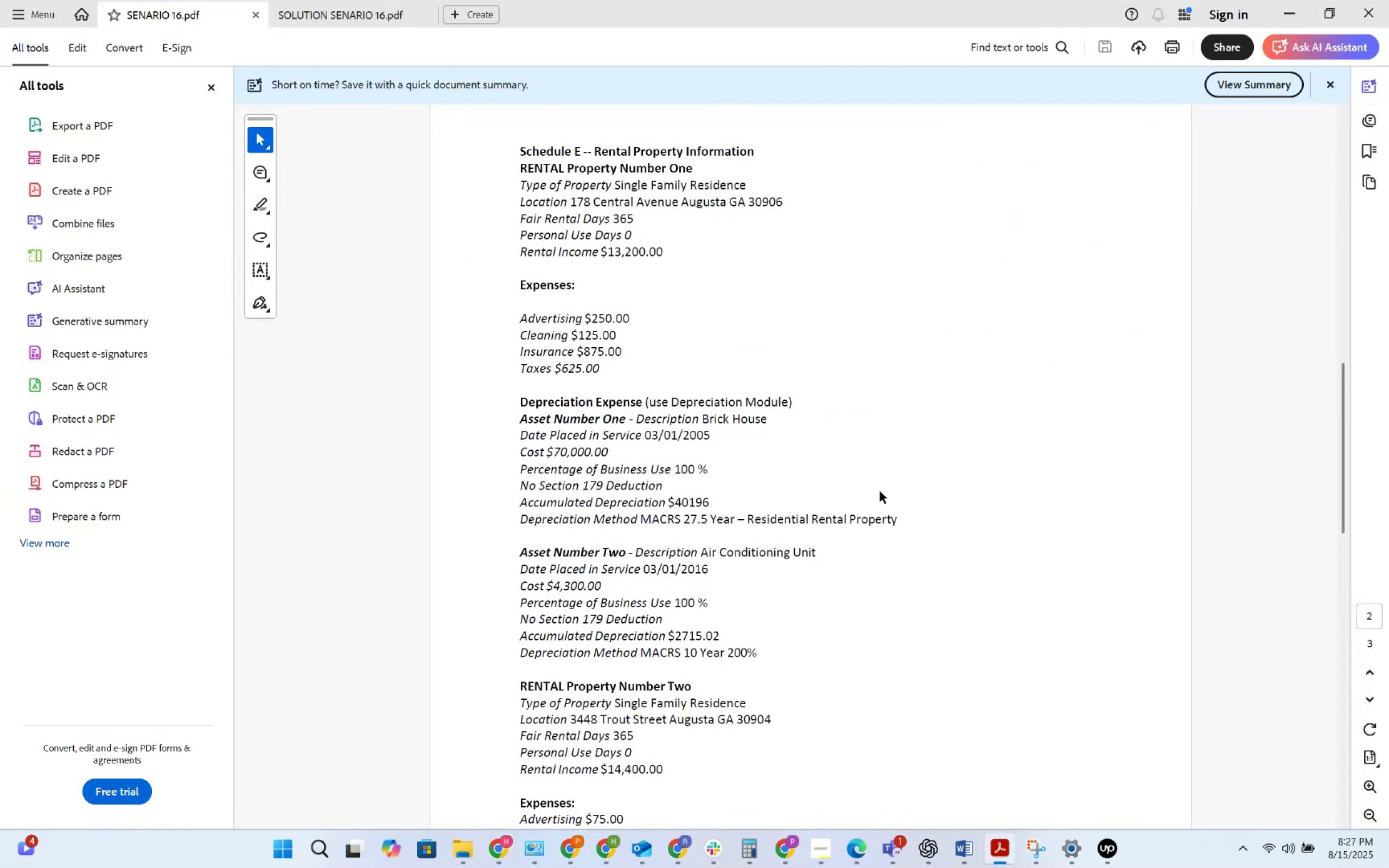 
key(Alt+Tab)
 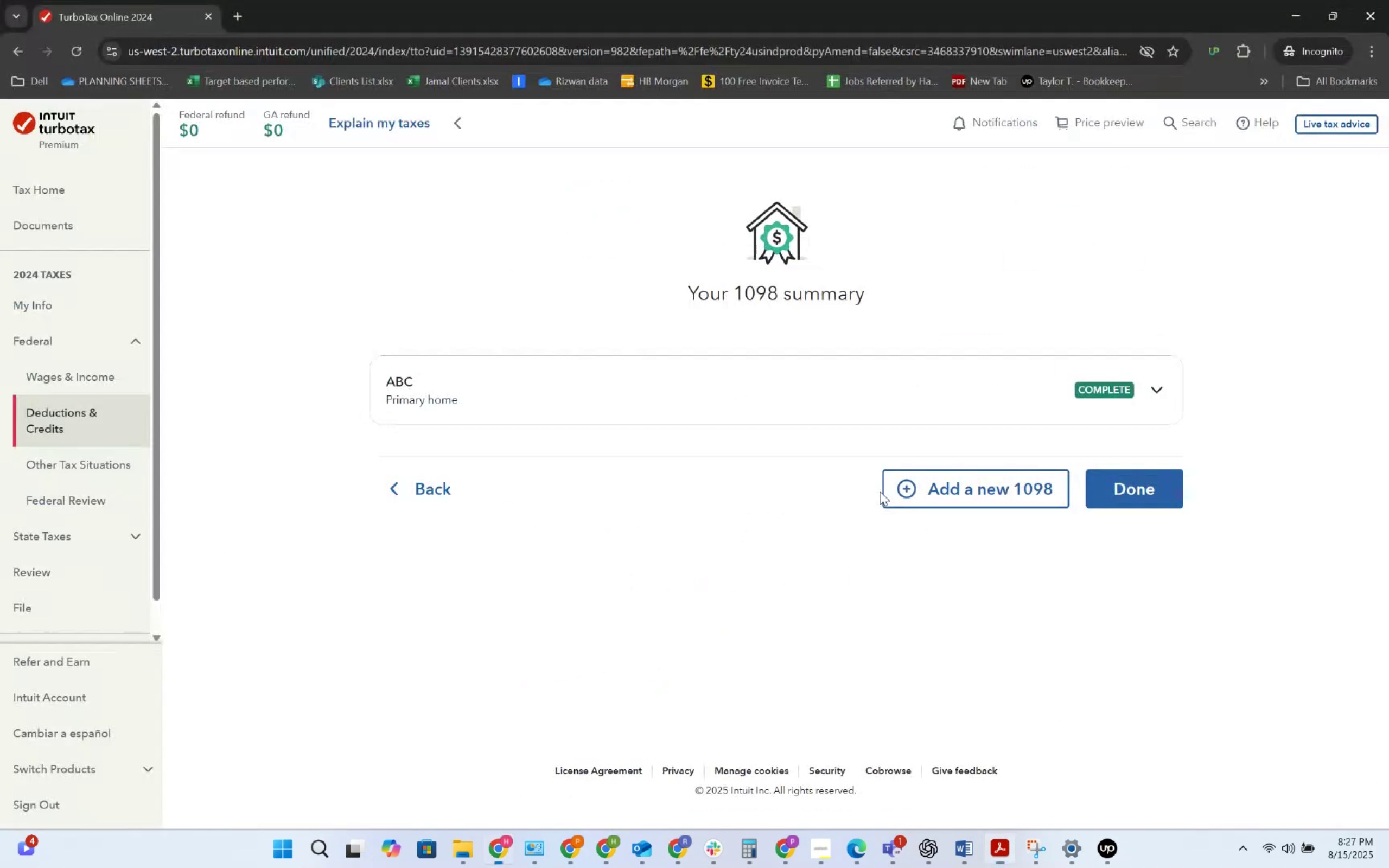 
key(Alt+AltLeft)
 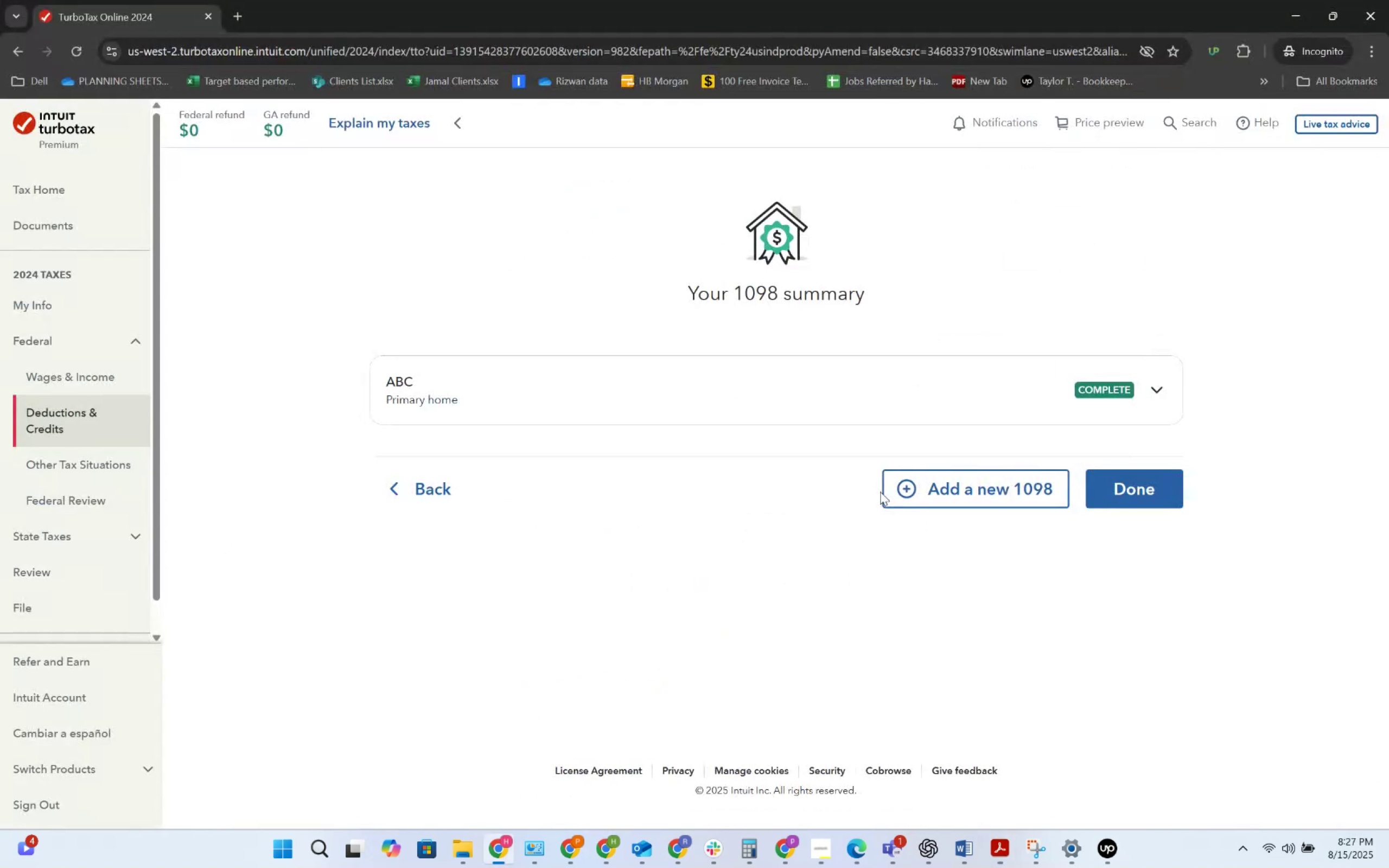 
key(Alt+Tab)
 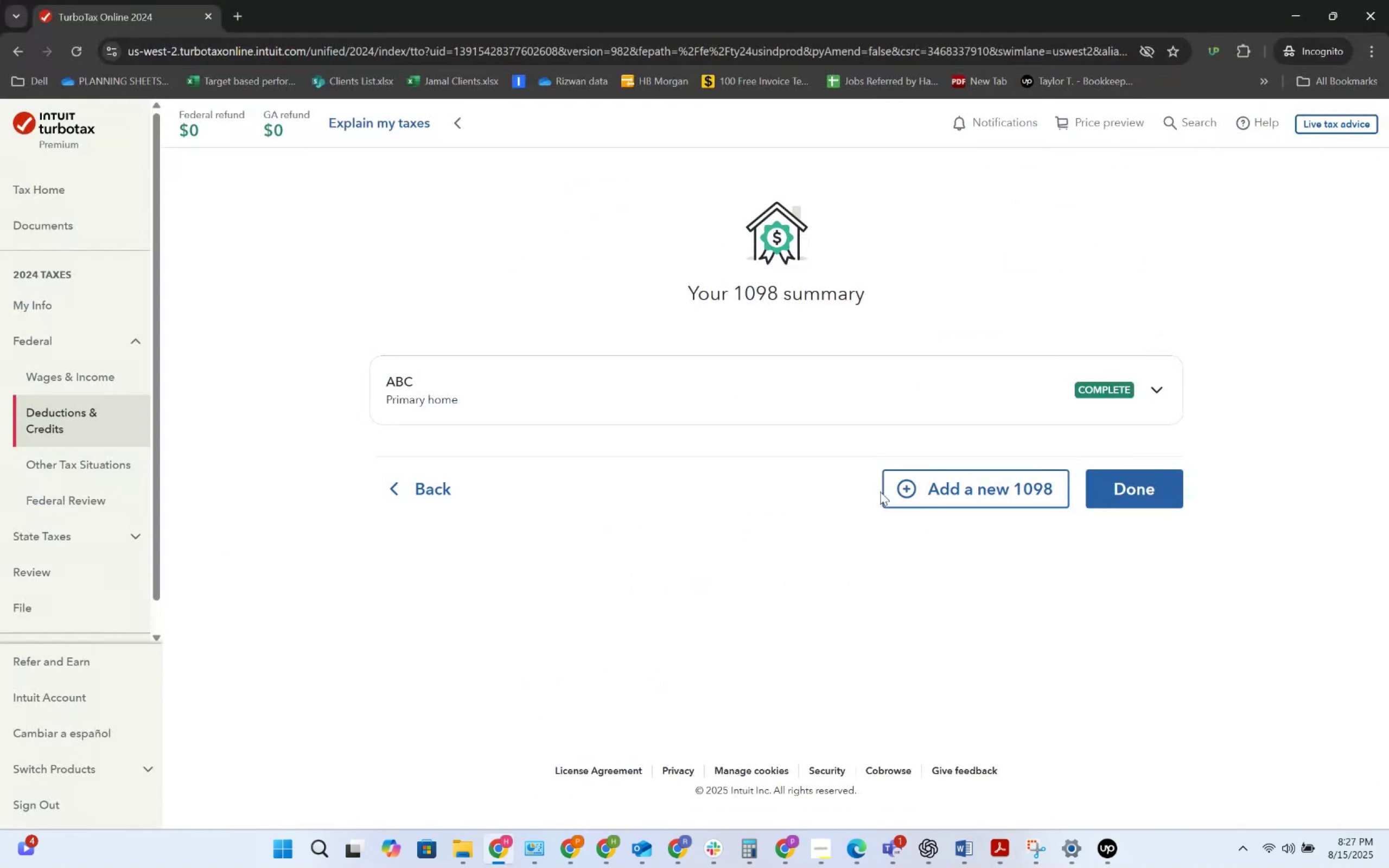 
scroll: coordinate [880, 492], scroll_direction: down, amount: 44.0
 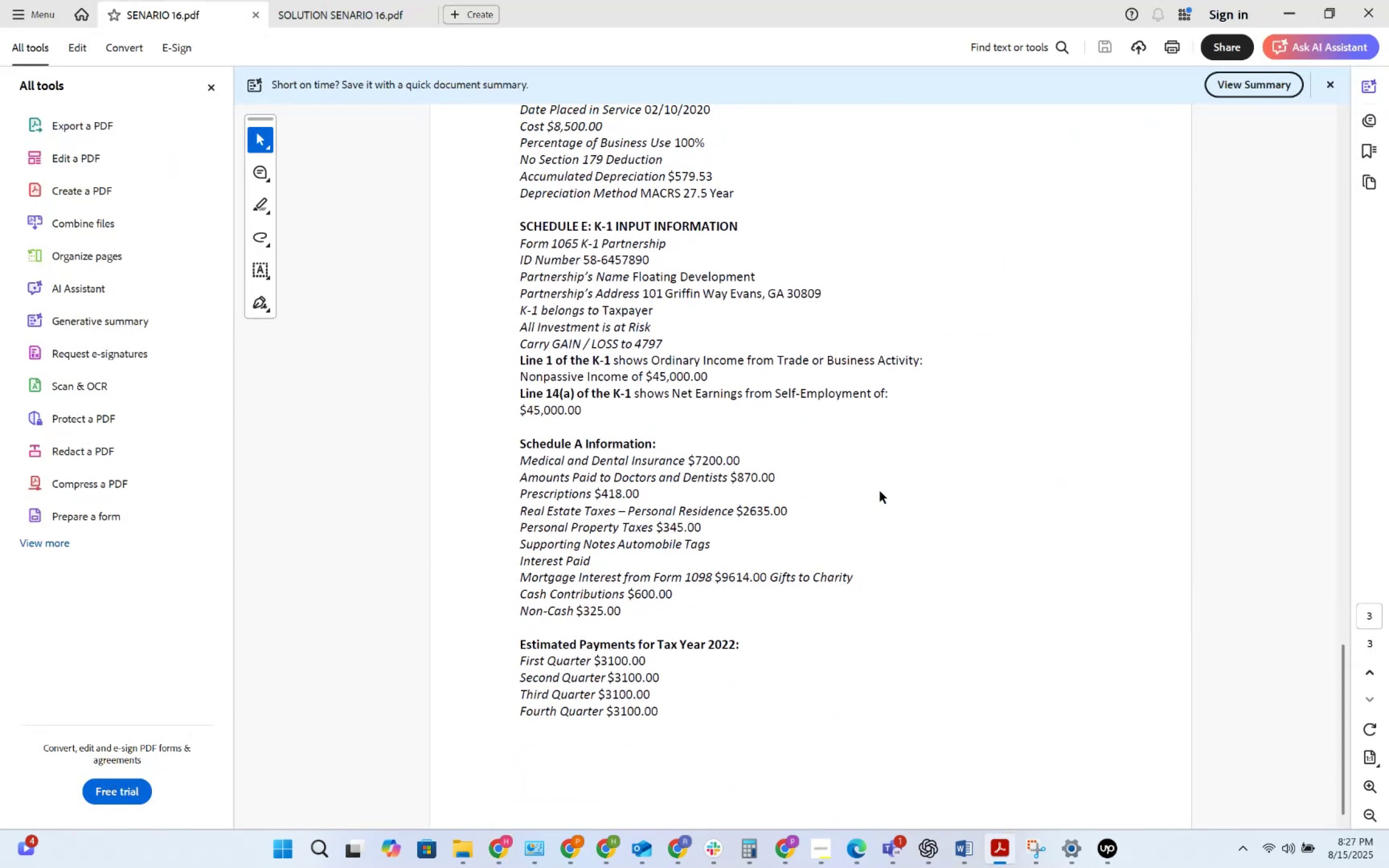 
key(Alt+AltLeft)
 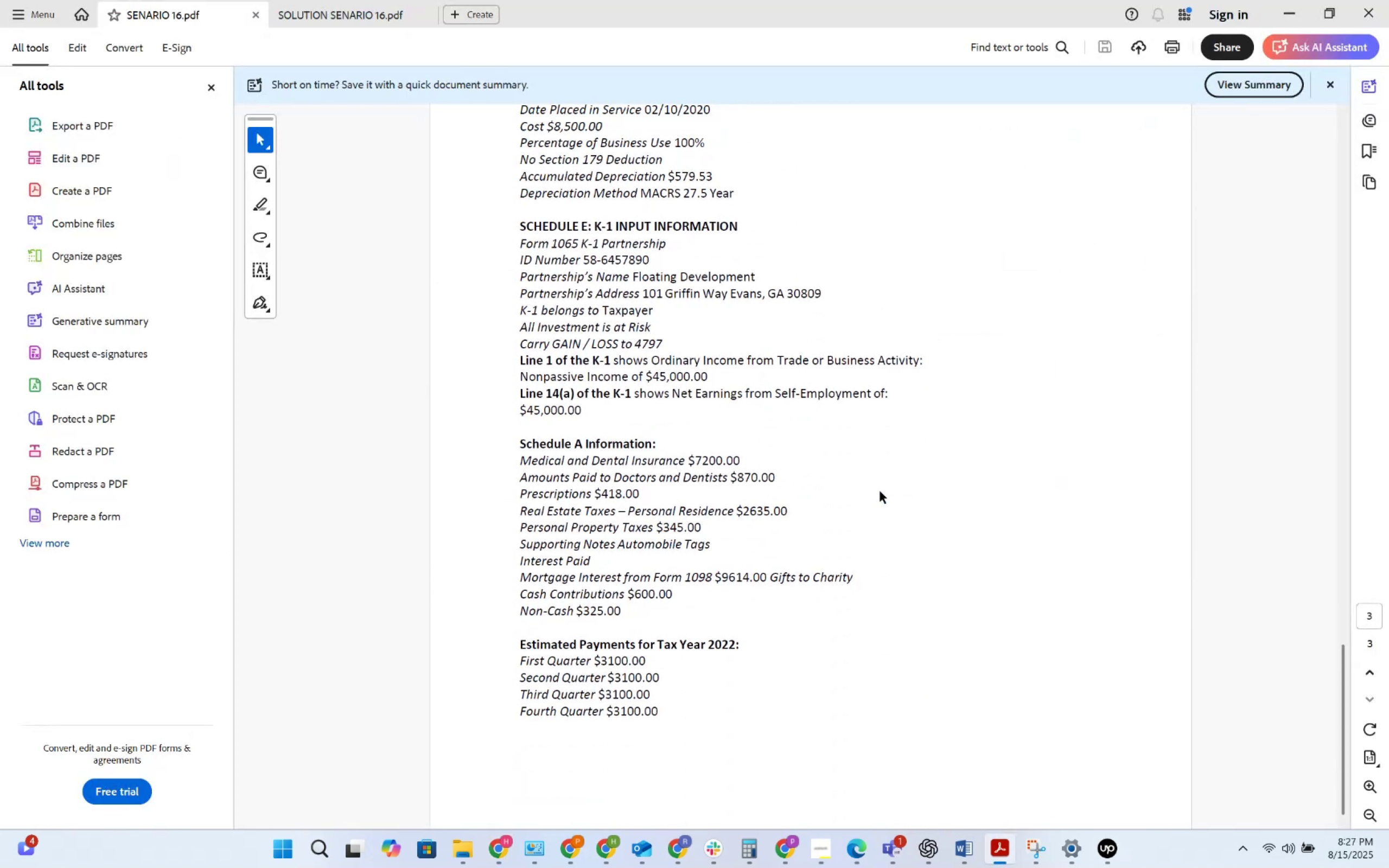 
key(Alt+Tab)
 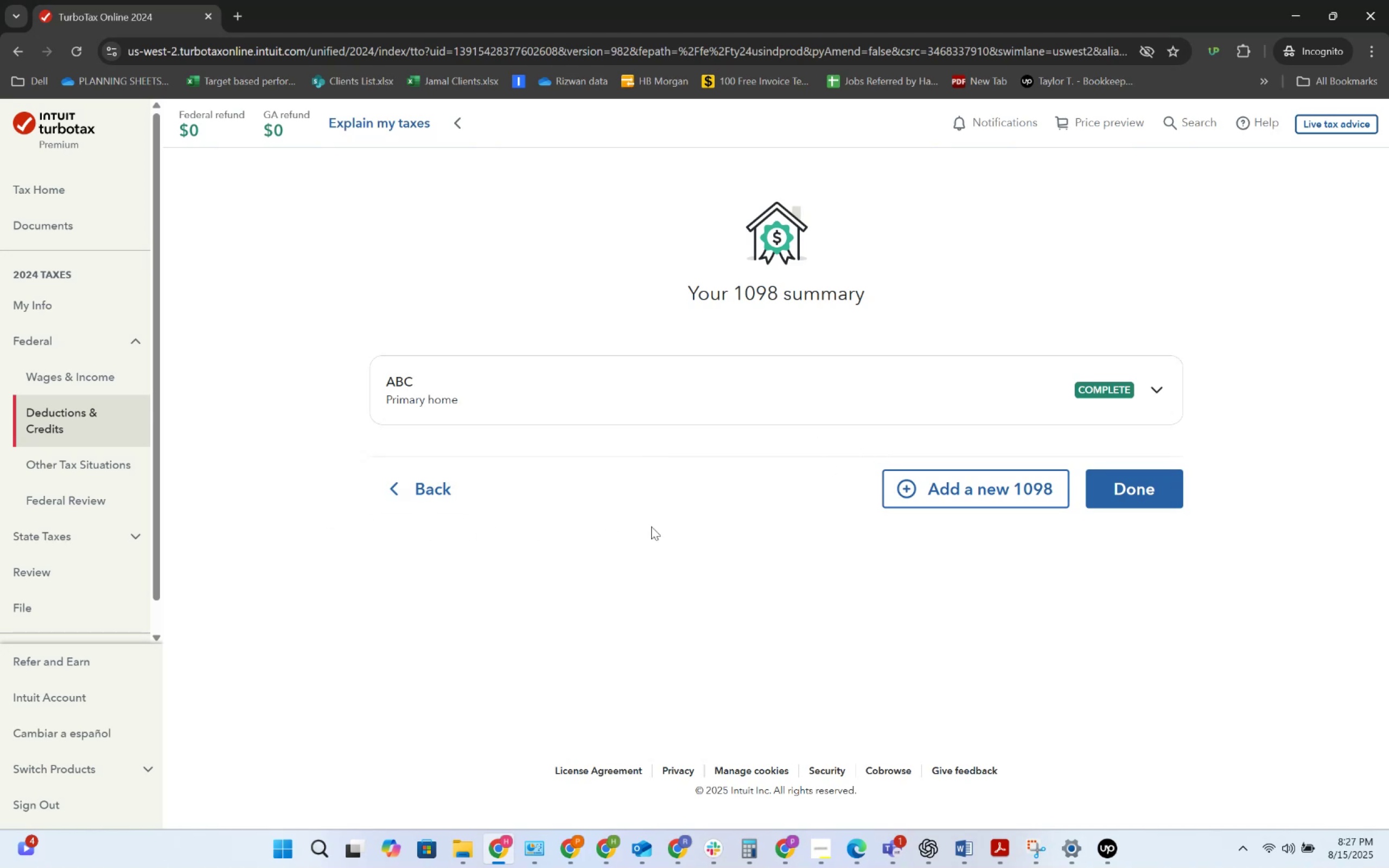 
left_click([1139, 501])
 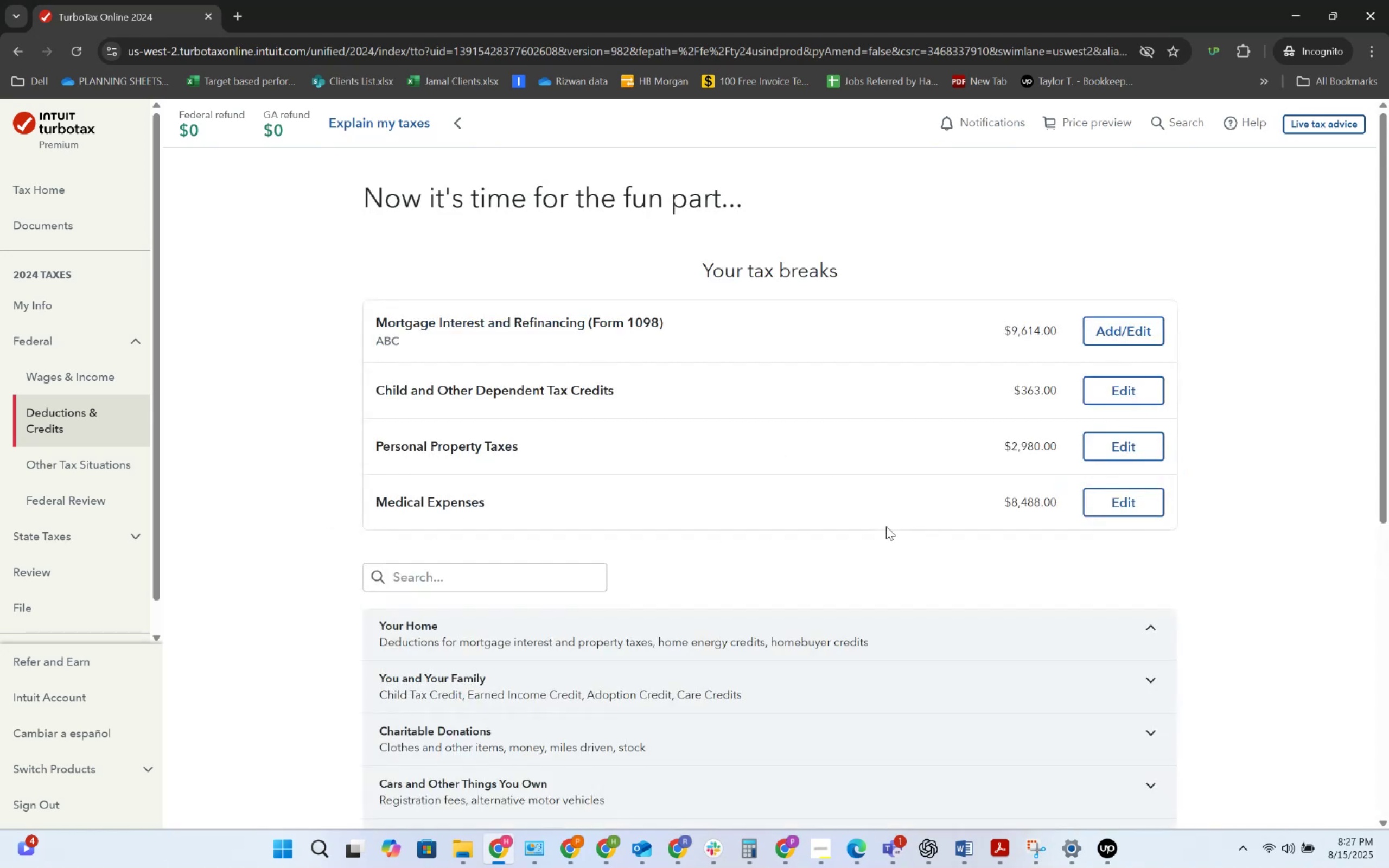 
scroll: coordinate [683, 539], scroll_direction: down, amount: 4.0
 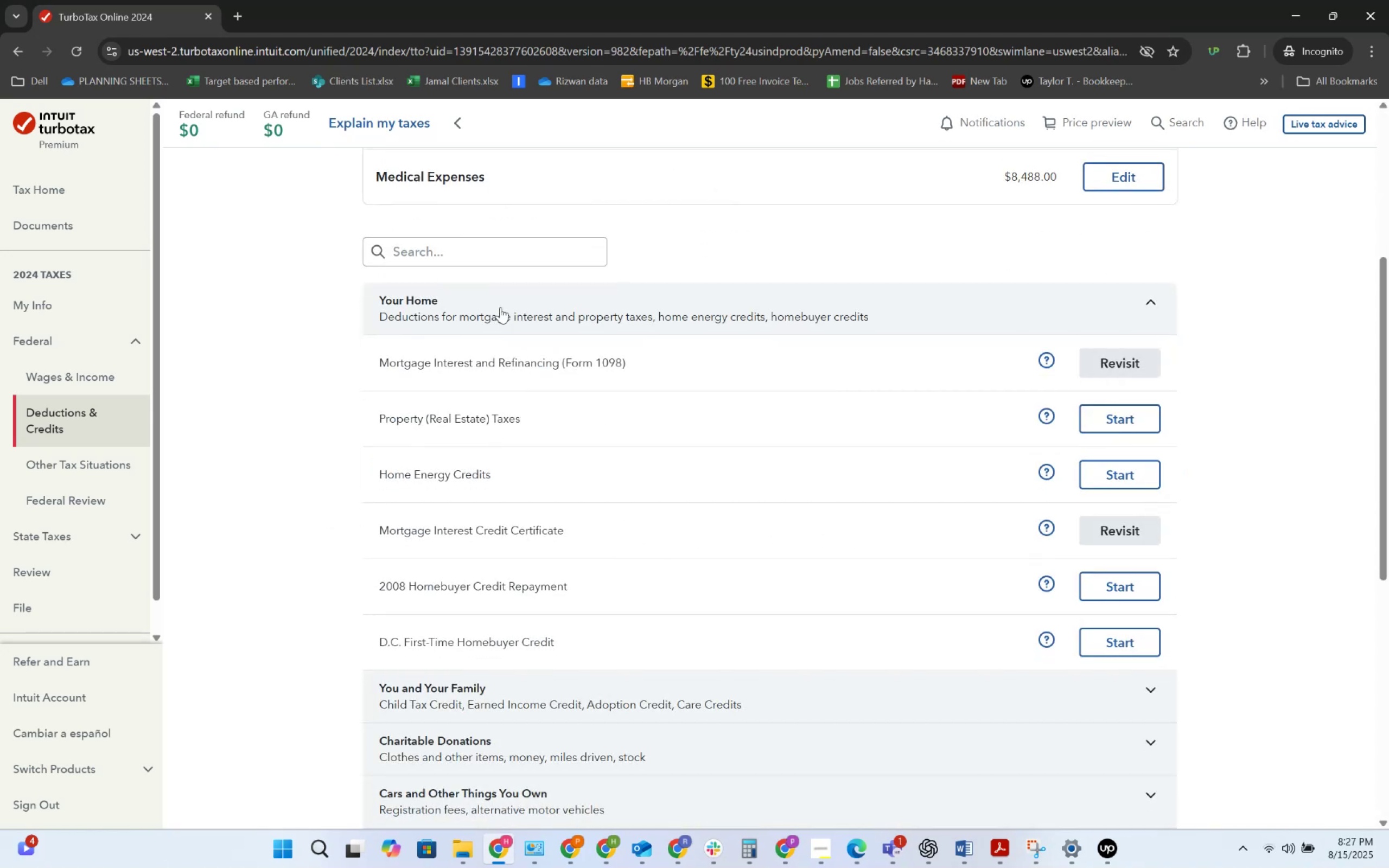 
left_click([496, 260])
 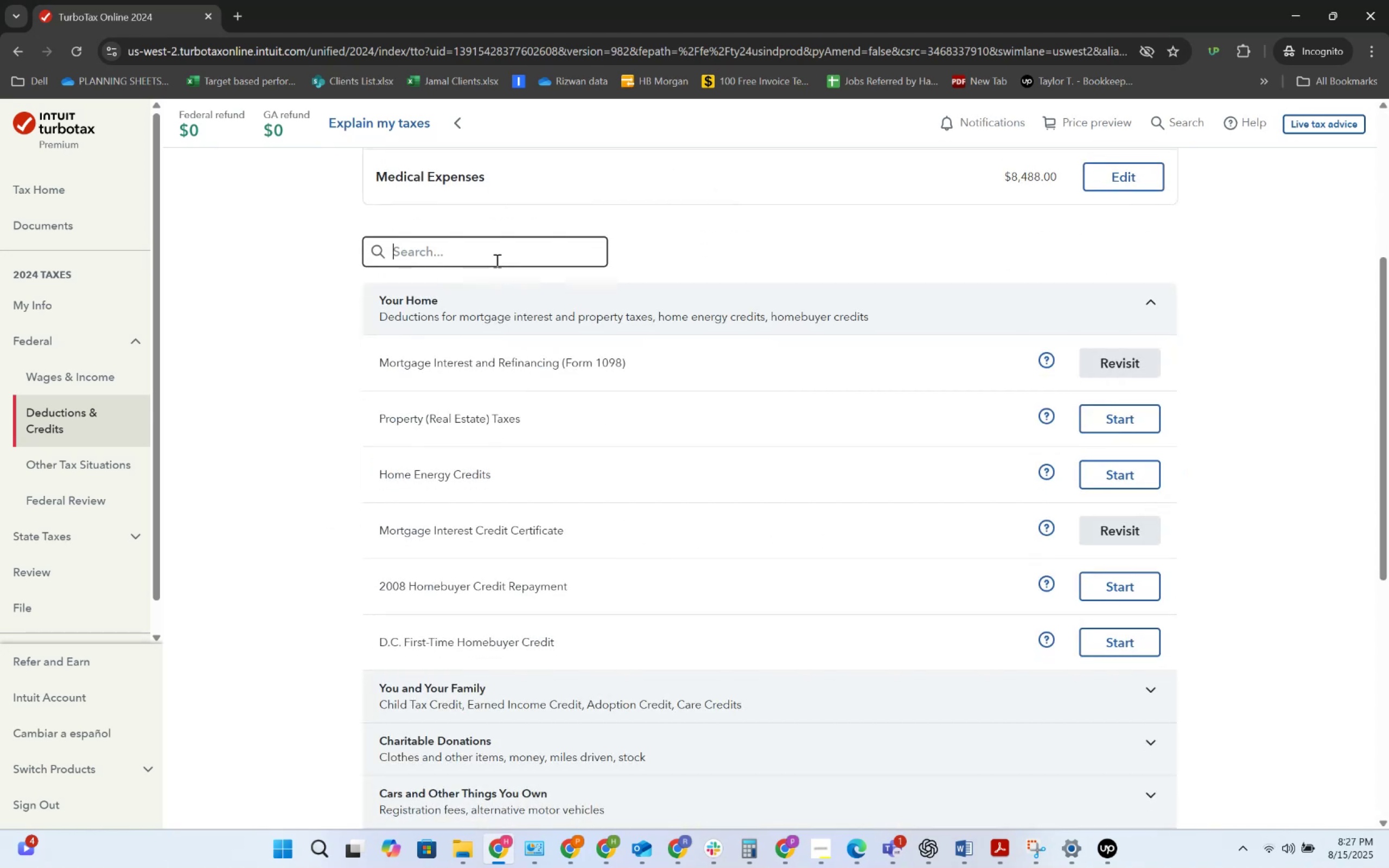 
type(GIFT)
 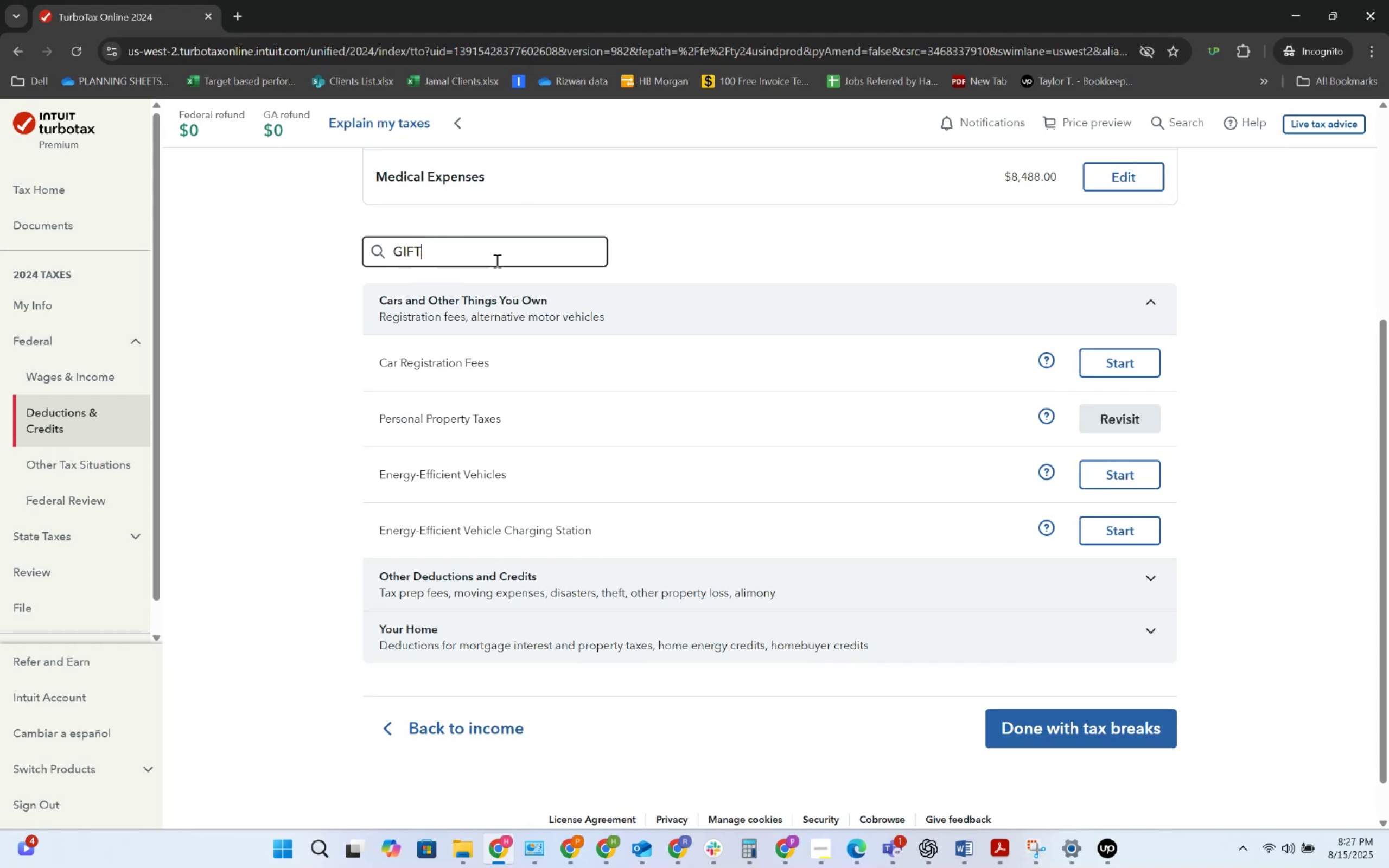 
key(Backspace)
key(Backspace)
key(Backspace)
key(Backspace)
type(GIFTS)
 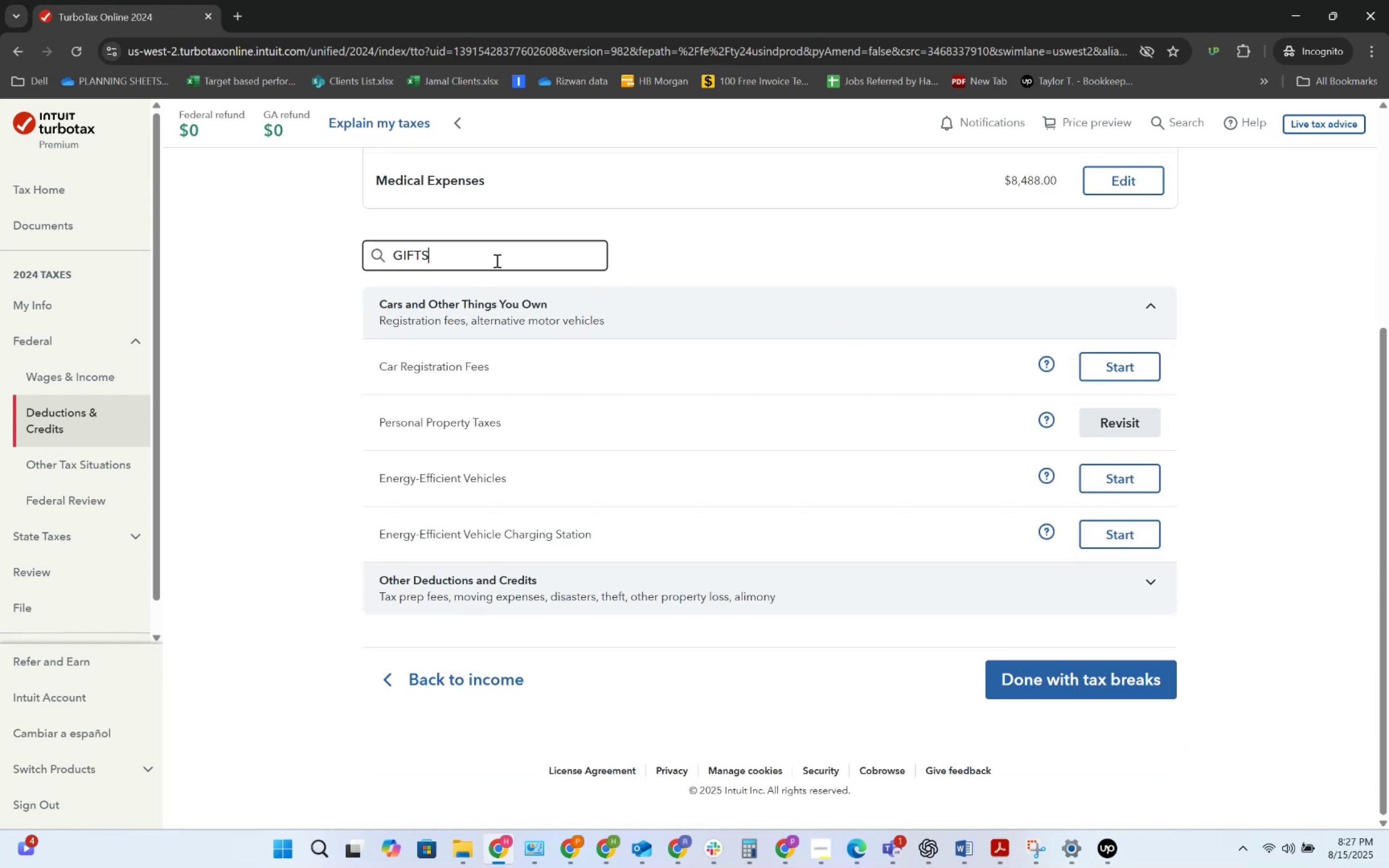 
left_click([746, 607])
 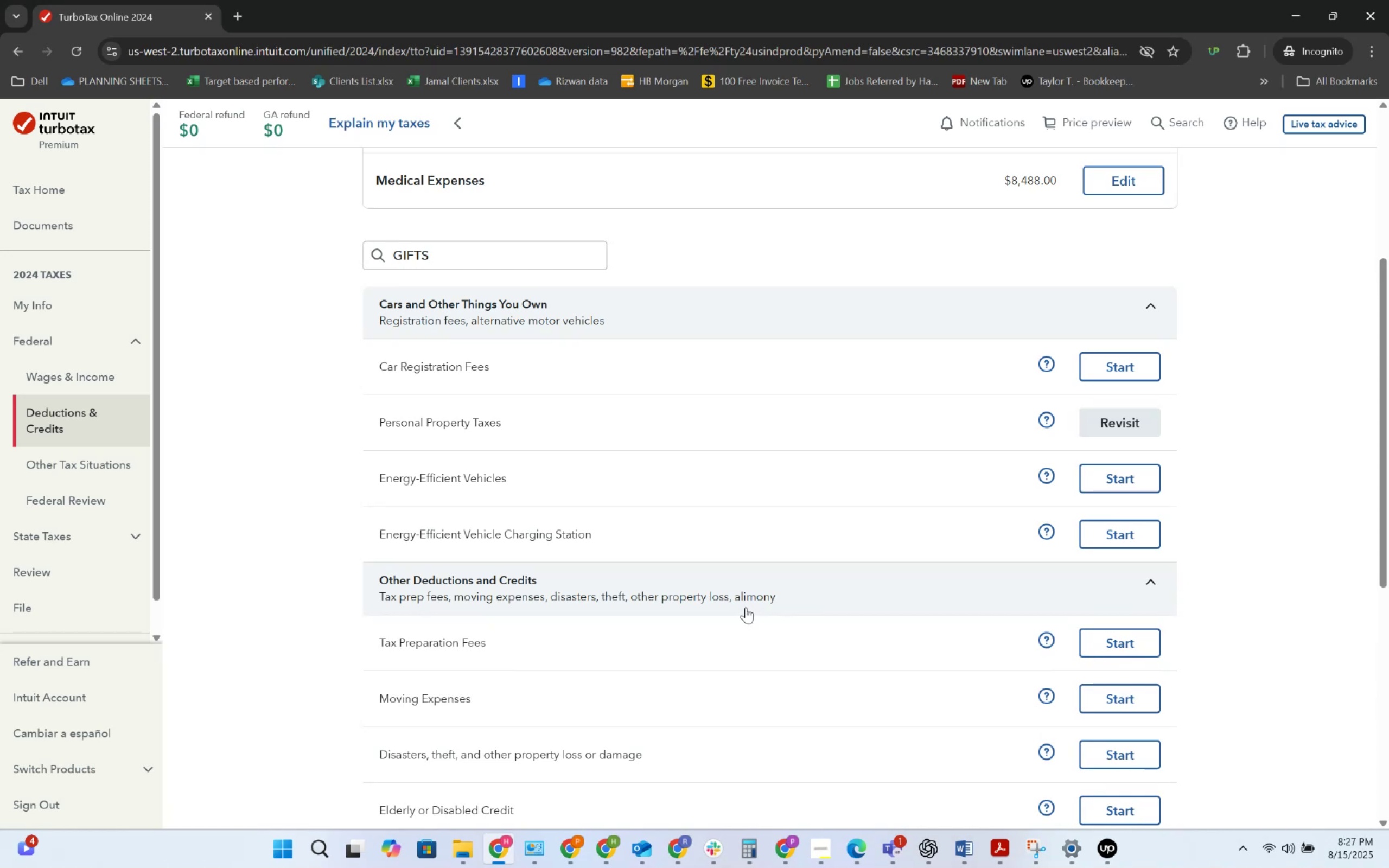 
scroll: coordinate [715, 523], scroll_direction: down, amount: 8.0
 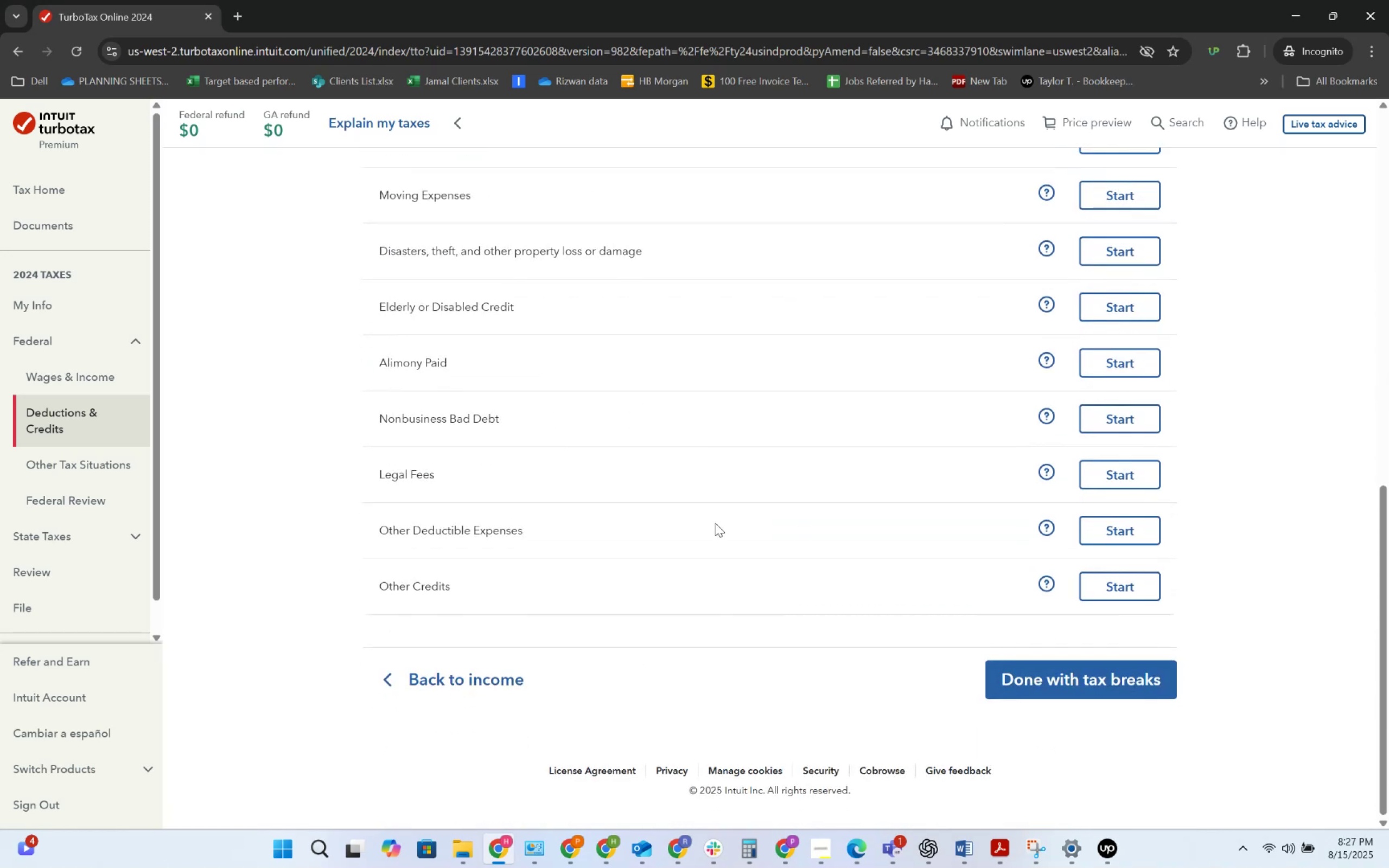 
scroll: coordinate [715, 523], scroll_direction: up, amount: 3.0
 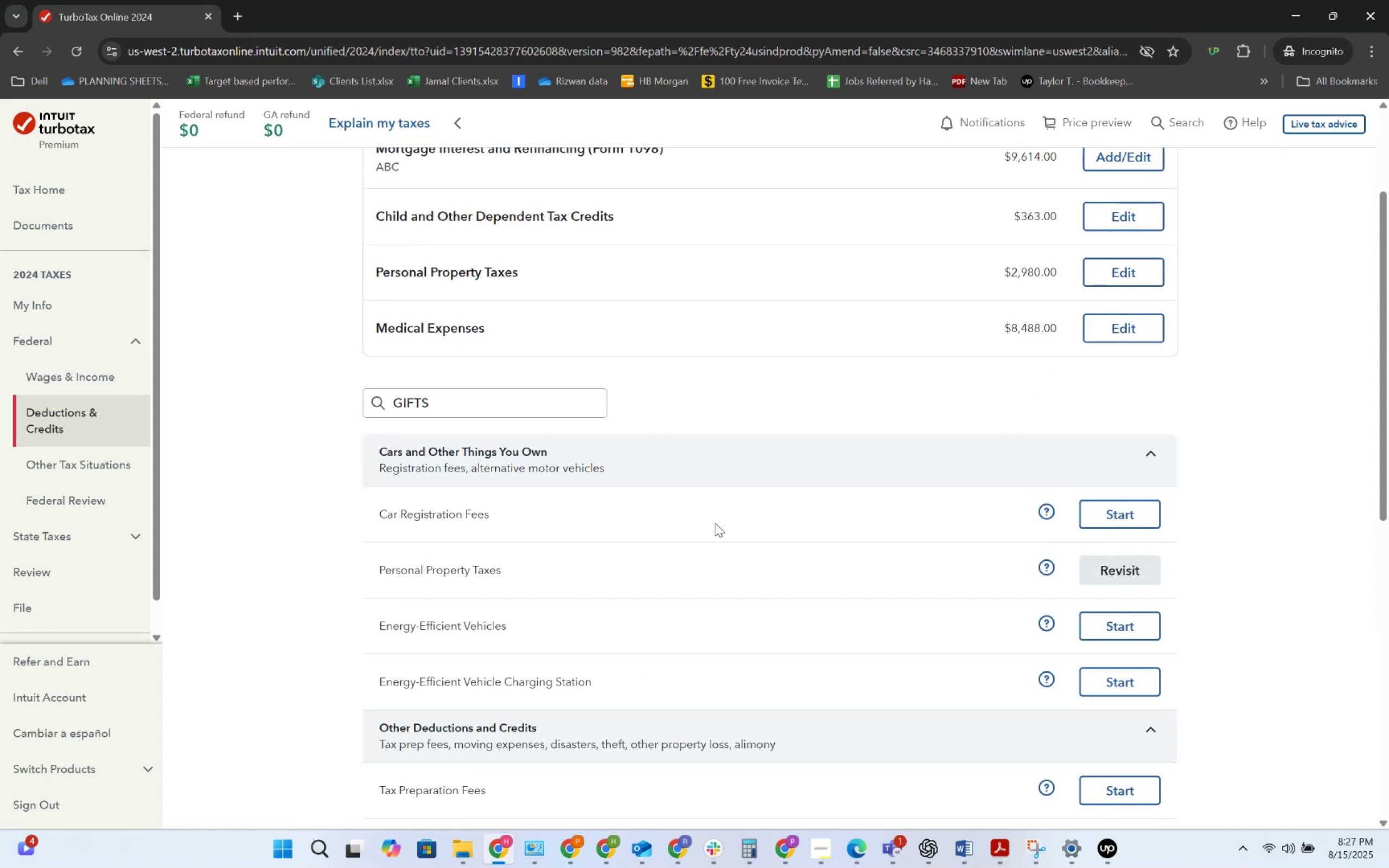 
scroll: coordinate [715, 523], scroll_direction: down, amount: 2.0
 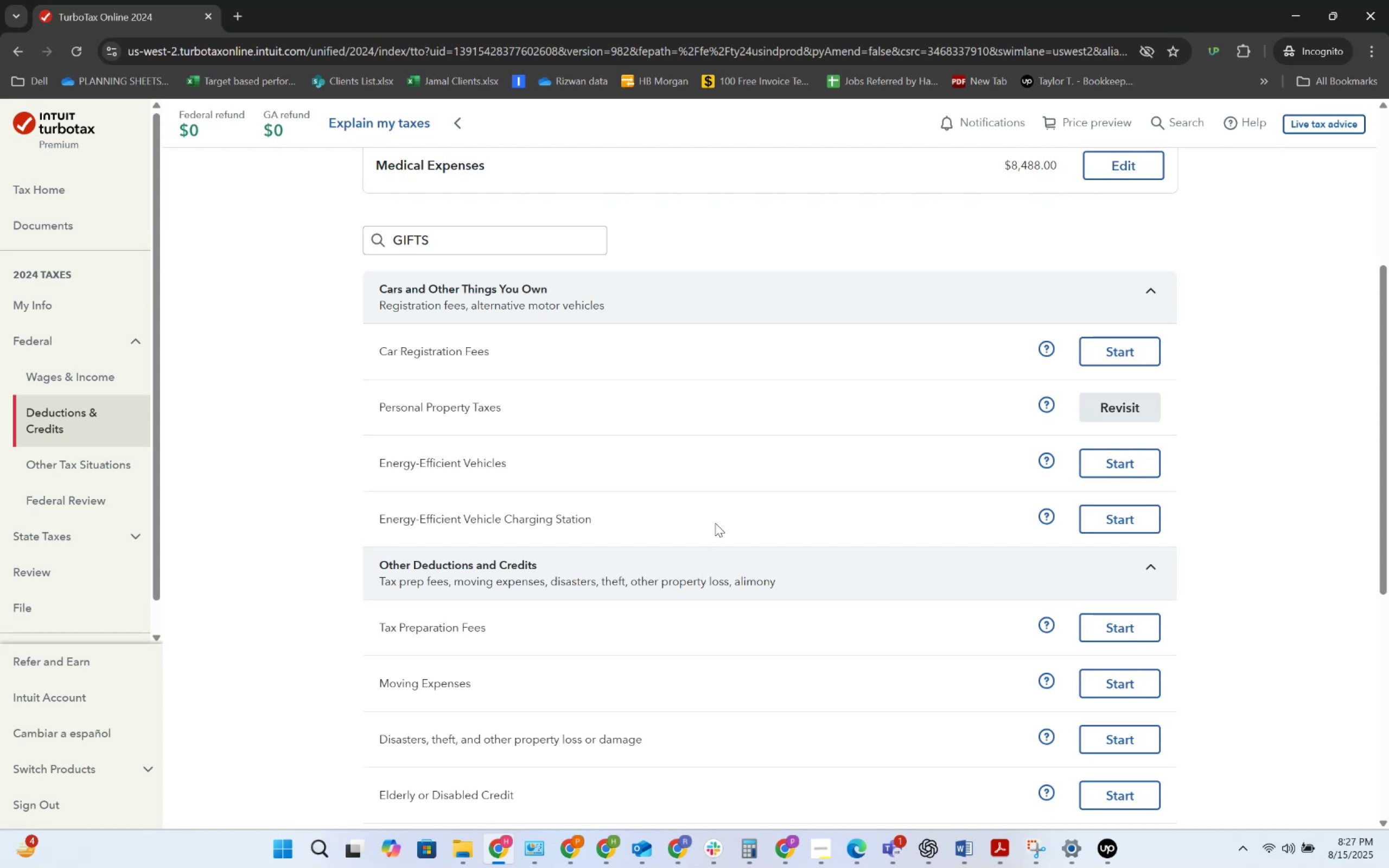 
wait(24.91)
 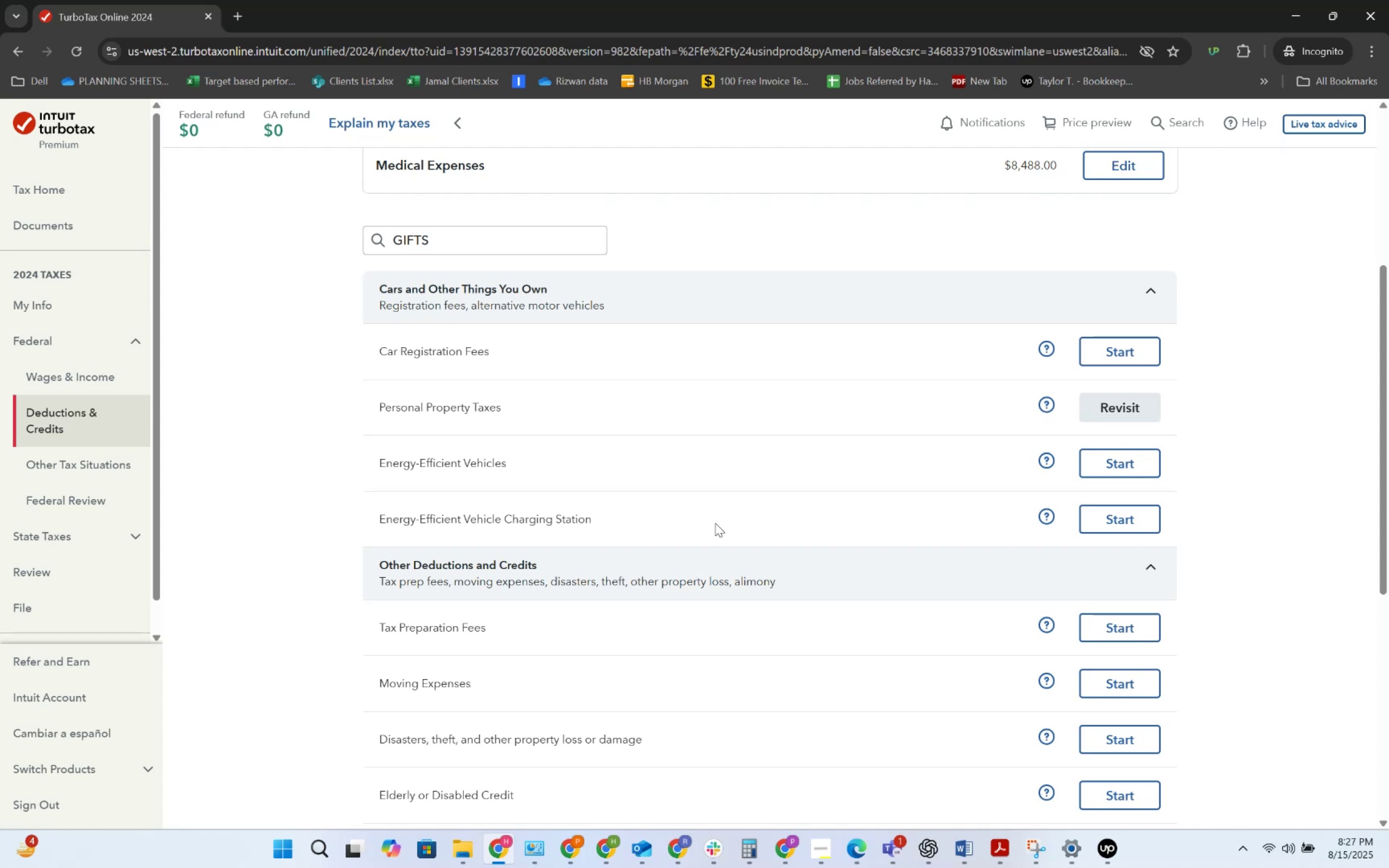 
scroll: coordinate [702, 564], scroll_direction: down, amount: 3.0
 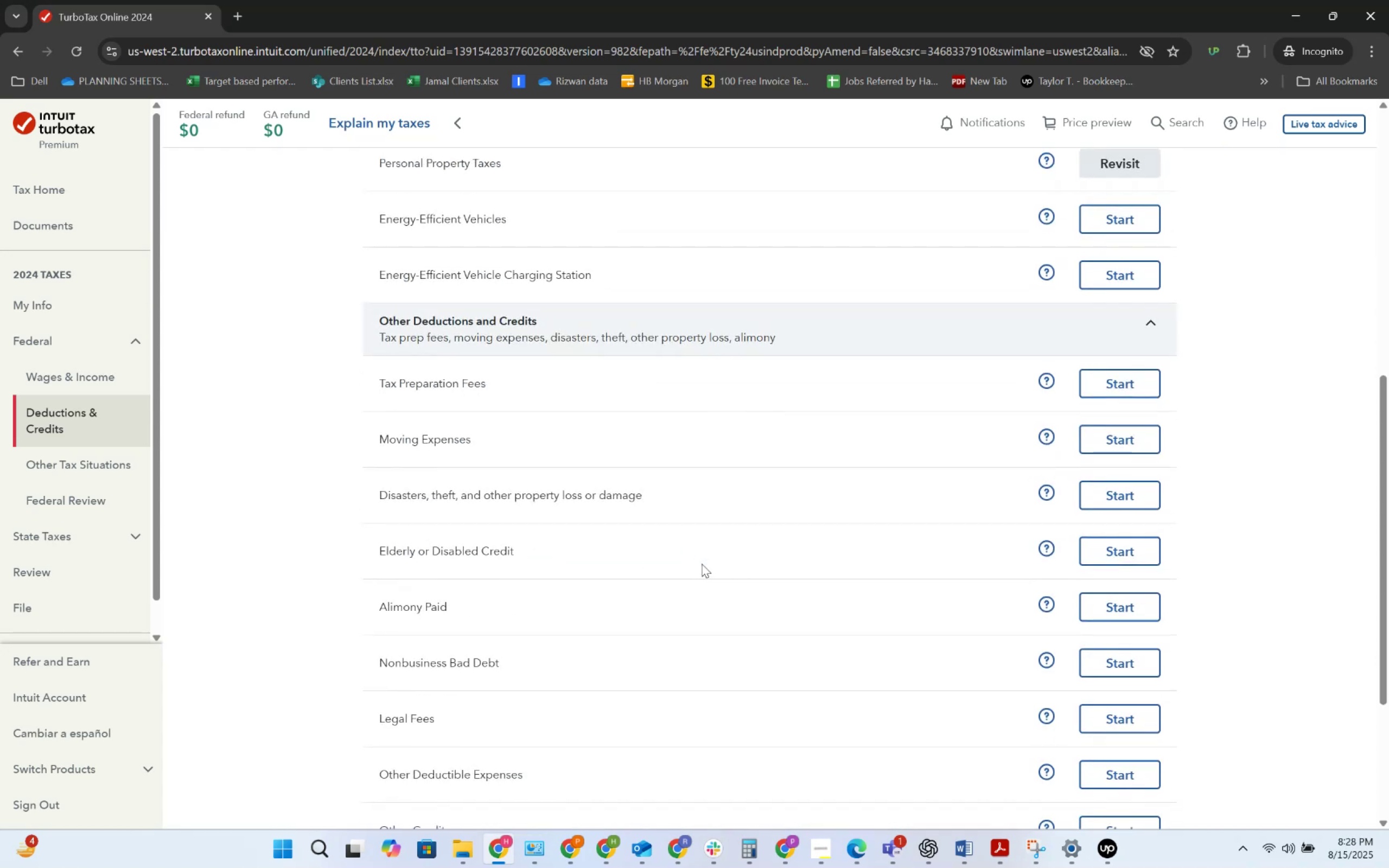 
scroll: coordinate [566, 478], scroll_direction: up, amount: 11.0
 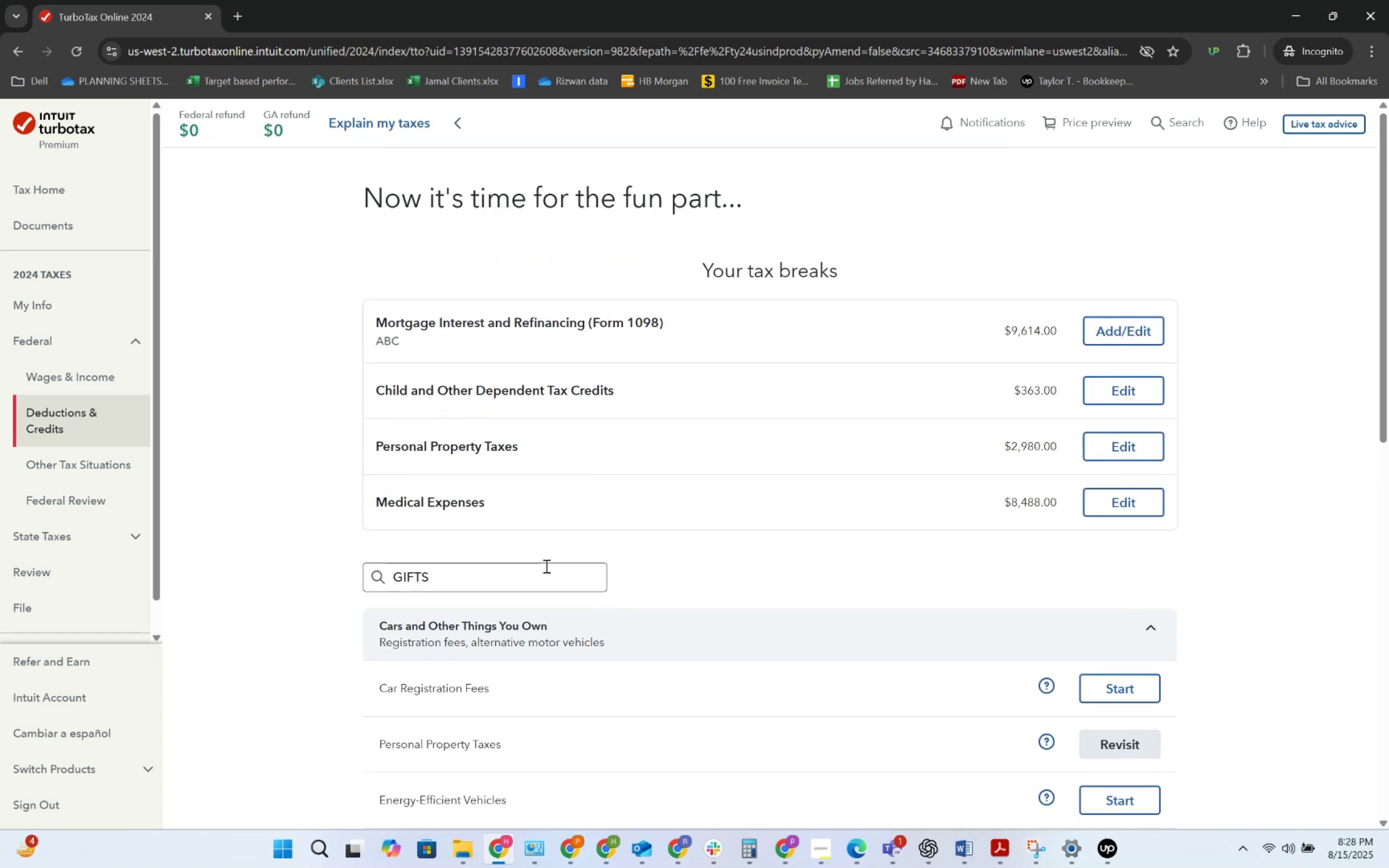 
left_click([545, 566])
 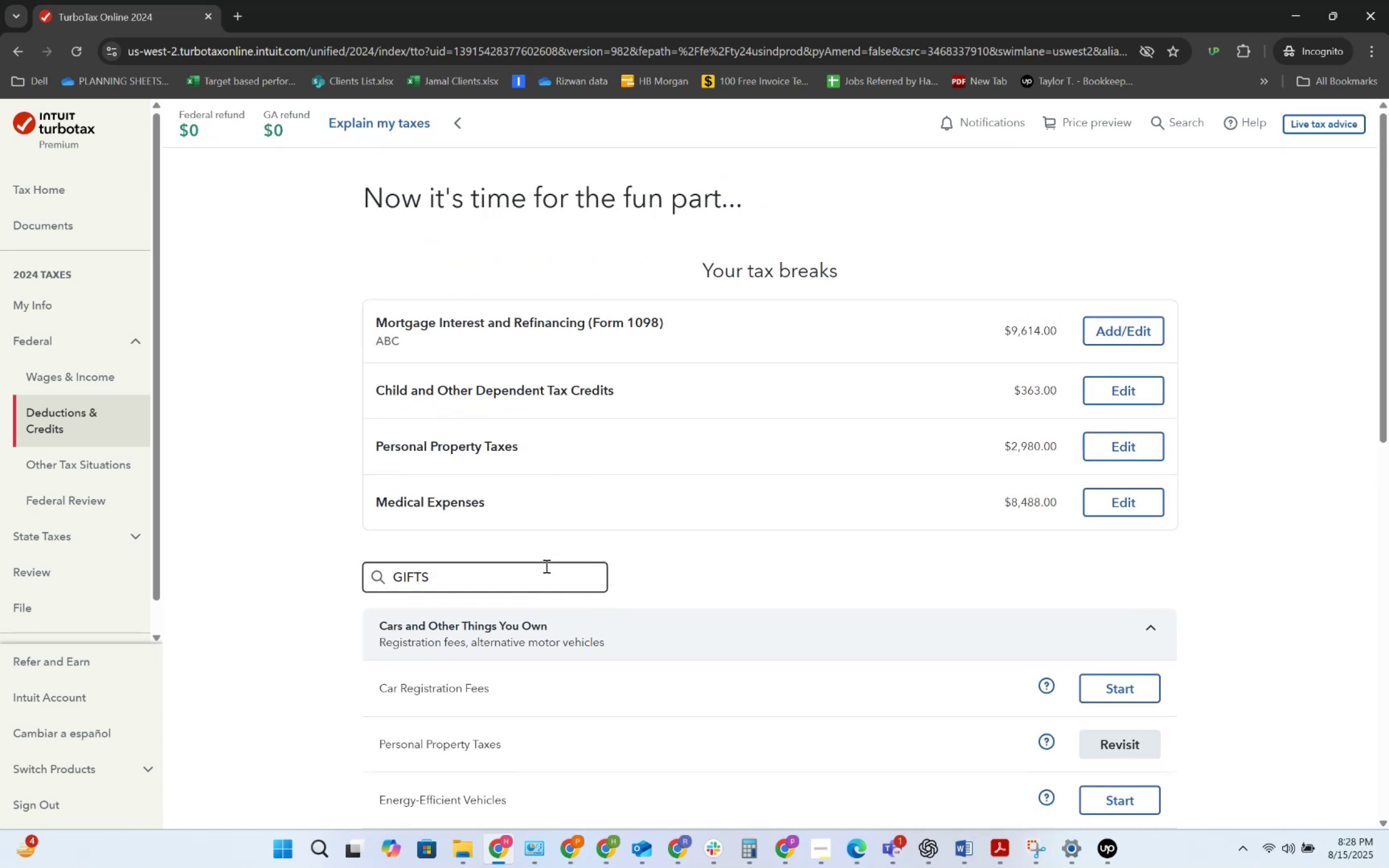 
key(NumpadEnter)
 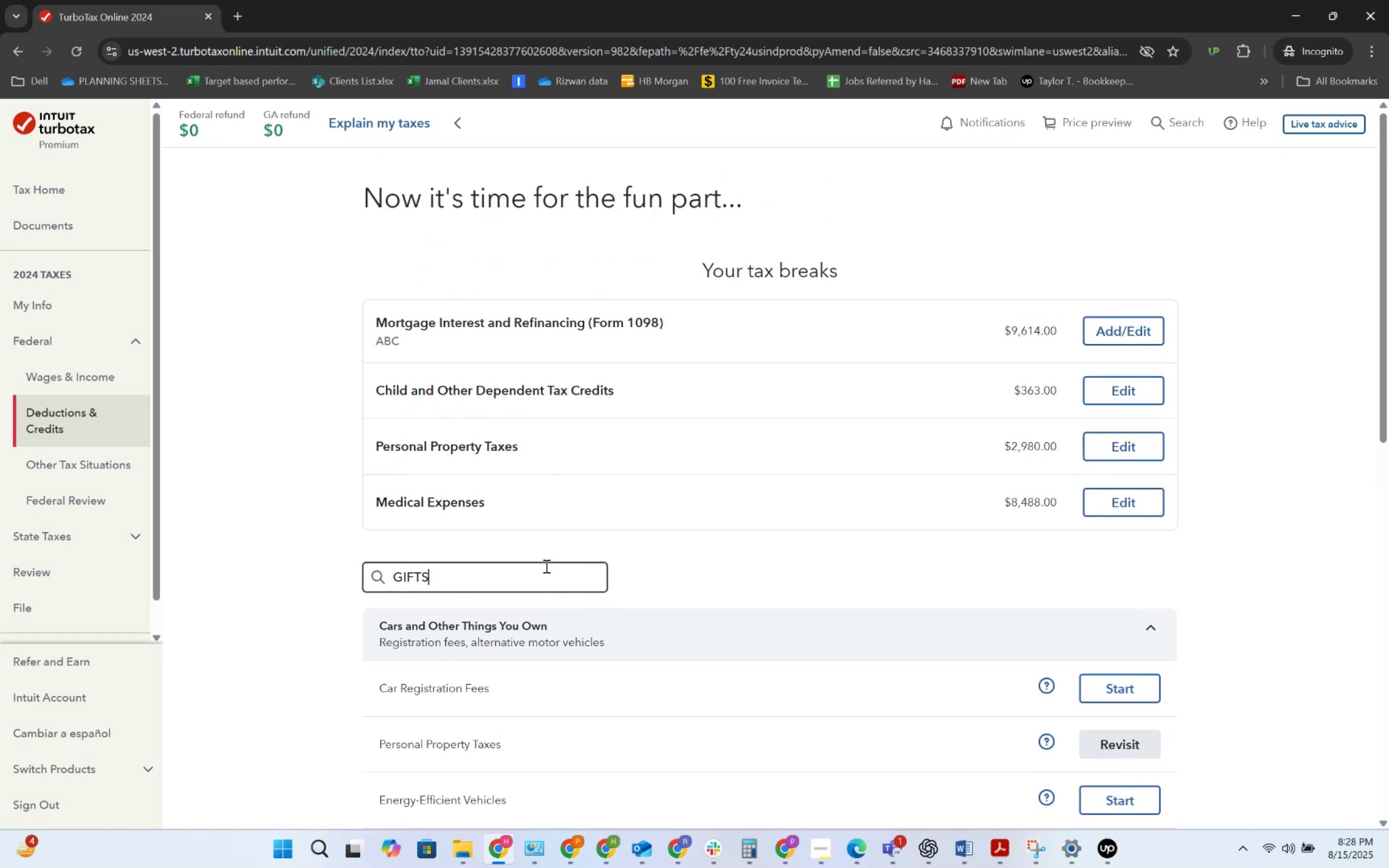 
key(NumpadEnter)
 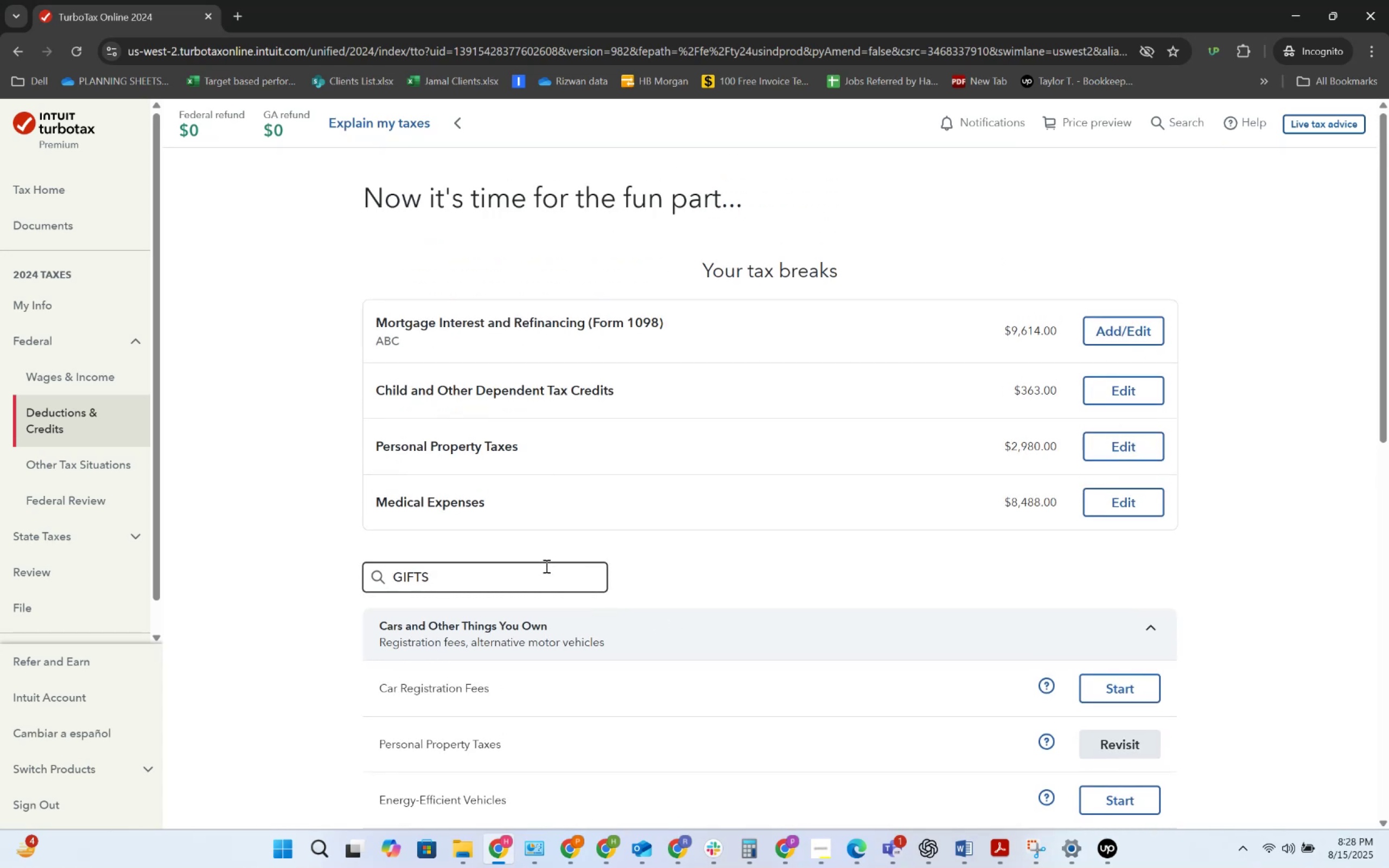 
scroll: coordinate [541, 520], scroll_direction: down, amount: 13.0
 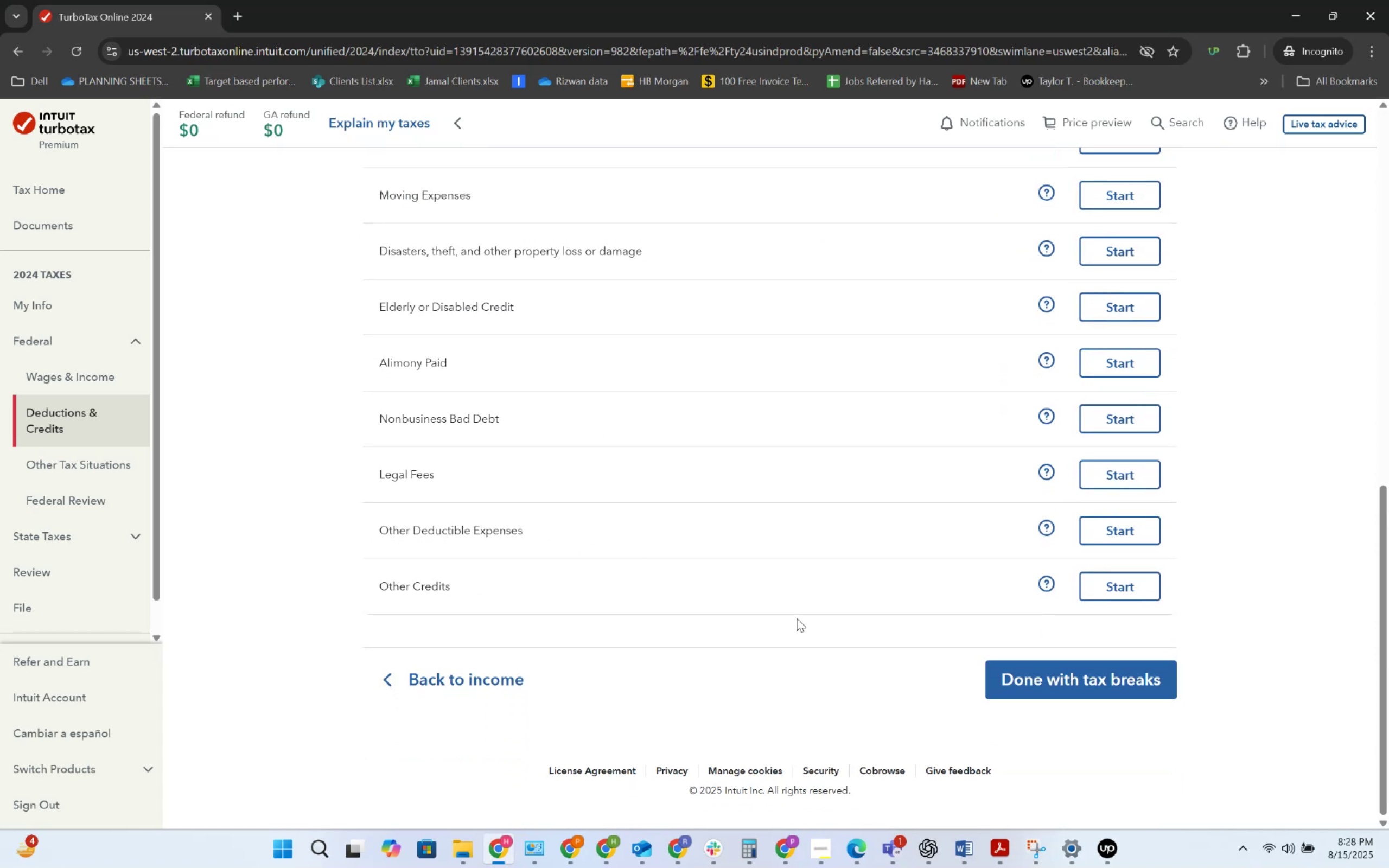 
scroll: coordinate [405, 484], scroll_direction: up, amount: 5.0
 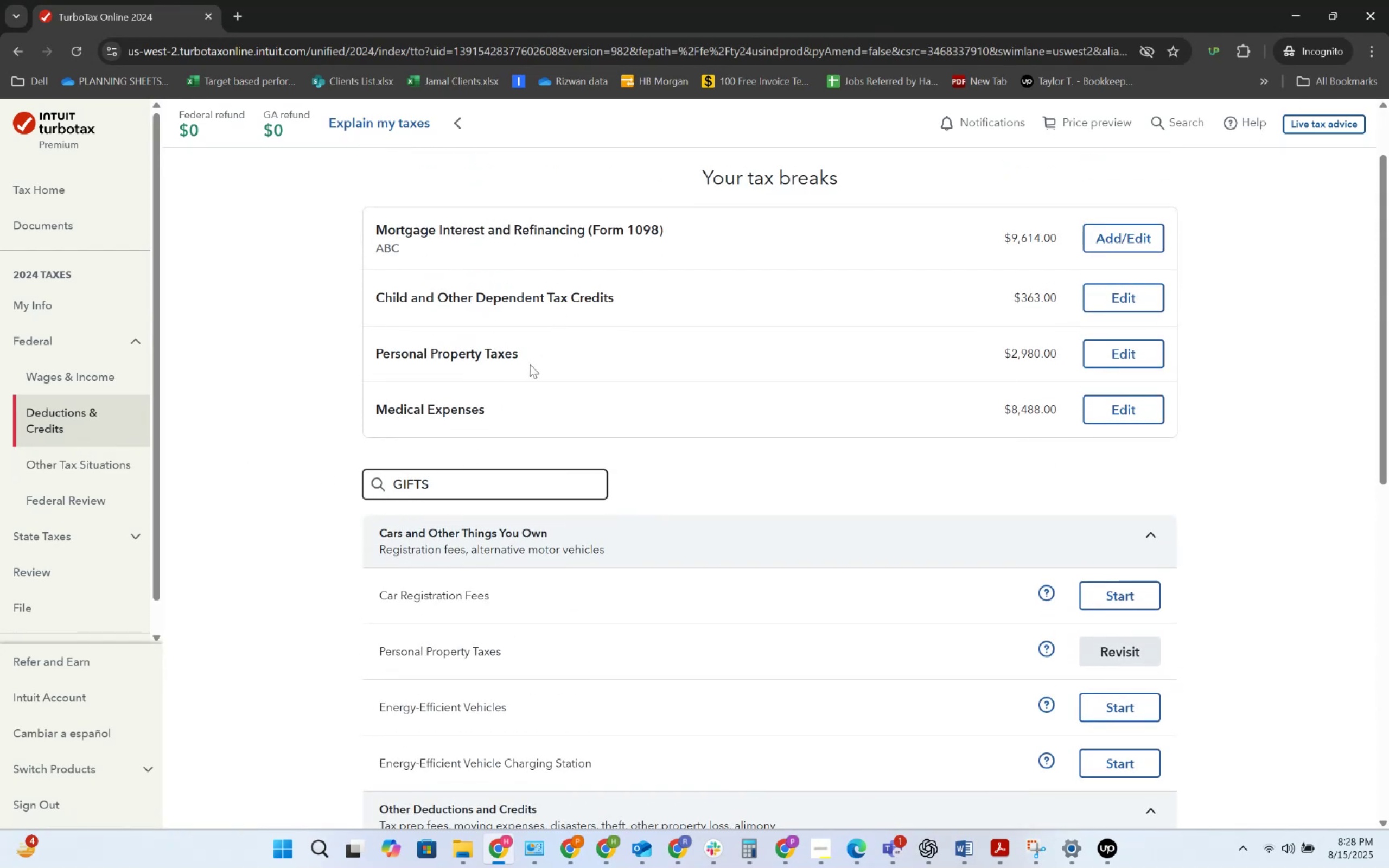 
wait(8.16)
 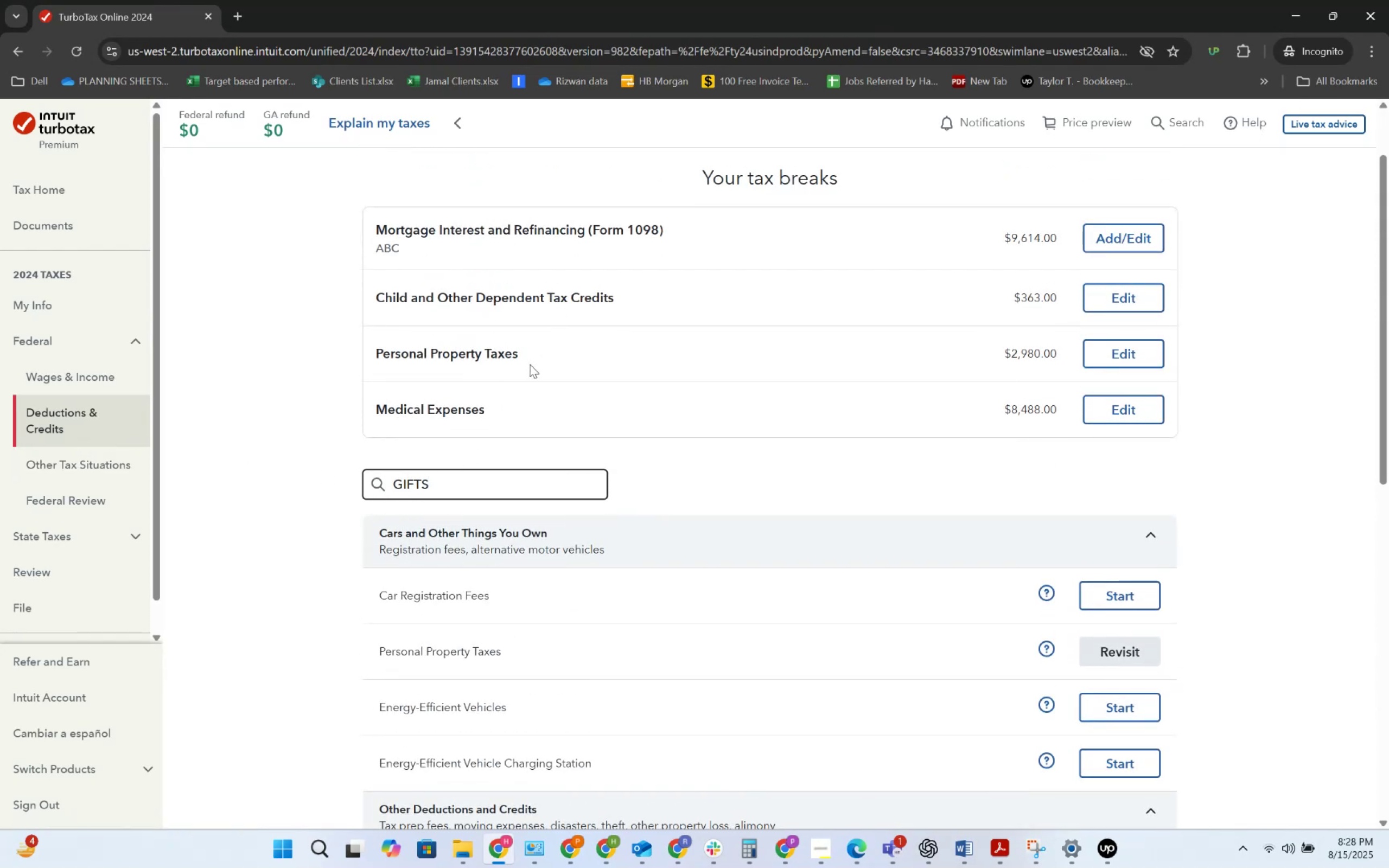 
scroll: coordinate [533, 564], scroll_direction: down, amount: 4.0
 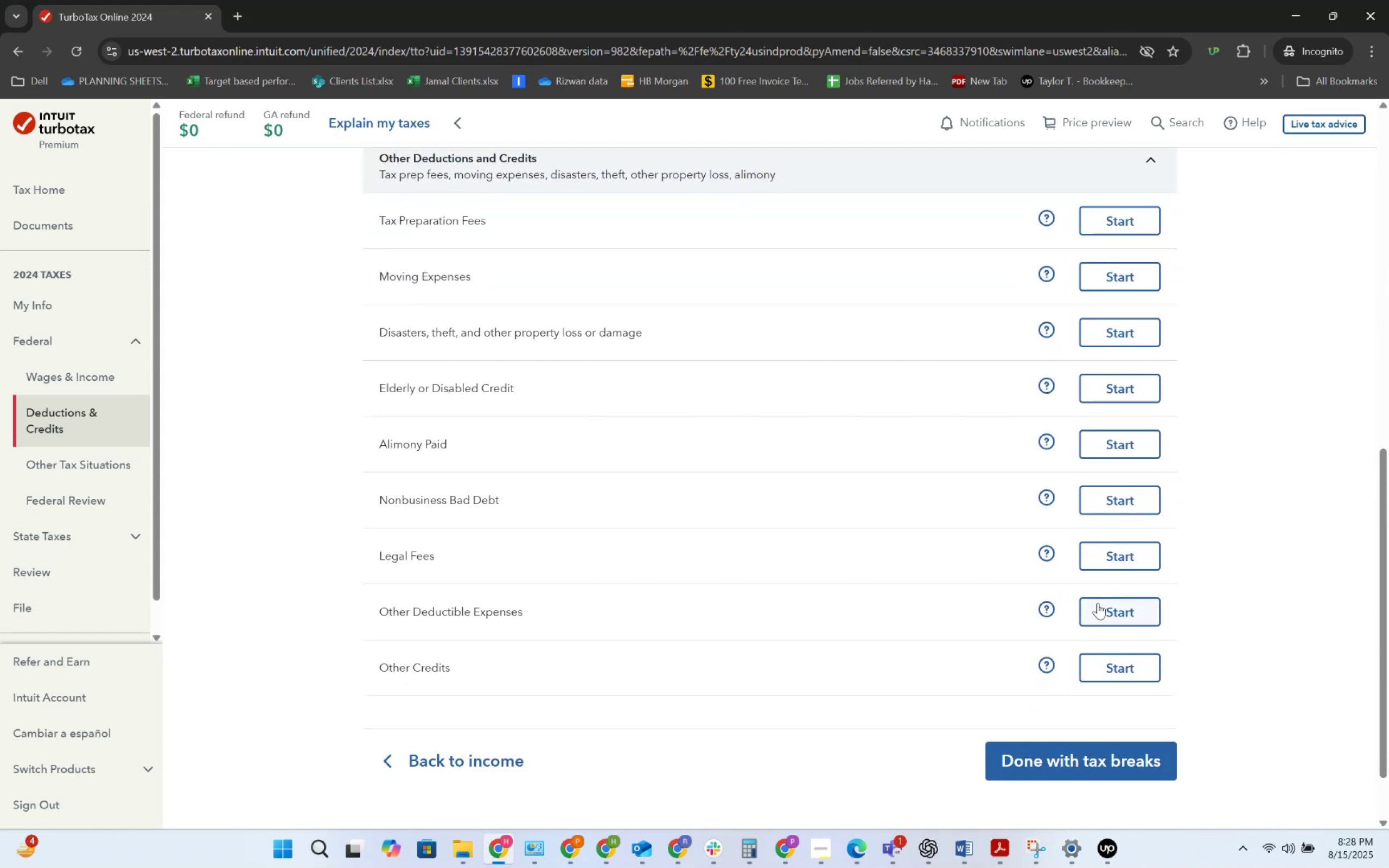 
left_click([1098, 603])
 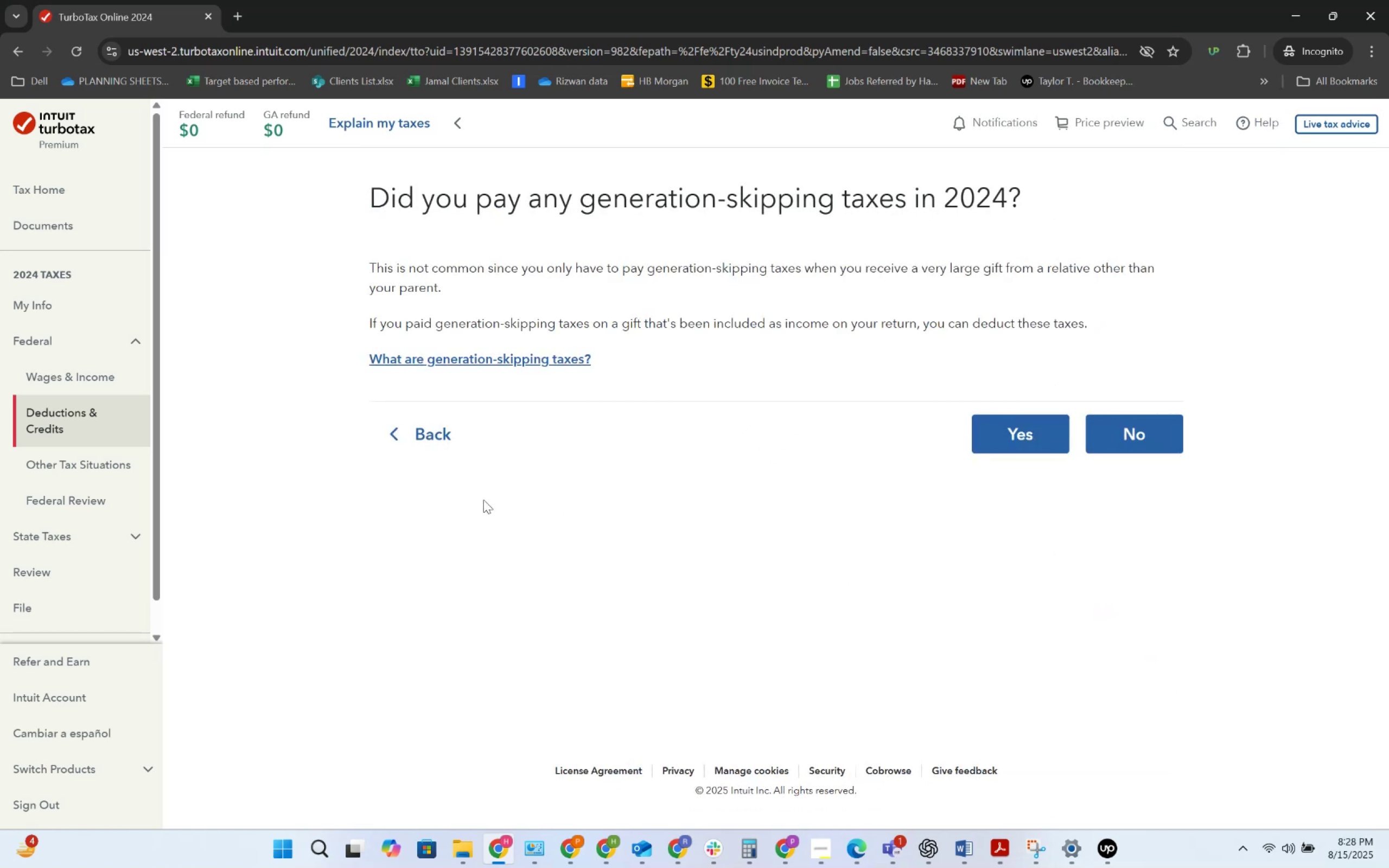 
left_click([110, 420])
 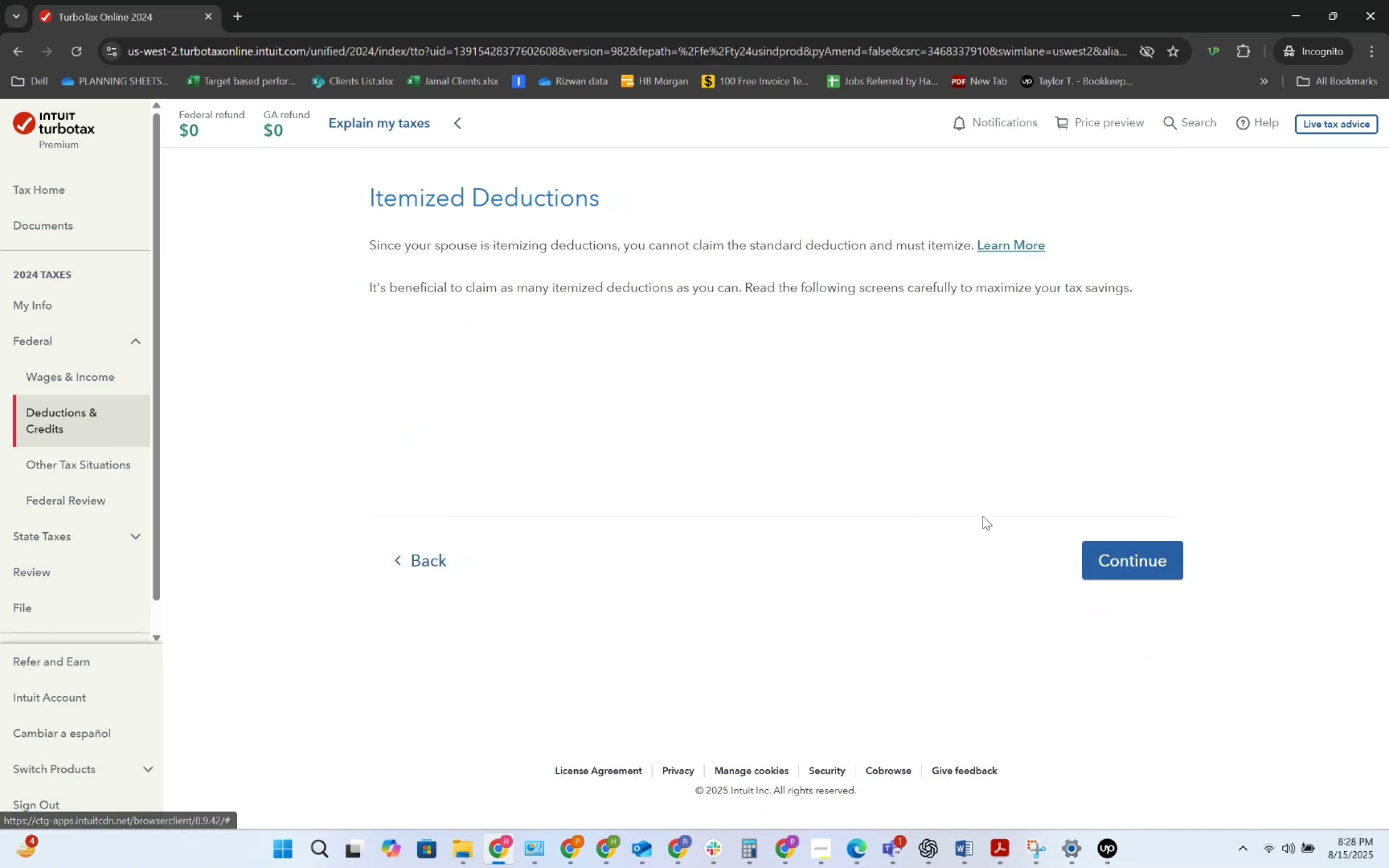 
left_click([1088, 542])
 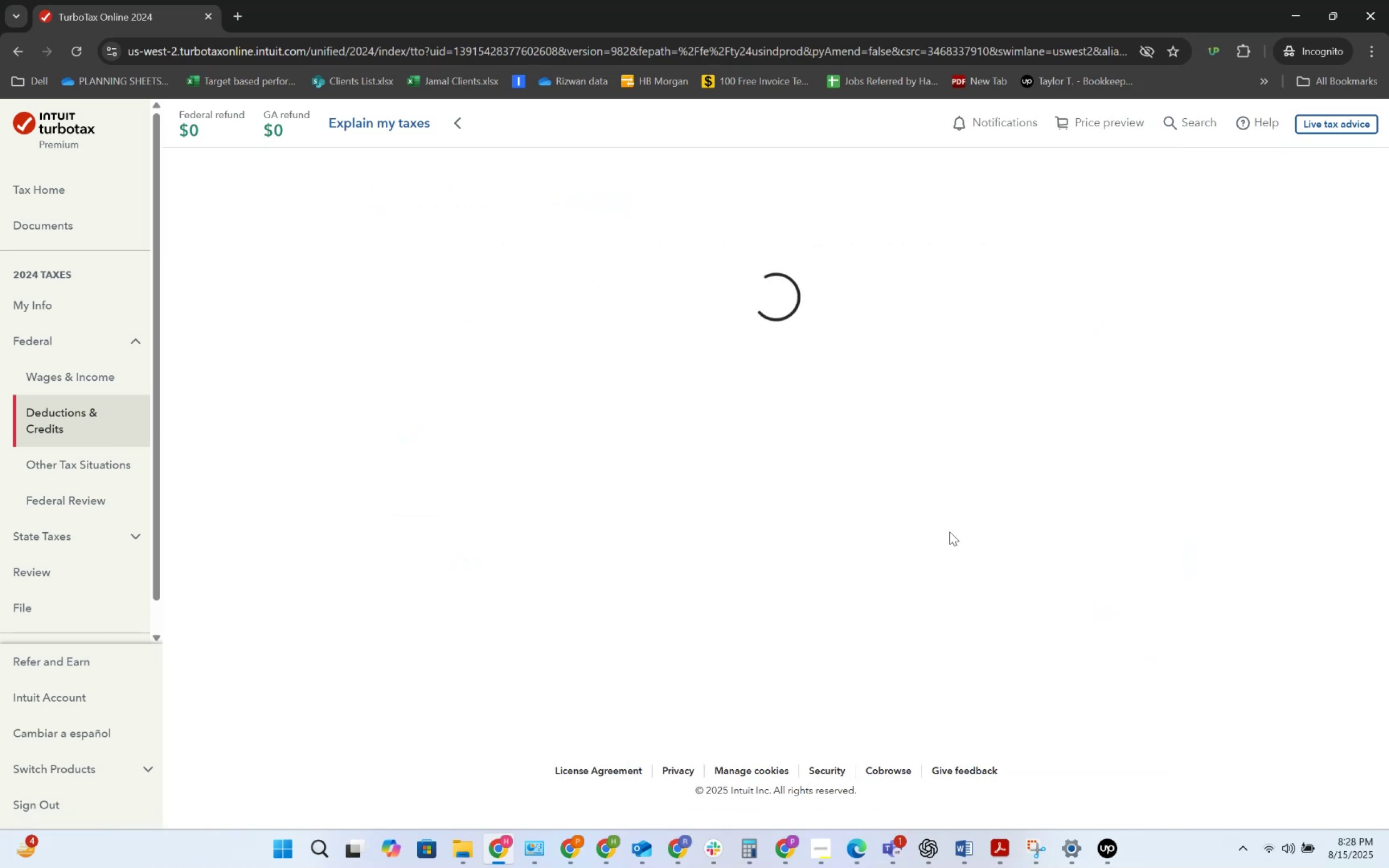 
scroll: coordinate [666, 497], scroll_direction: down, amount: 2.0
 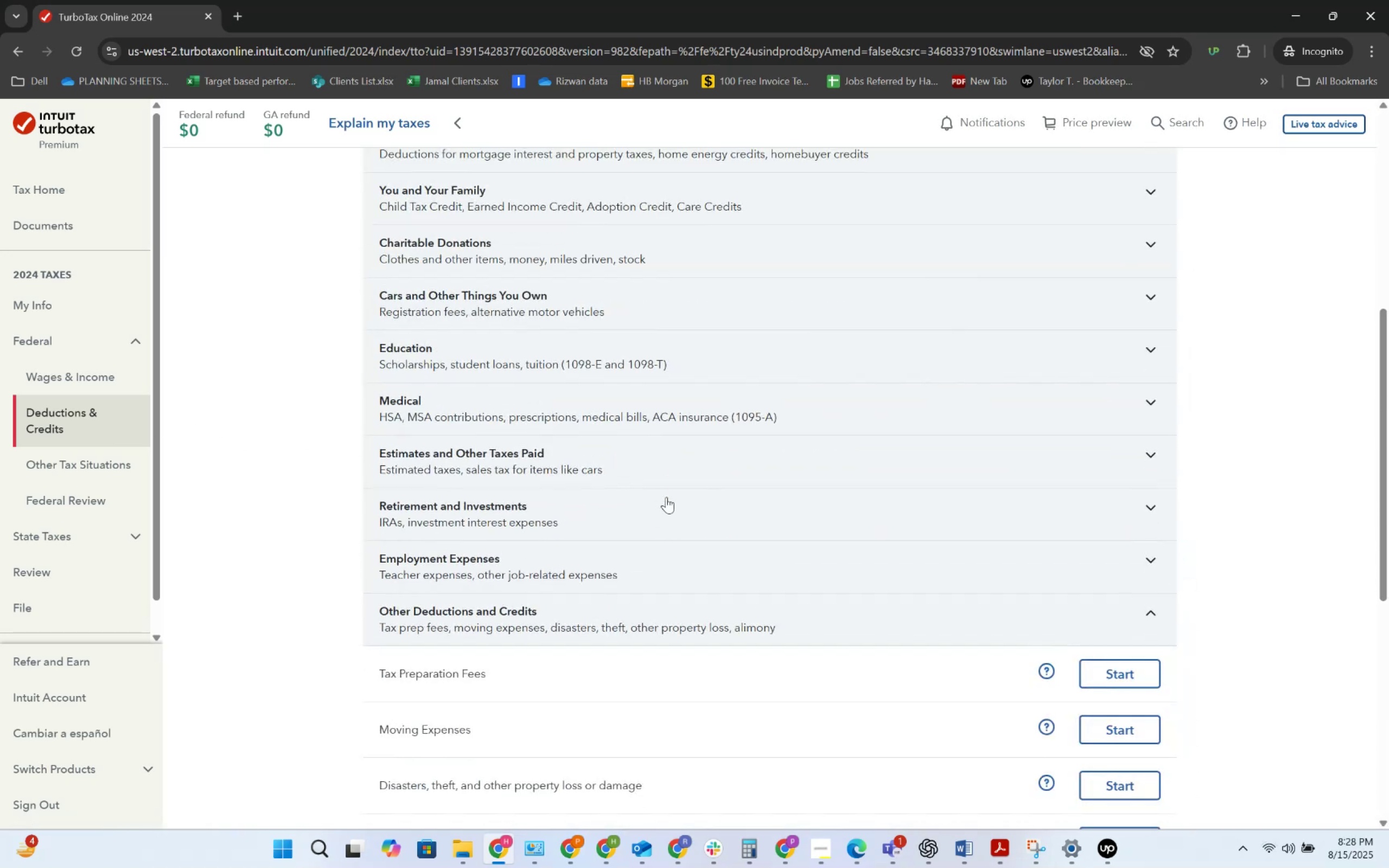 
scroll: coordinate [666, 497], scroll_direction: up, amount: 2.0
 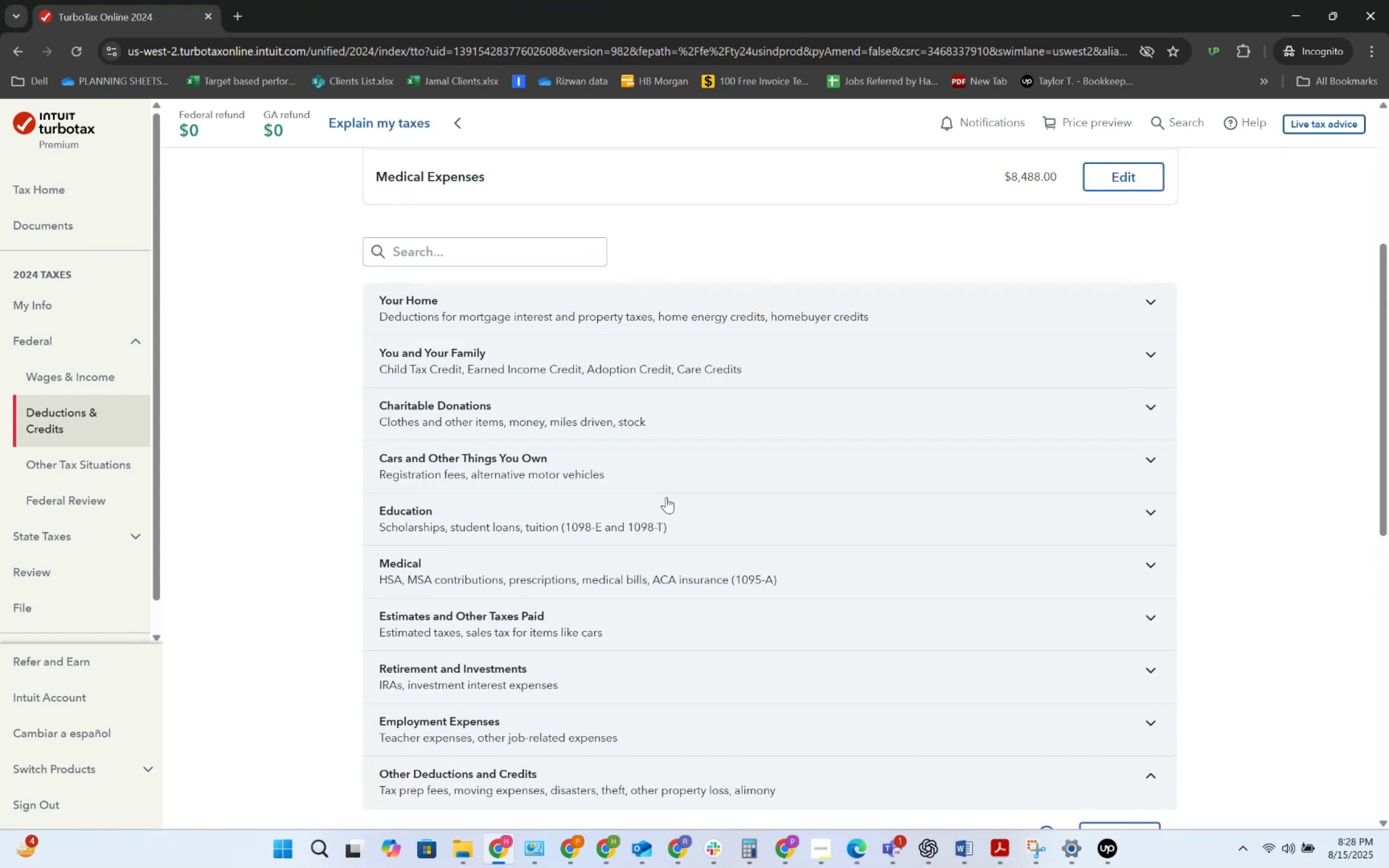 
wait(5.91)
 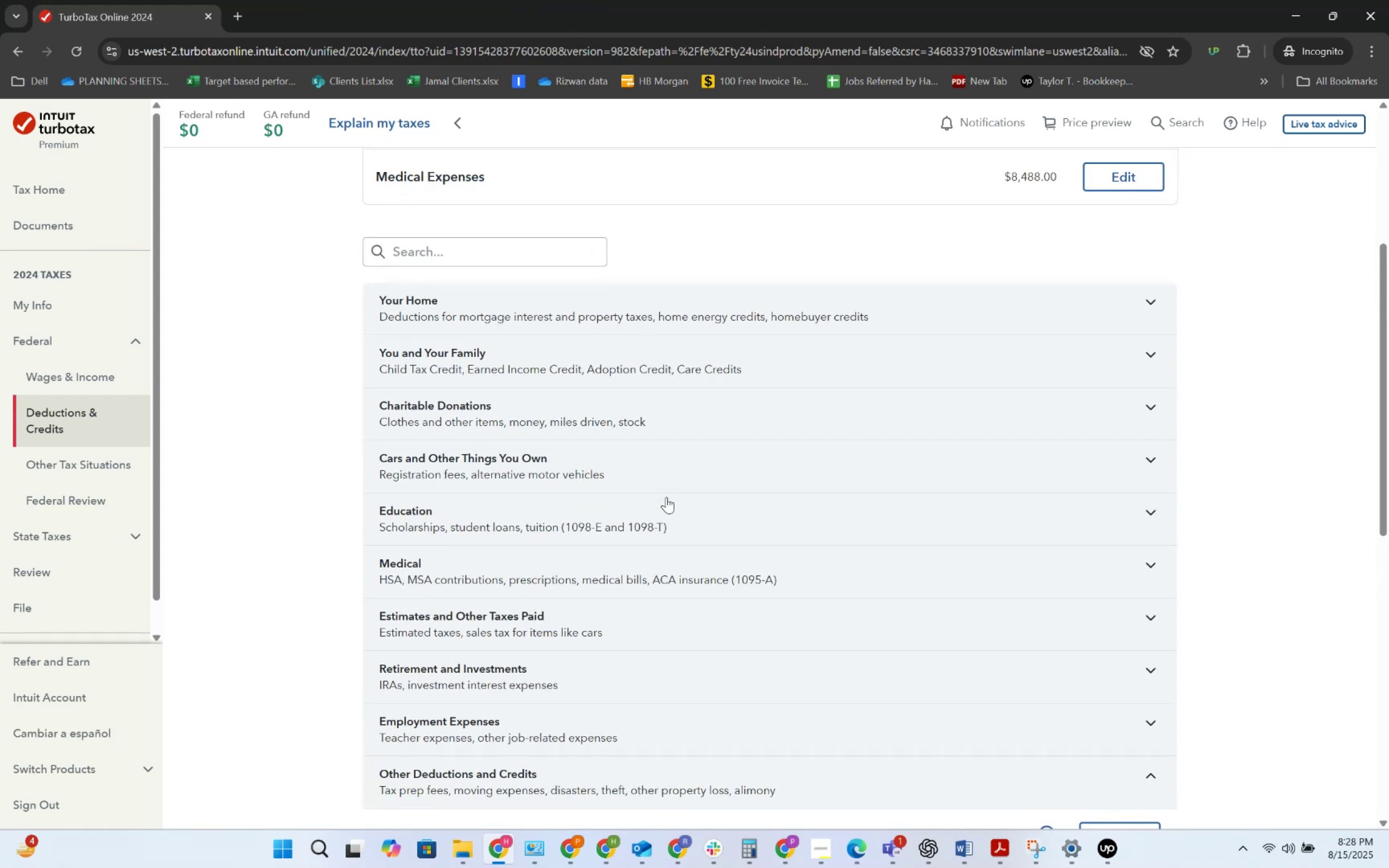 
scroll: coordinate [666, 497], scroll_direction: down, amount: 1.0
 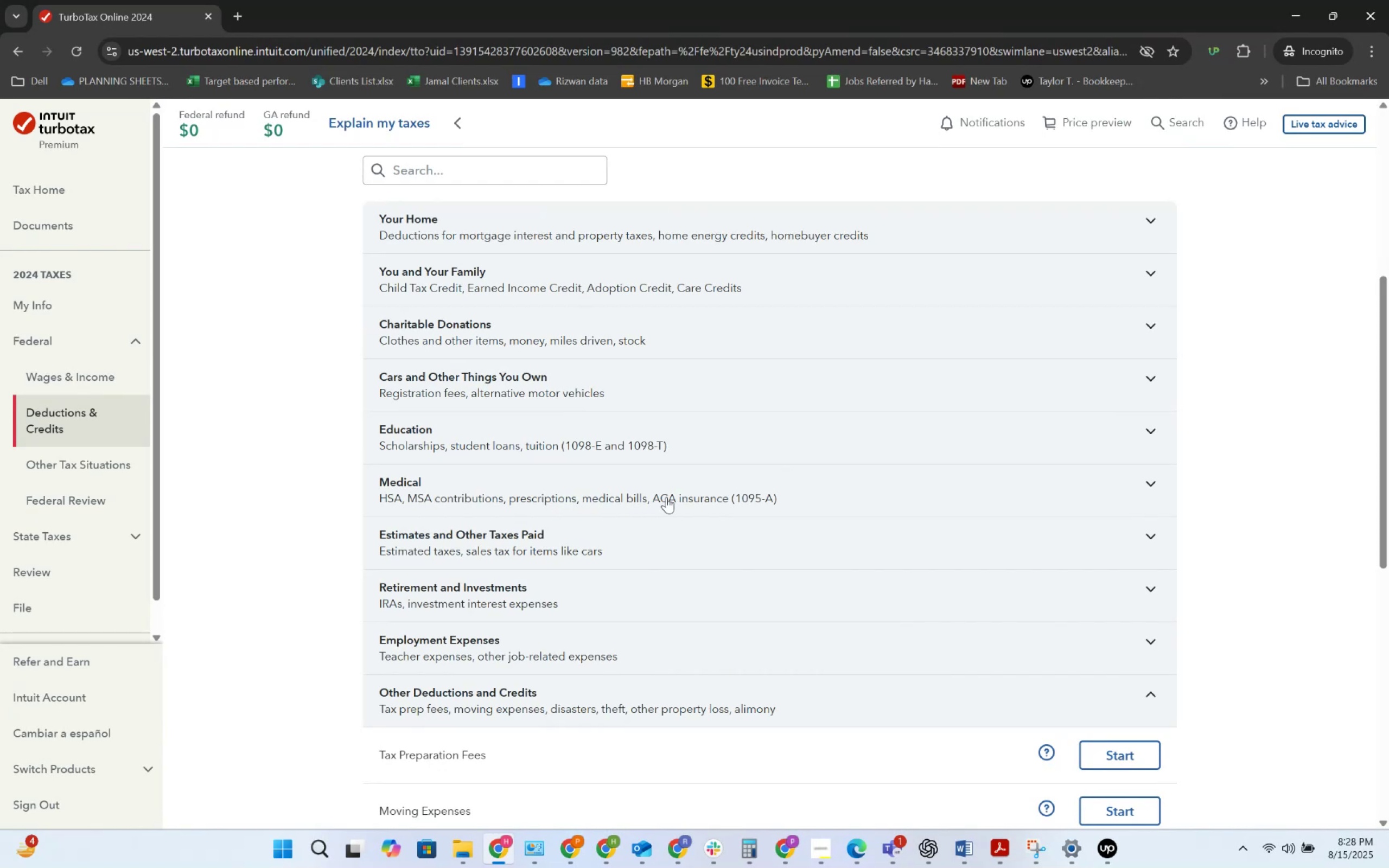 
wait(13.08)
 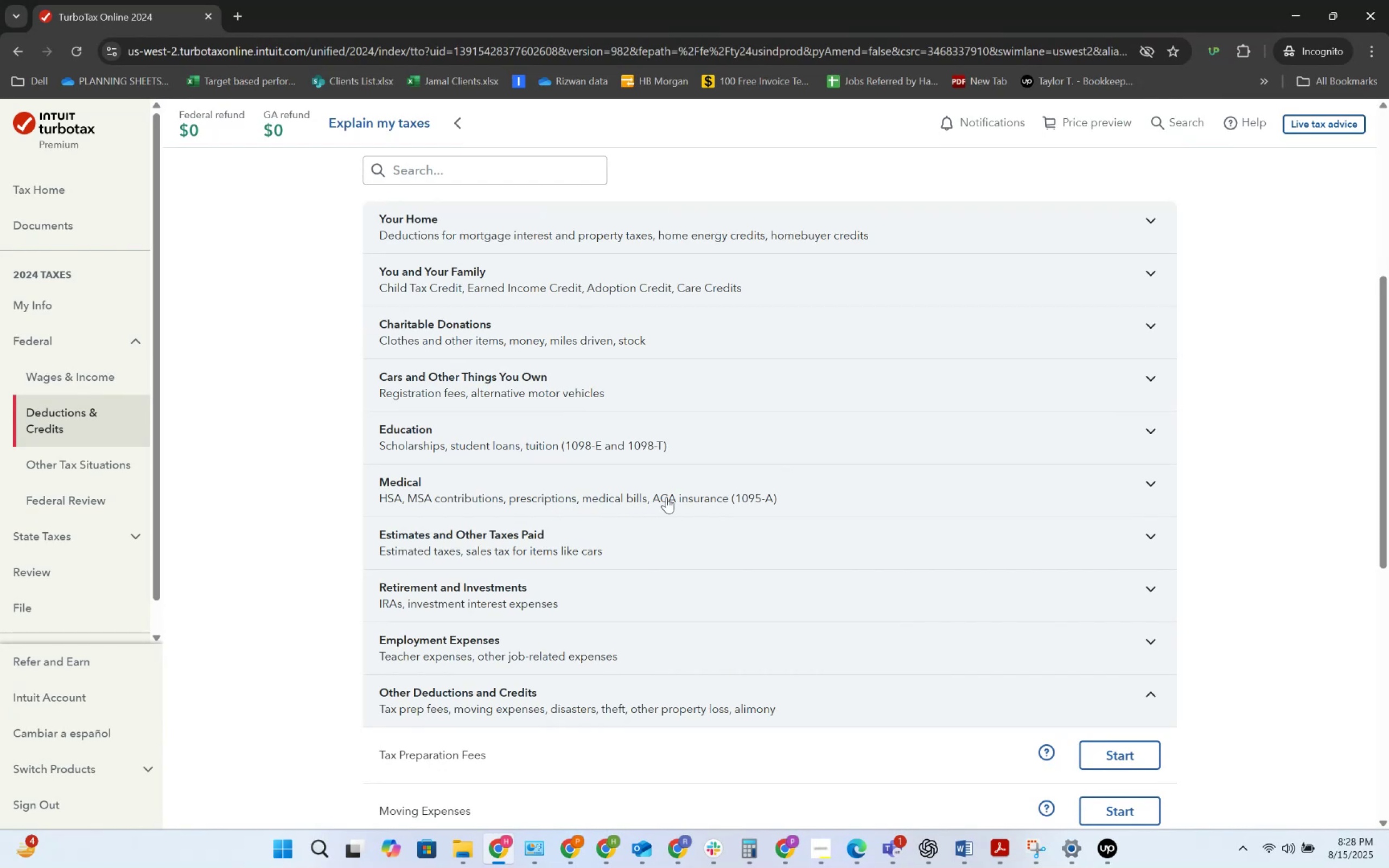 
scroll: coordinate [666, 497], scroll_direction: down, amount: 4.0
 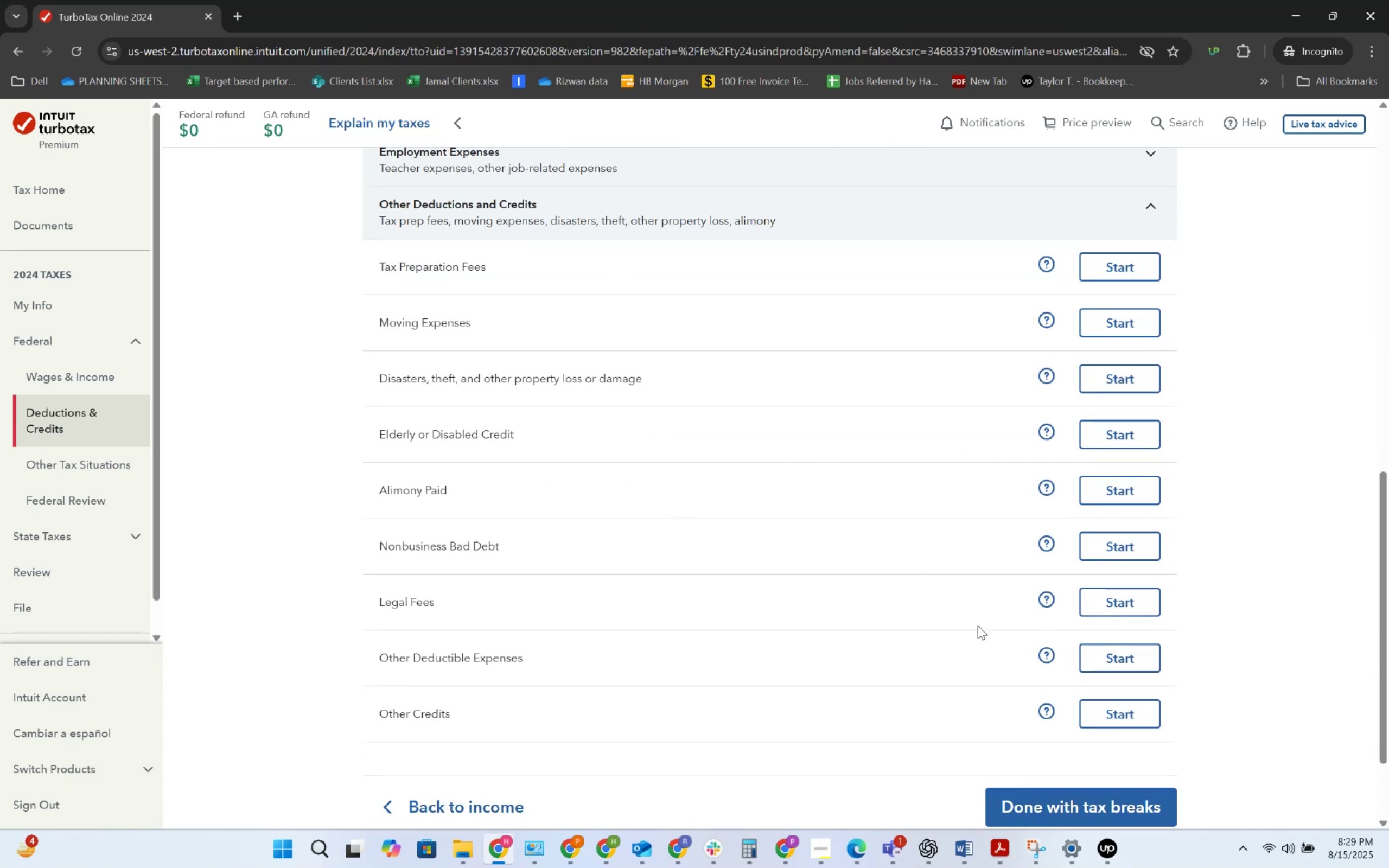 
scroll: coordinate [912, 618], scroll_direction: up, amount: 4.0
 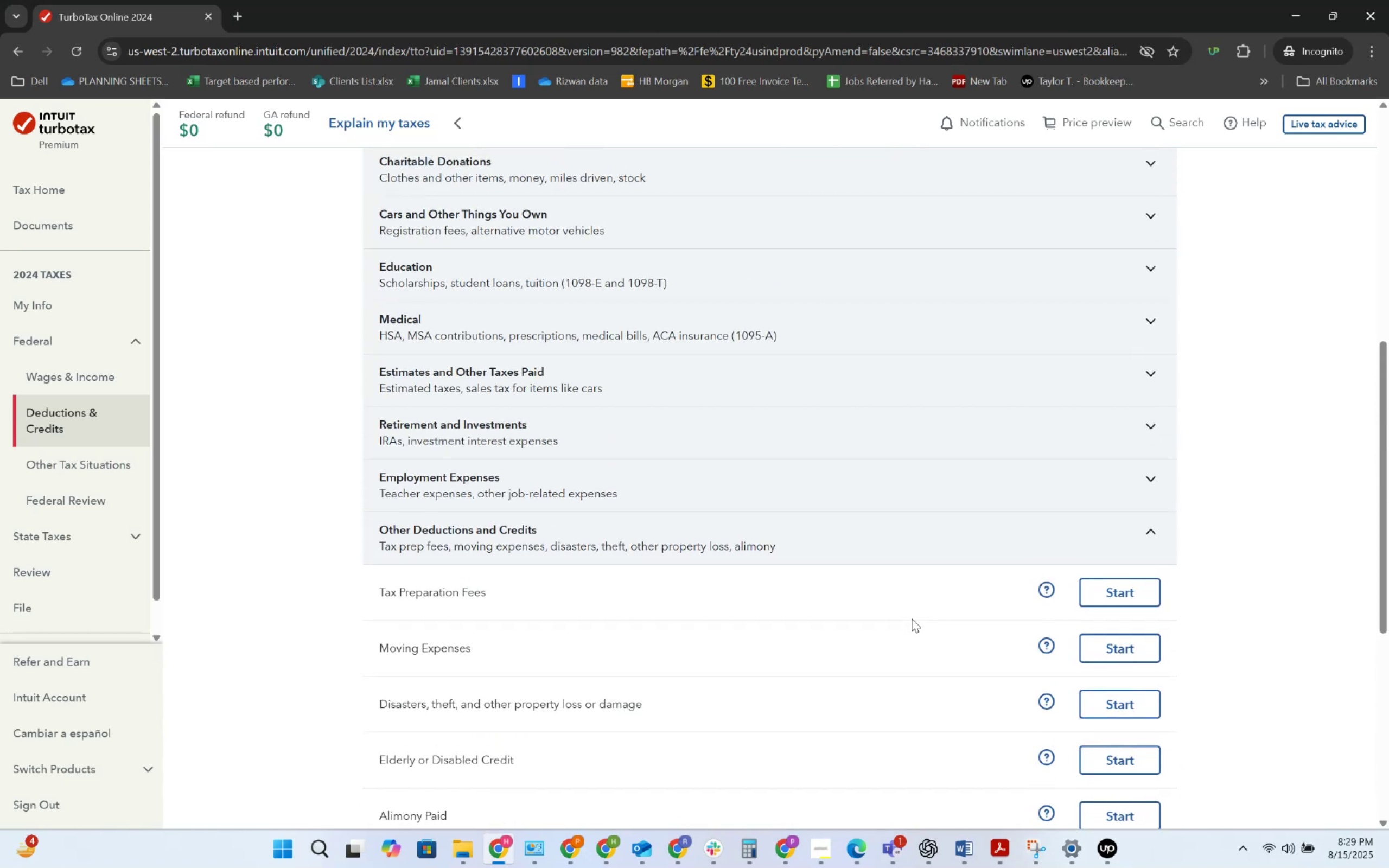 
scroll: coordinate [912, 618], scroll_direction: down, amount: 3.0
 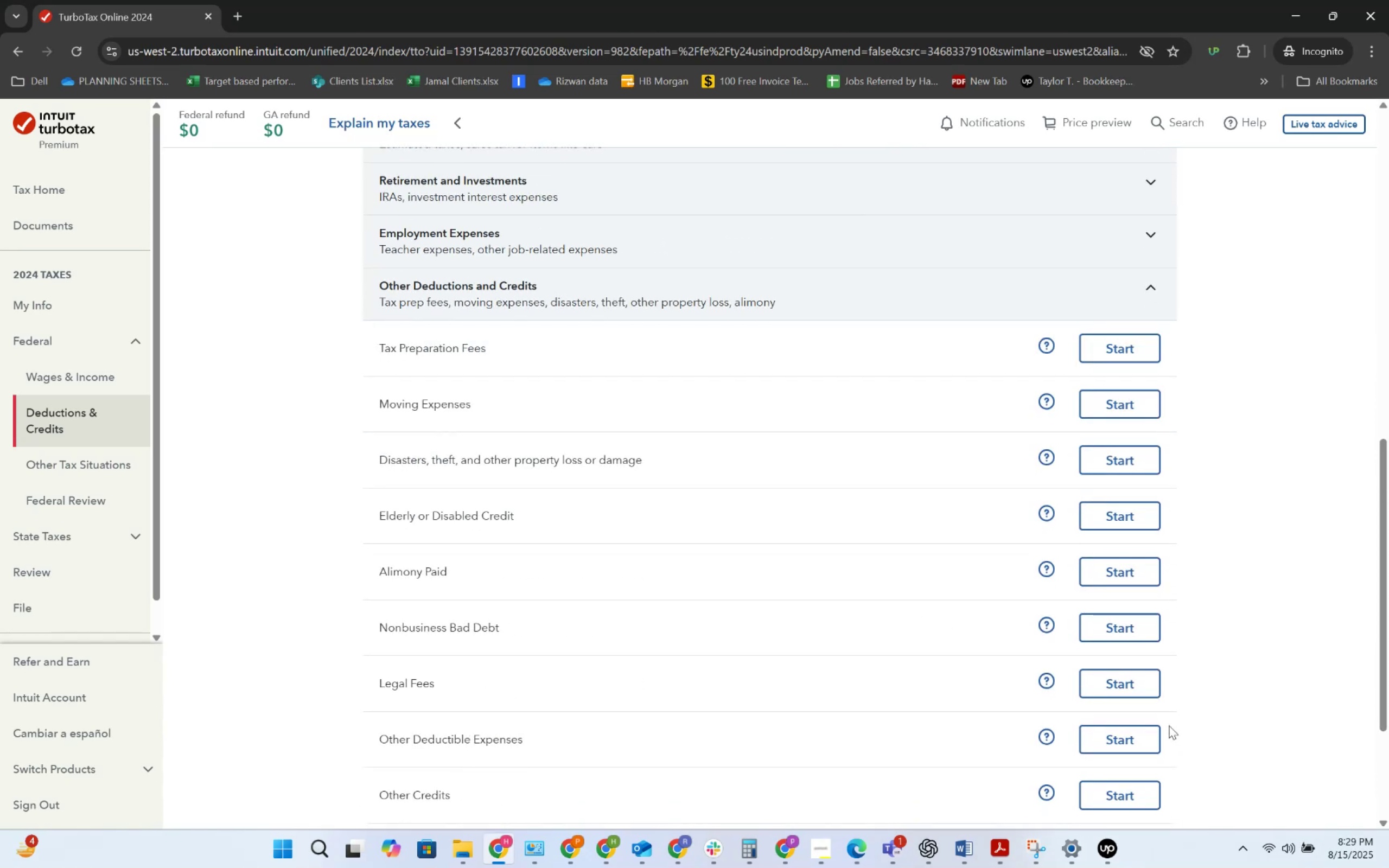 
left_click([1146, 735])
 